 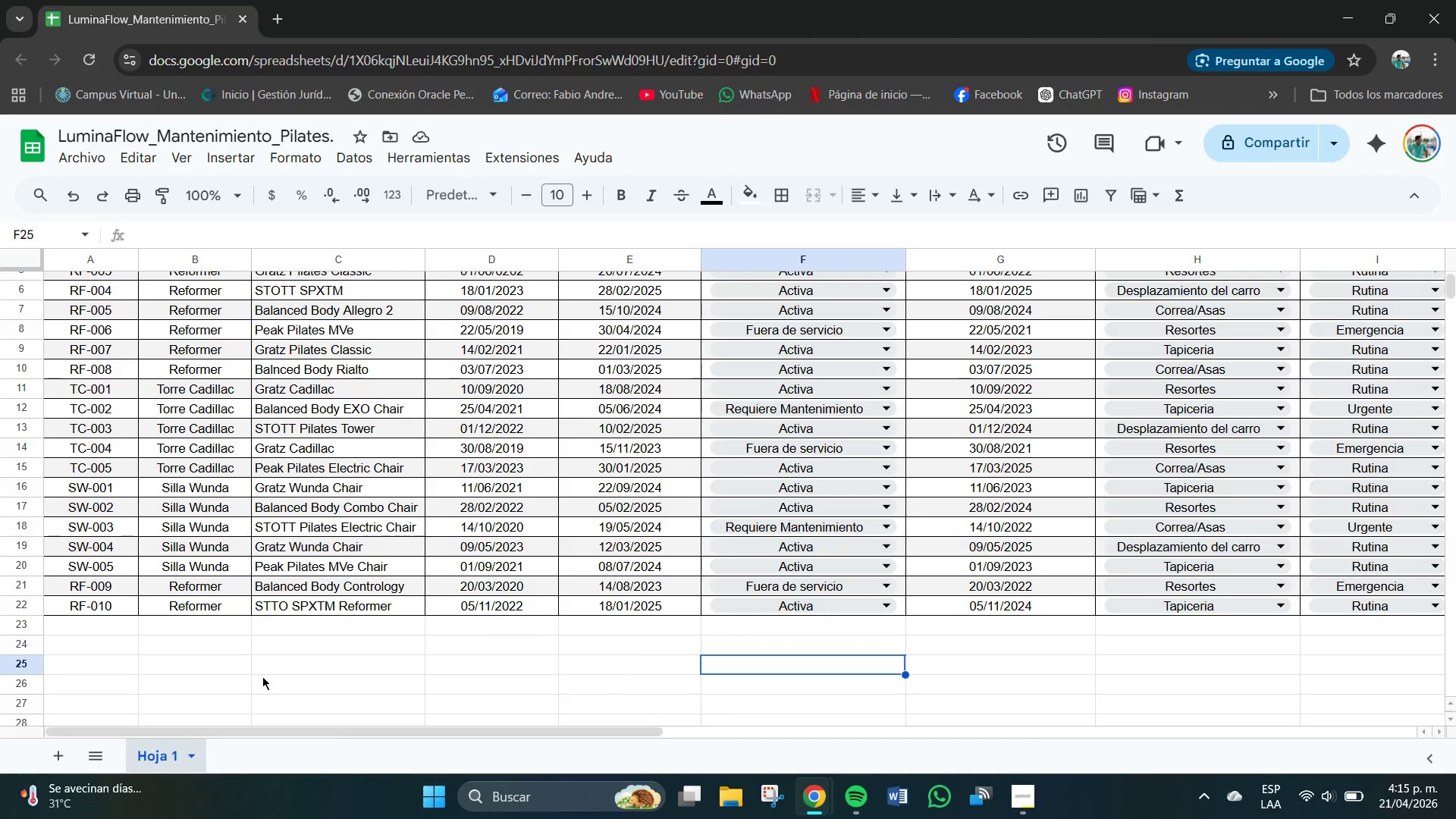 
left_click([193, 761])
 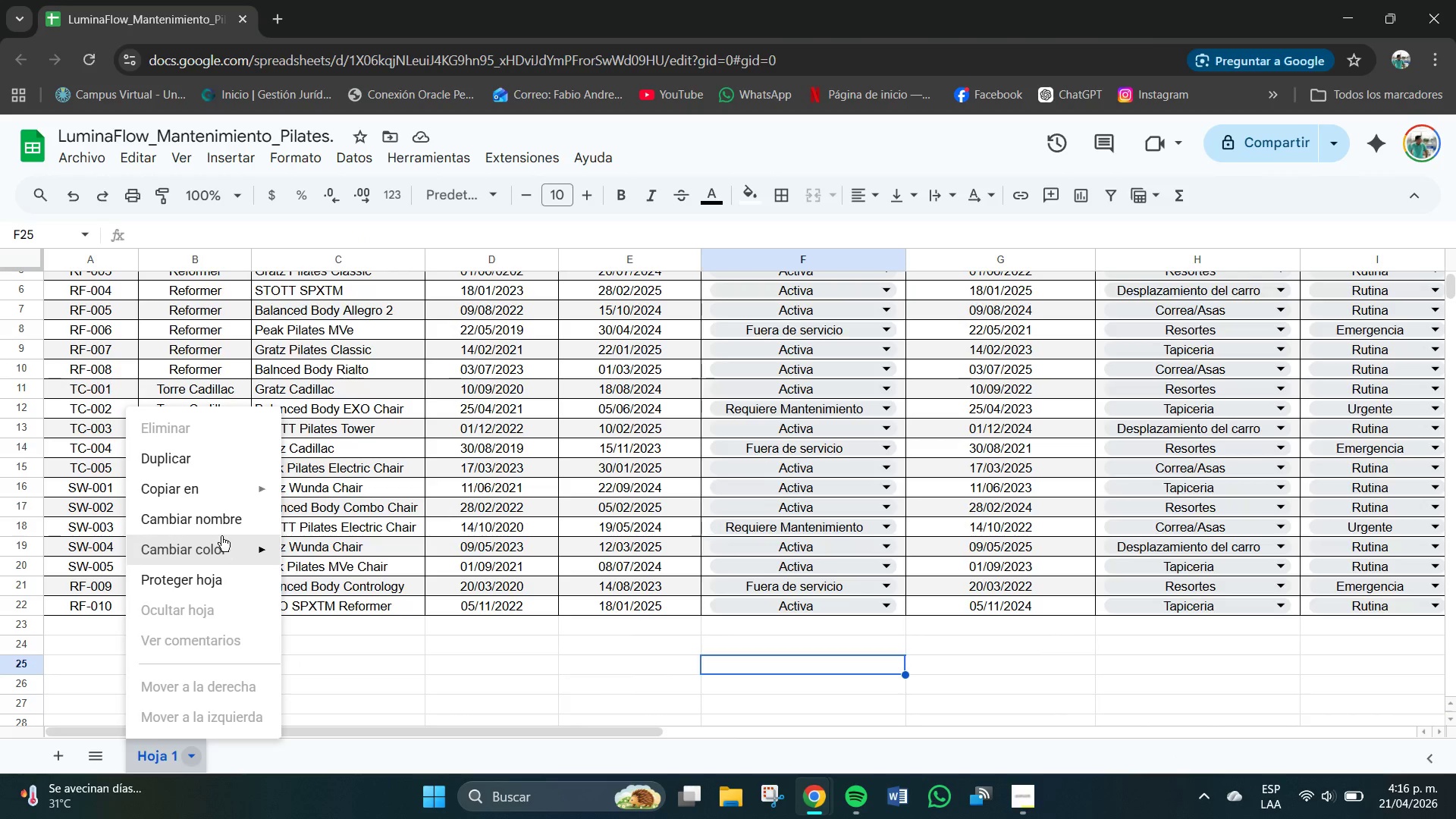 
left_click([219, 523])
 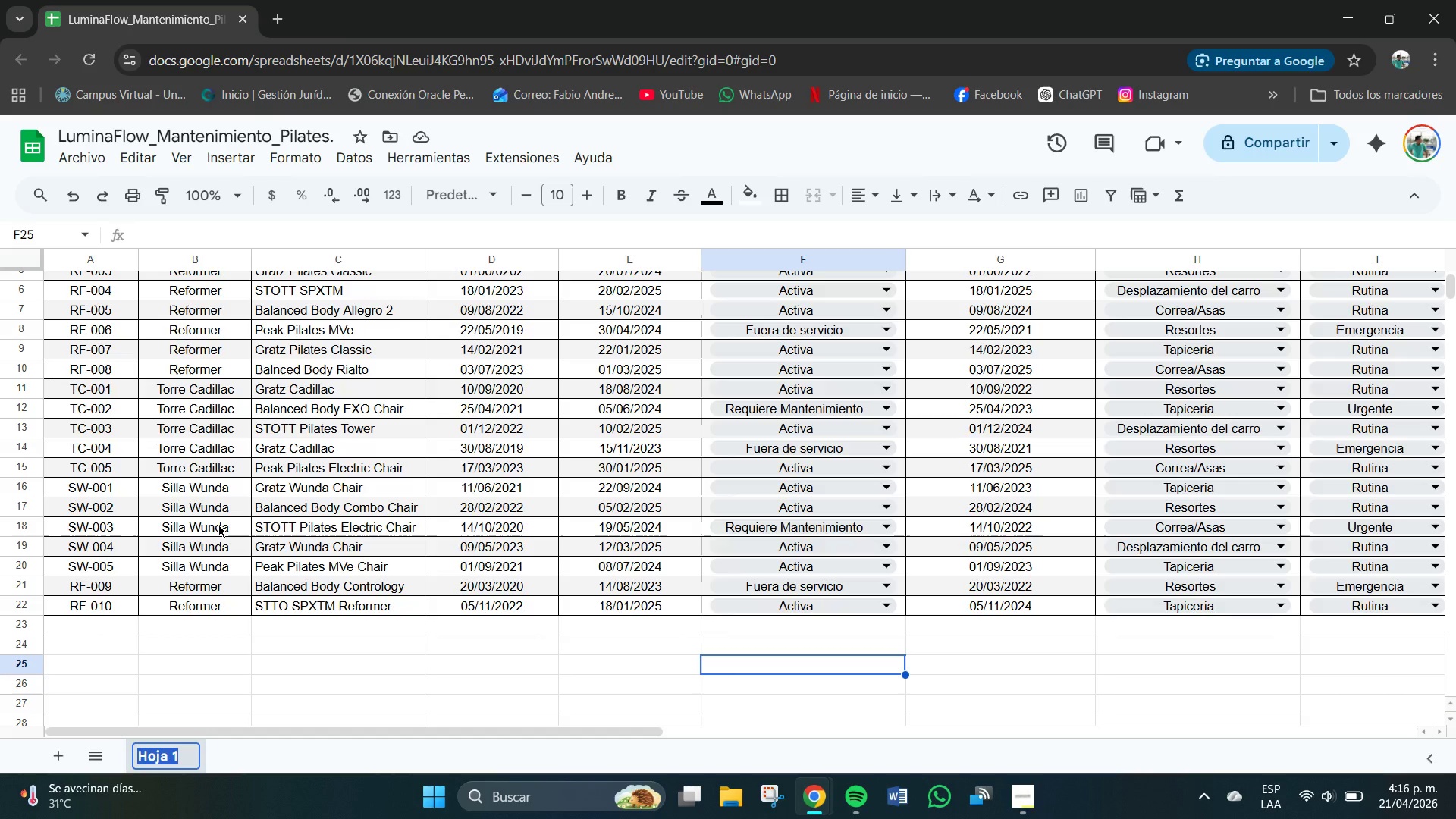 
type(INVENTARUI)
key(Backspace)
type(N)
key(Backspace)
type(nvent)
key(Backspace)
type(tario )
key(Backspace)
 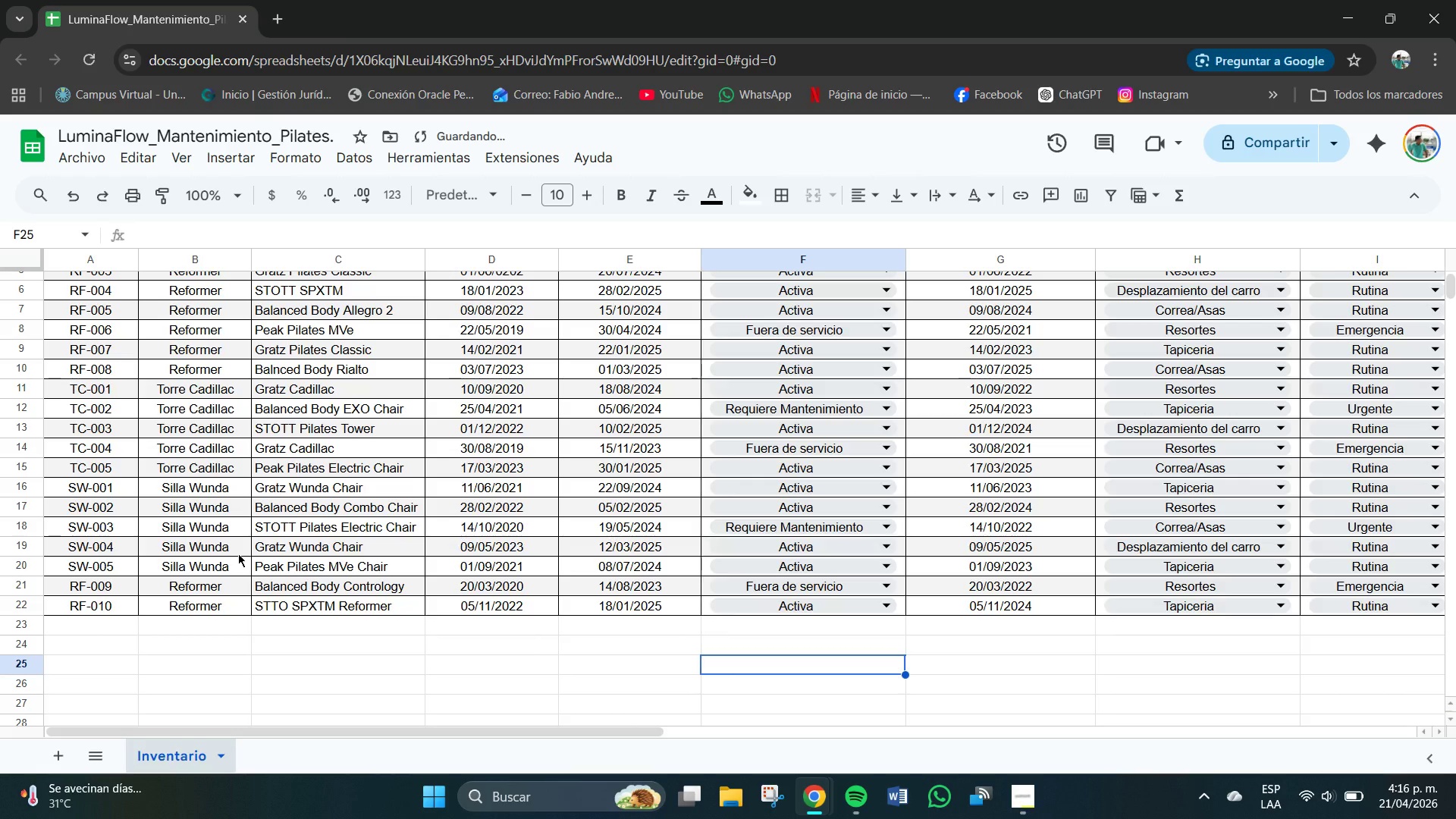 
key(Enter)
 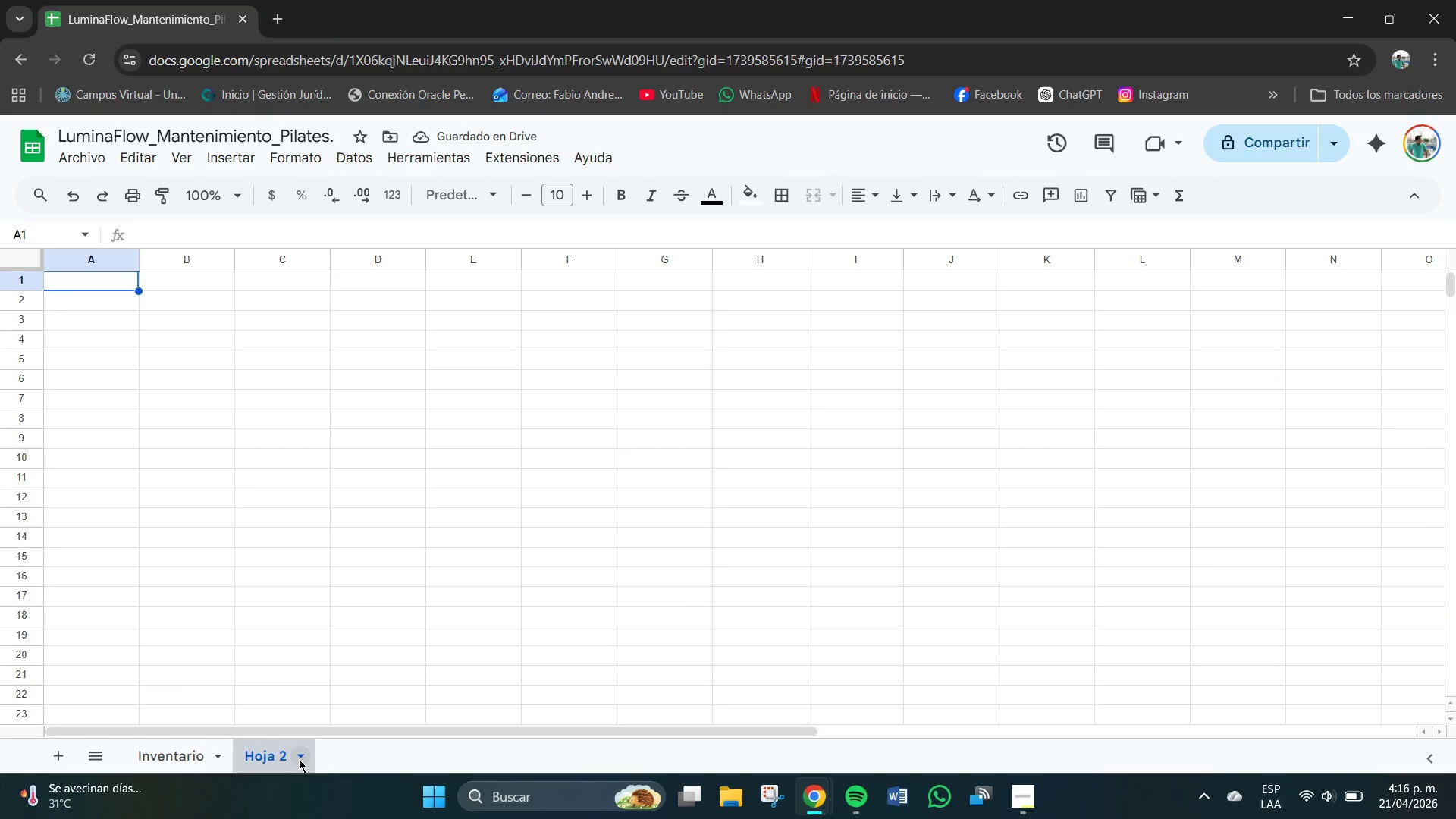 
wait(5.86)
 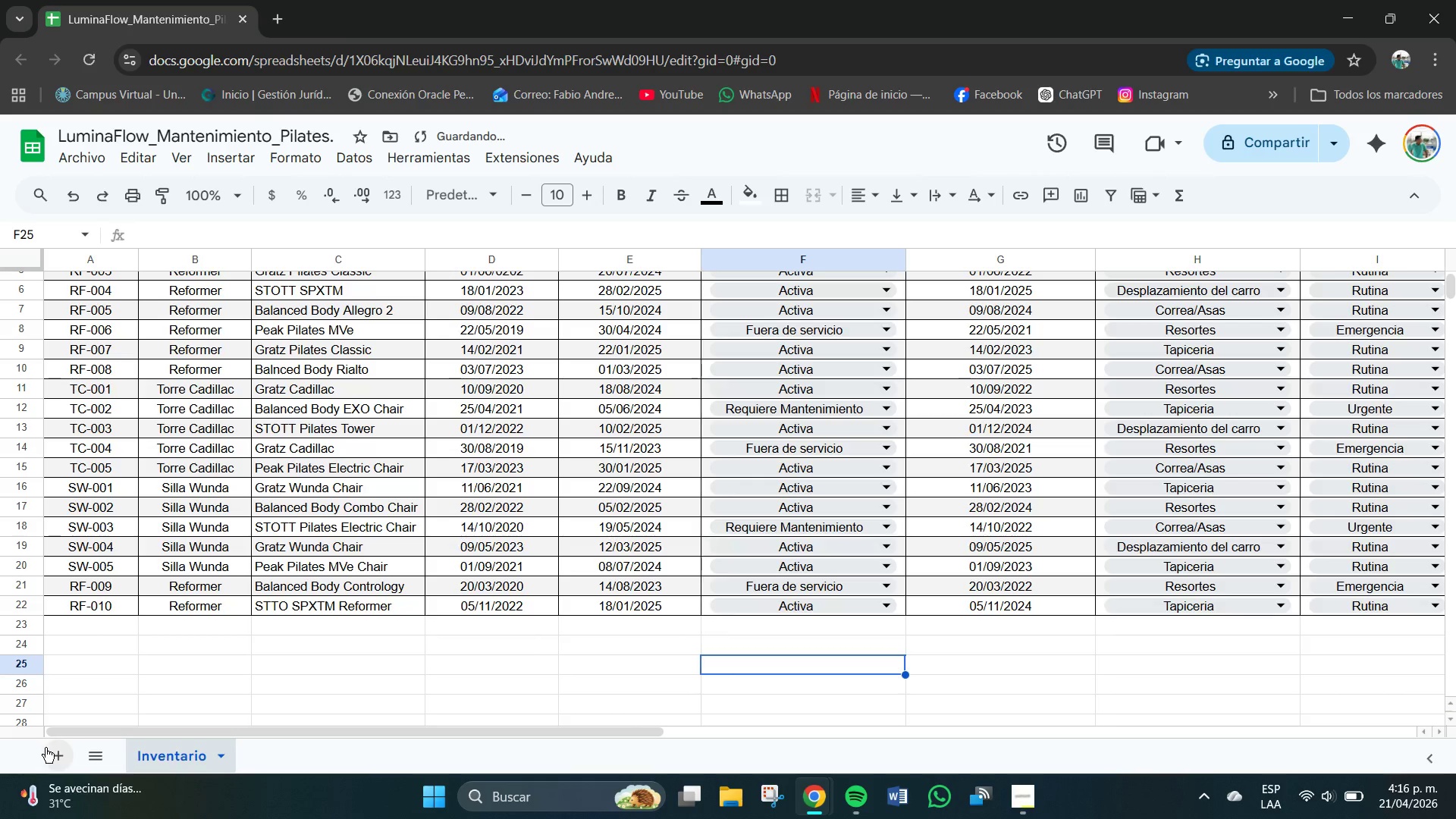 
left_click([331, 520])
 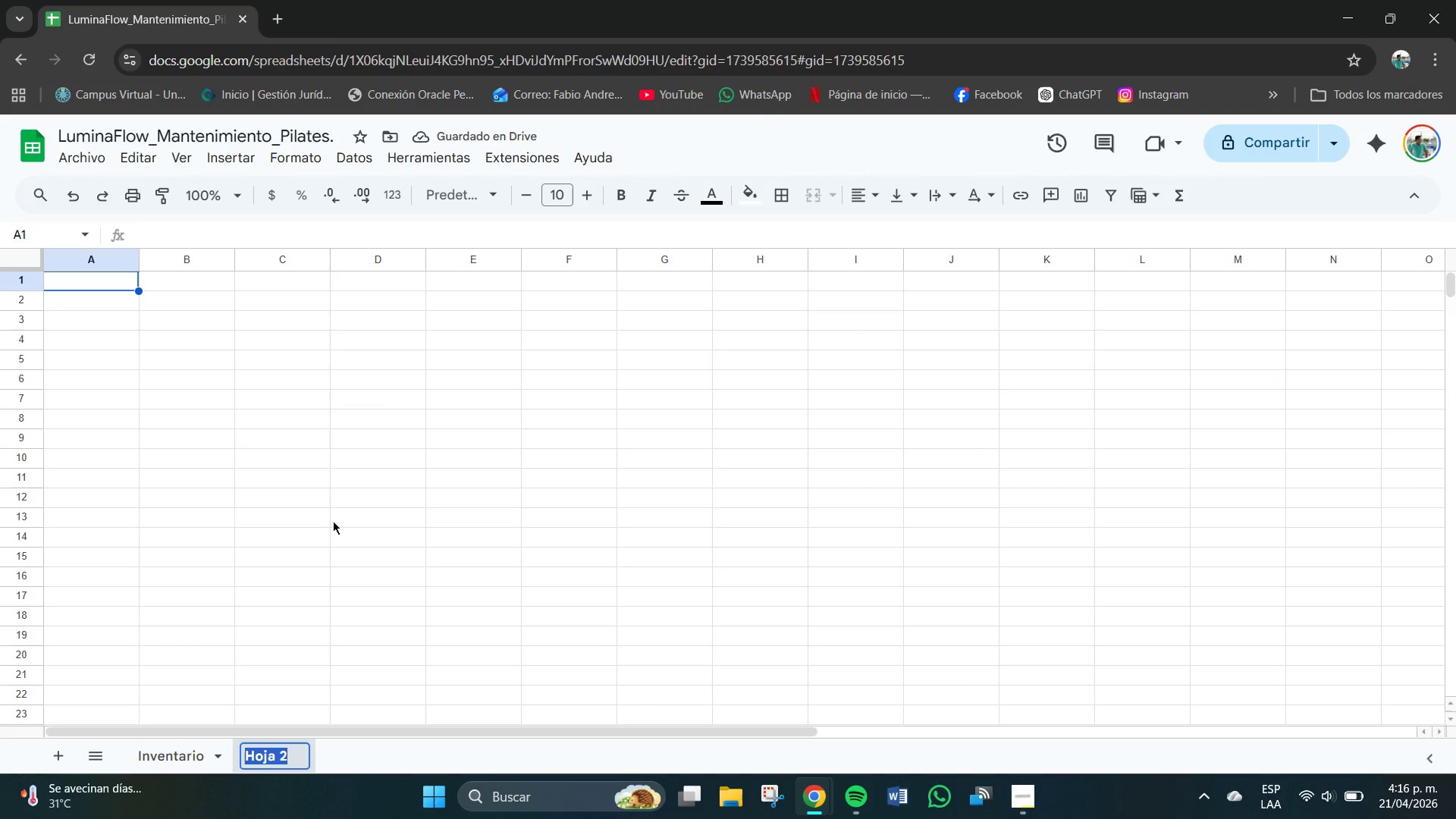 
type(Panel Principal)
 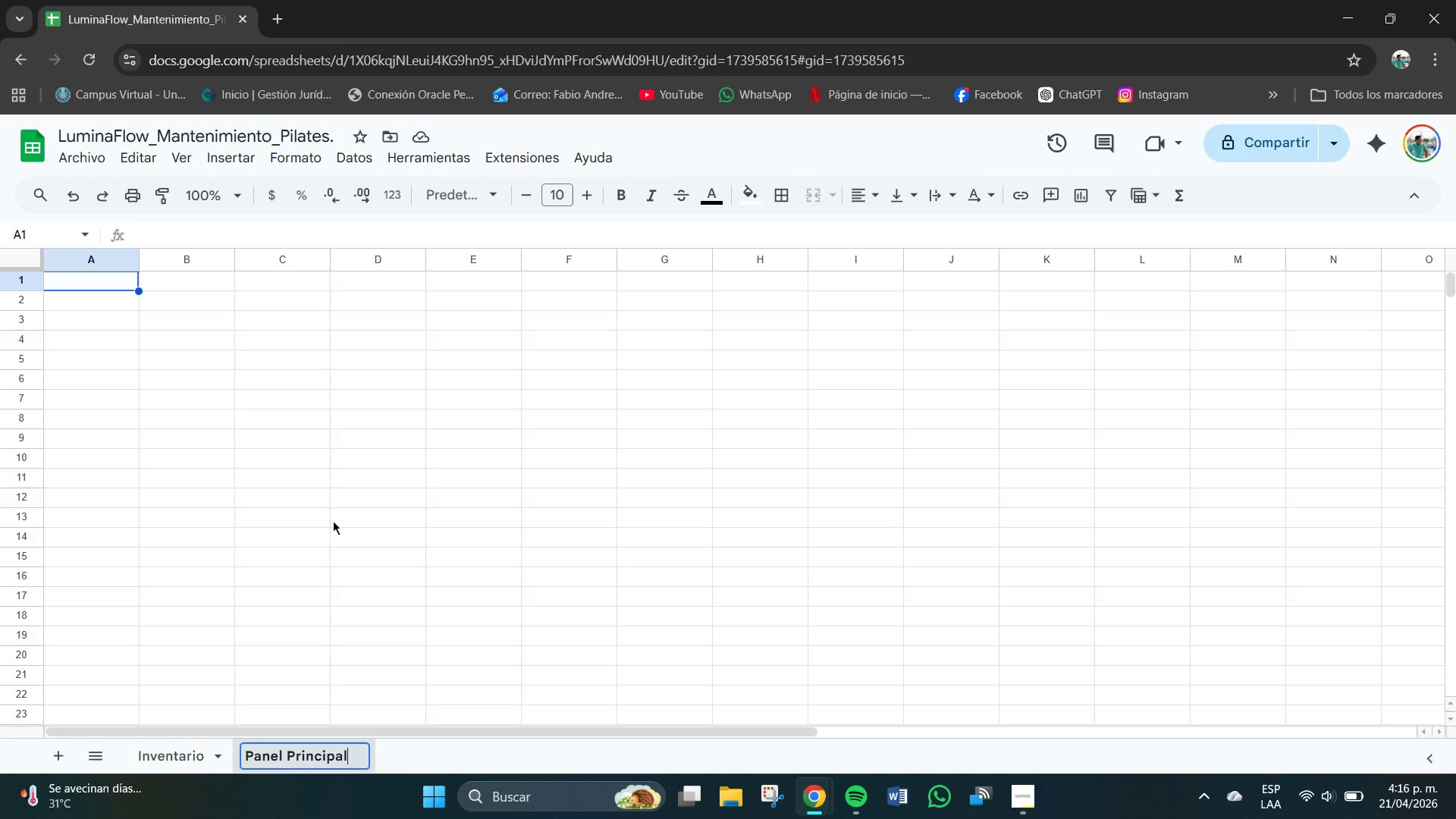 
key(Enter)
 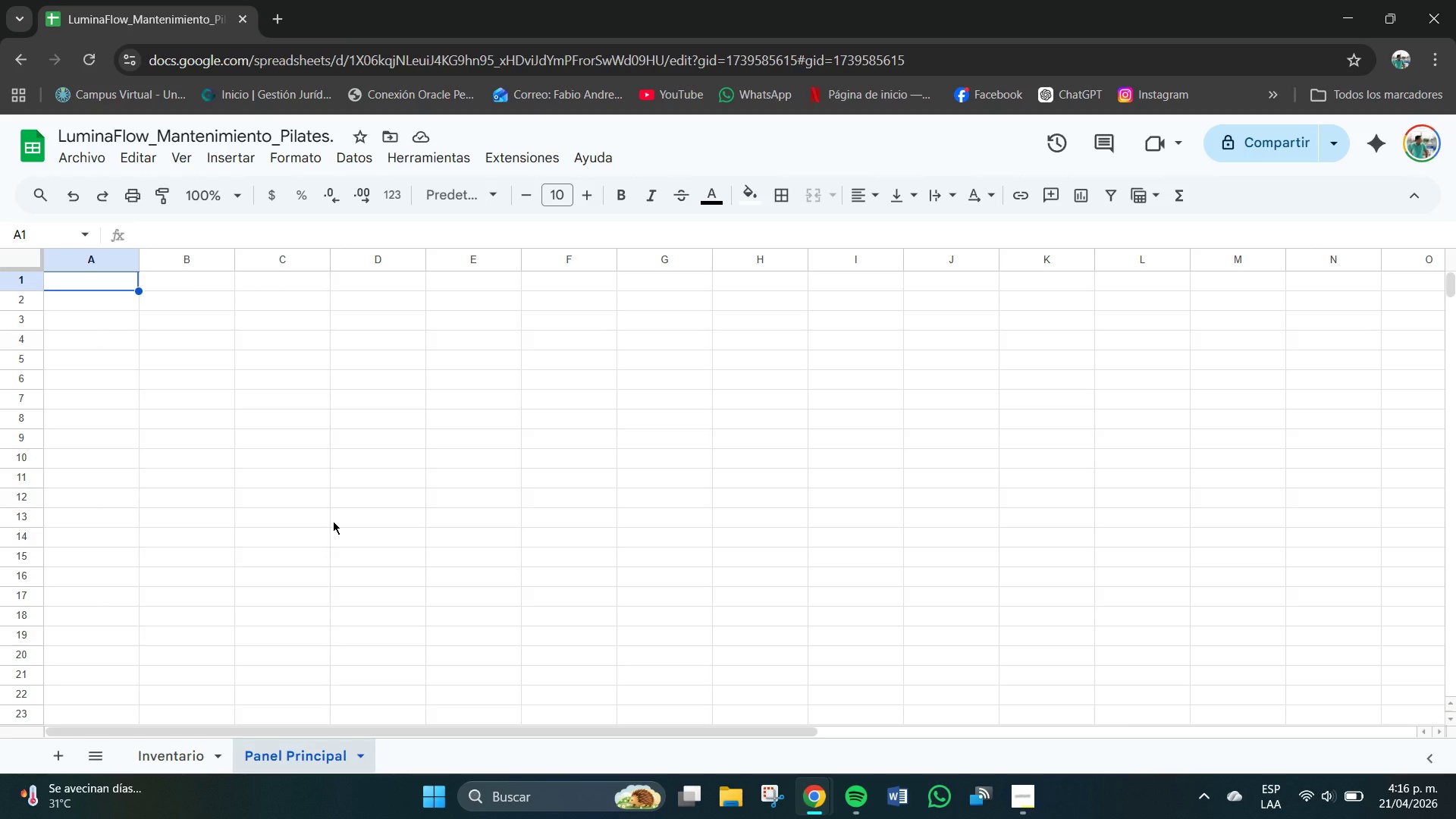 
wait(14.41)
 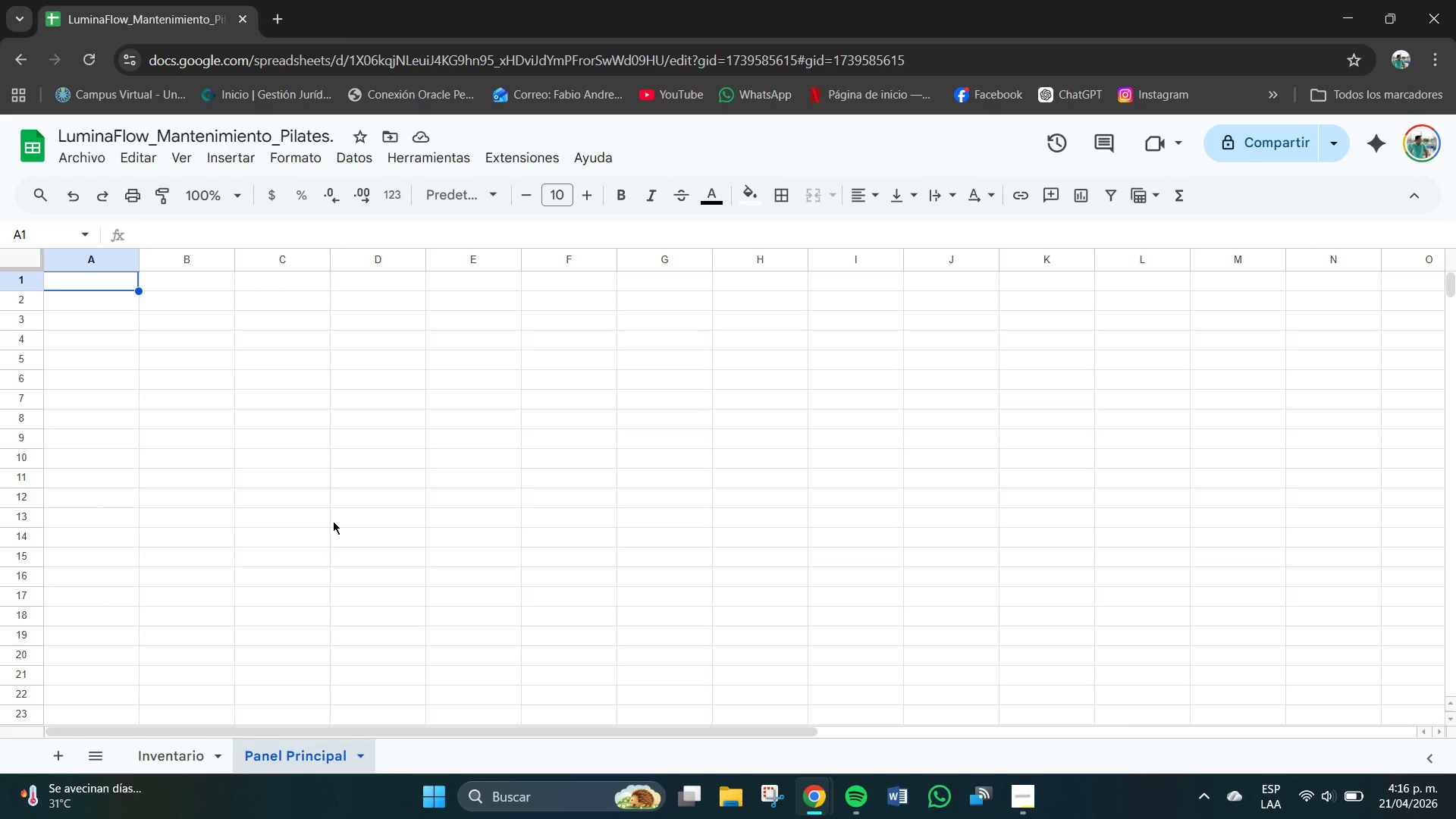 
left_click_drag(start_coordinate=[107, 281], to_coordinate=[1151, 288])
 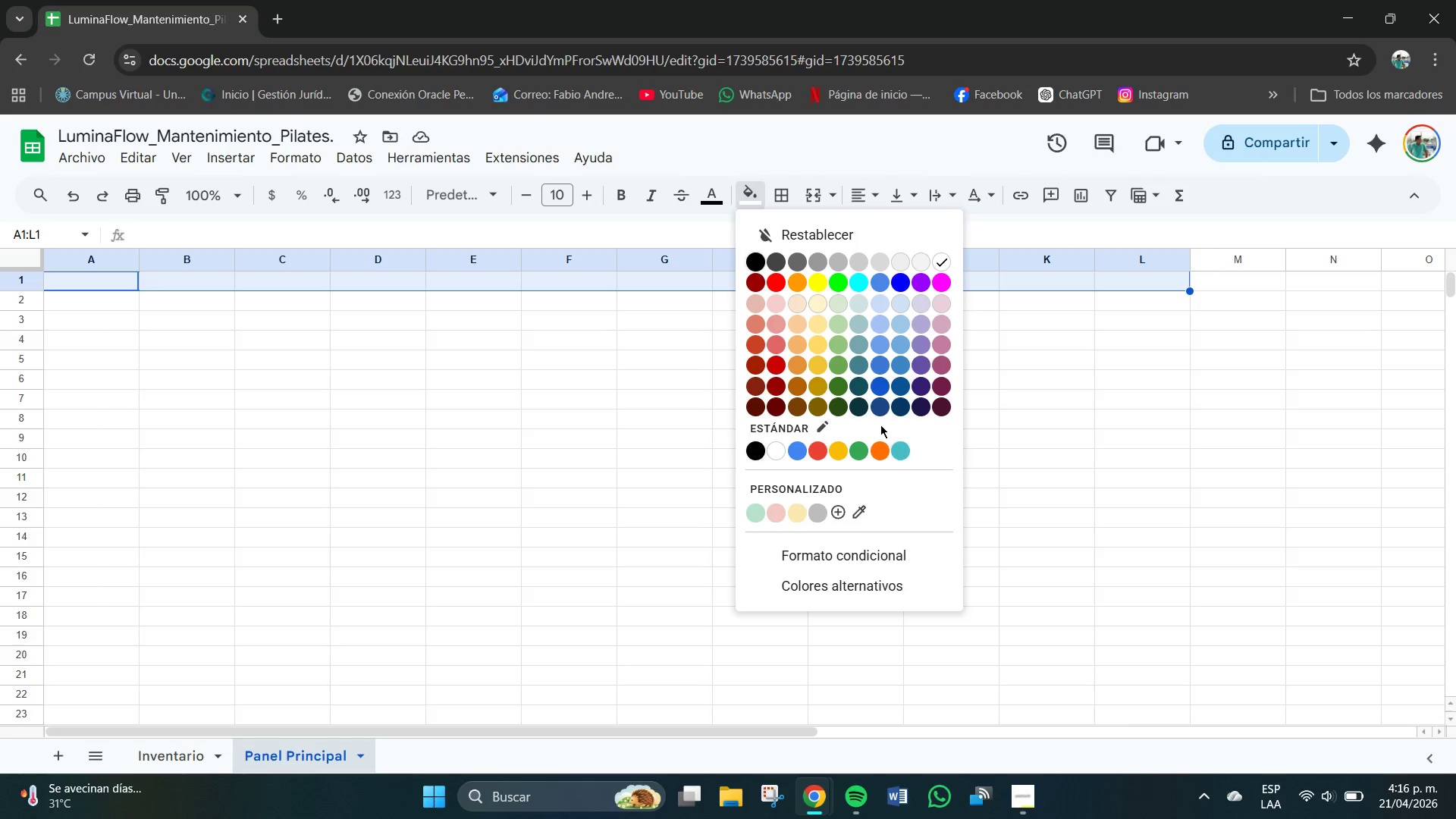 
left_click([878, 400])
 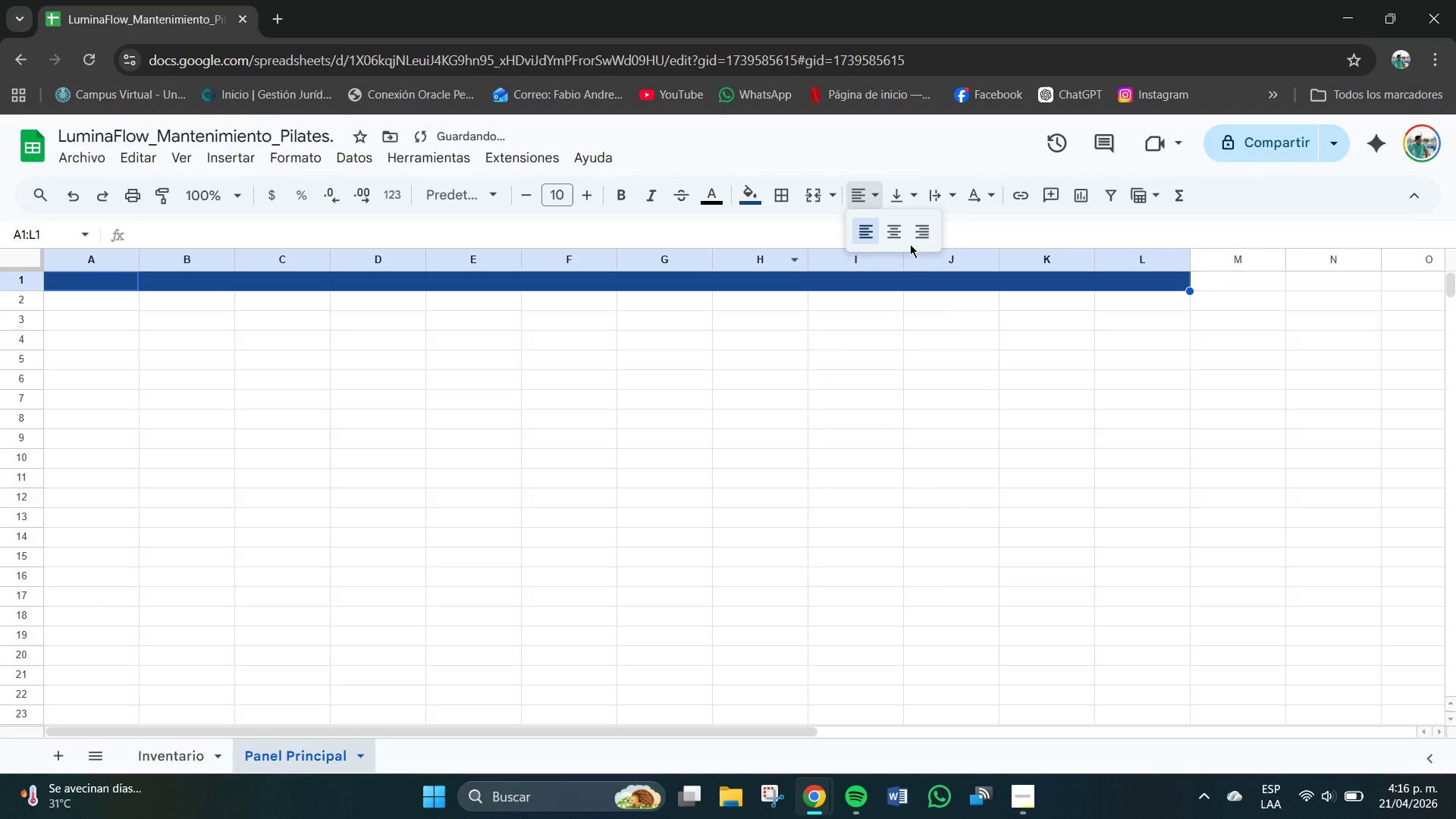 
double_click([897, 197])
 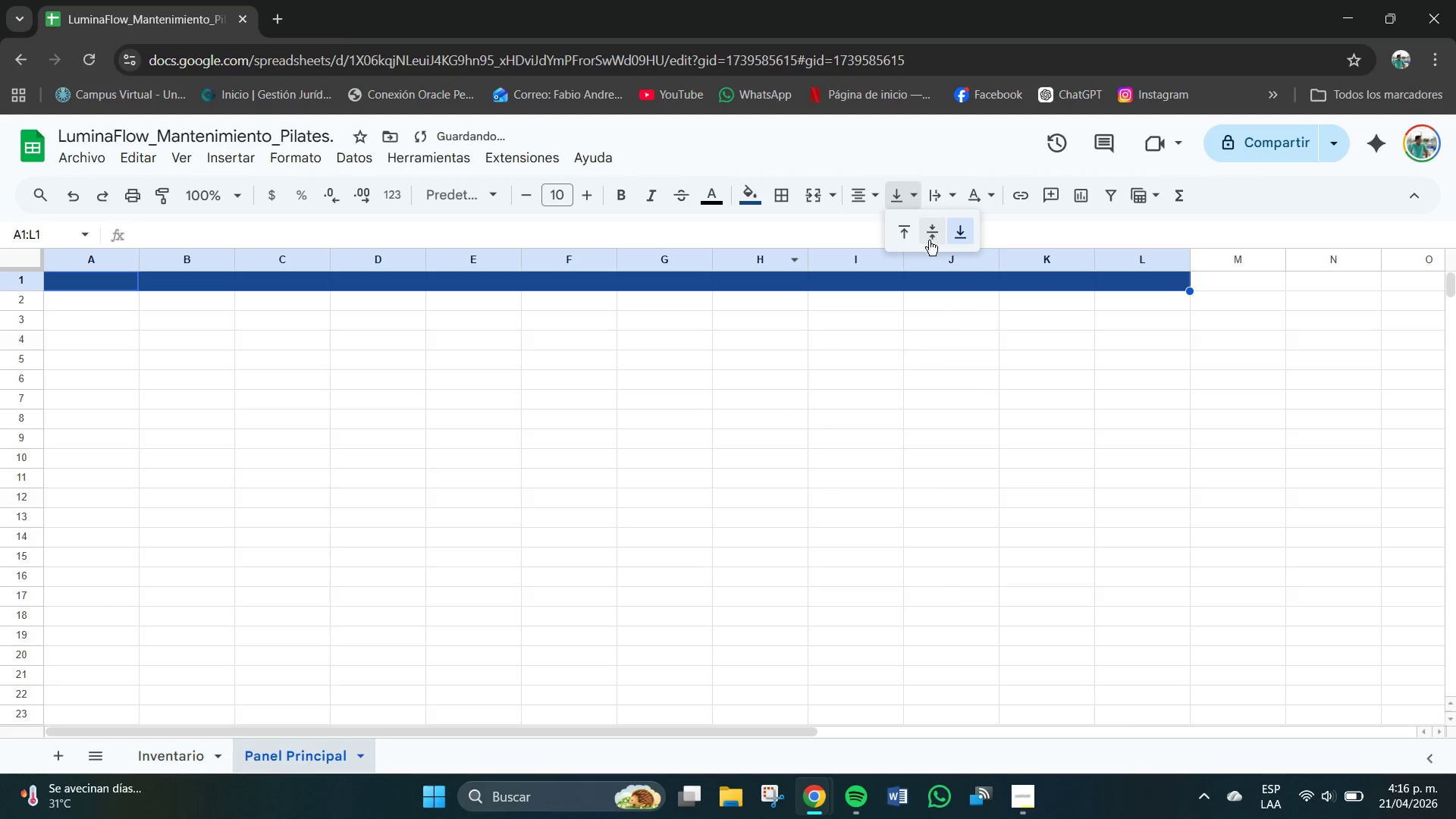 
left_click([930, 241])
 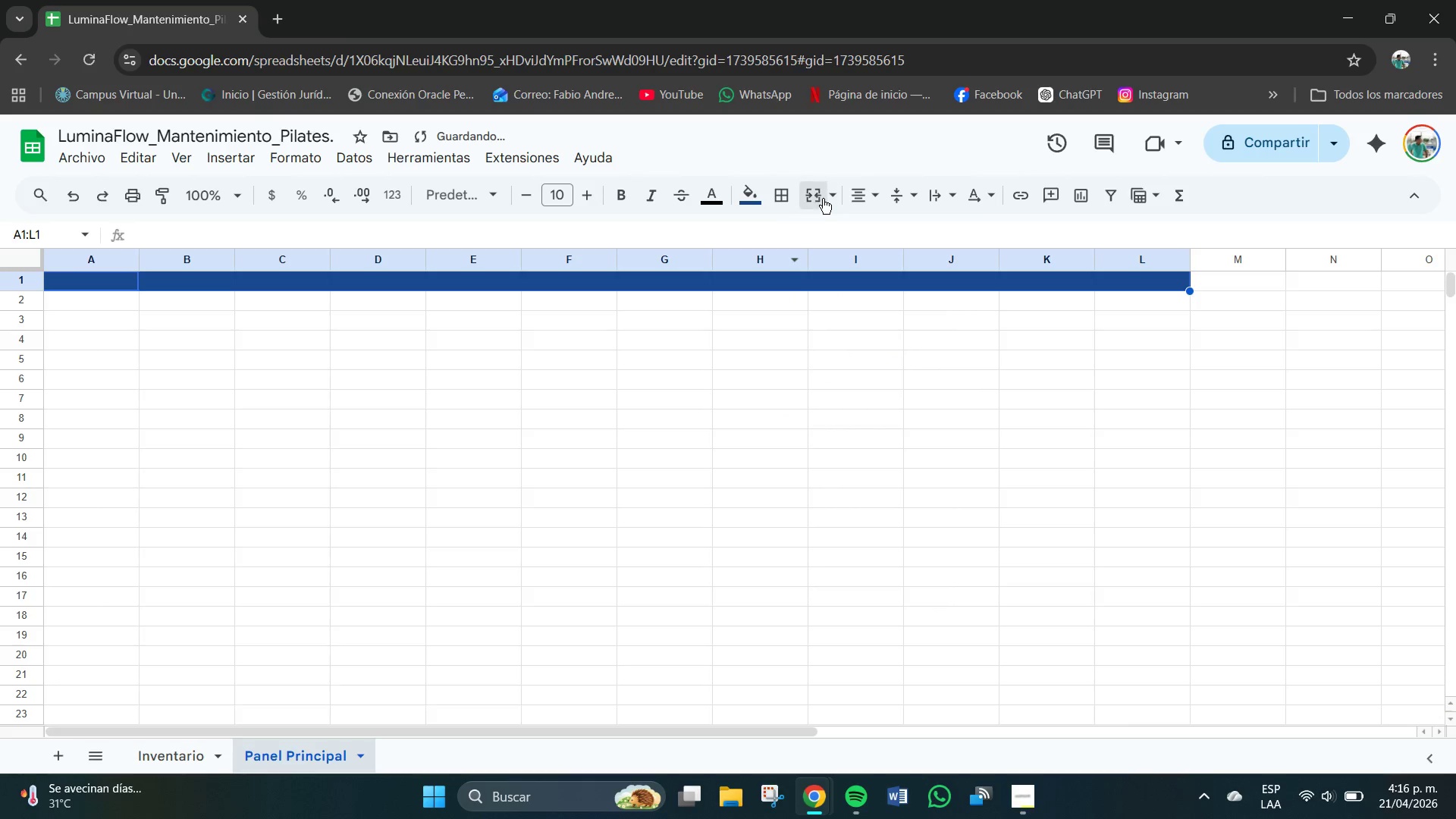 
left_click([830, 200])
 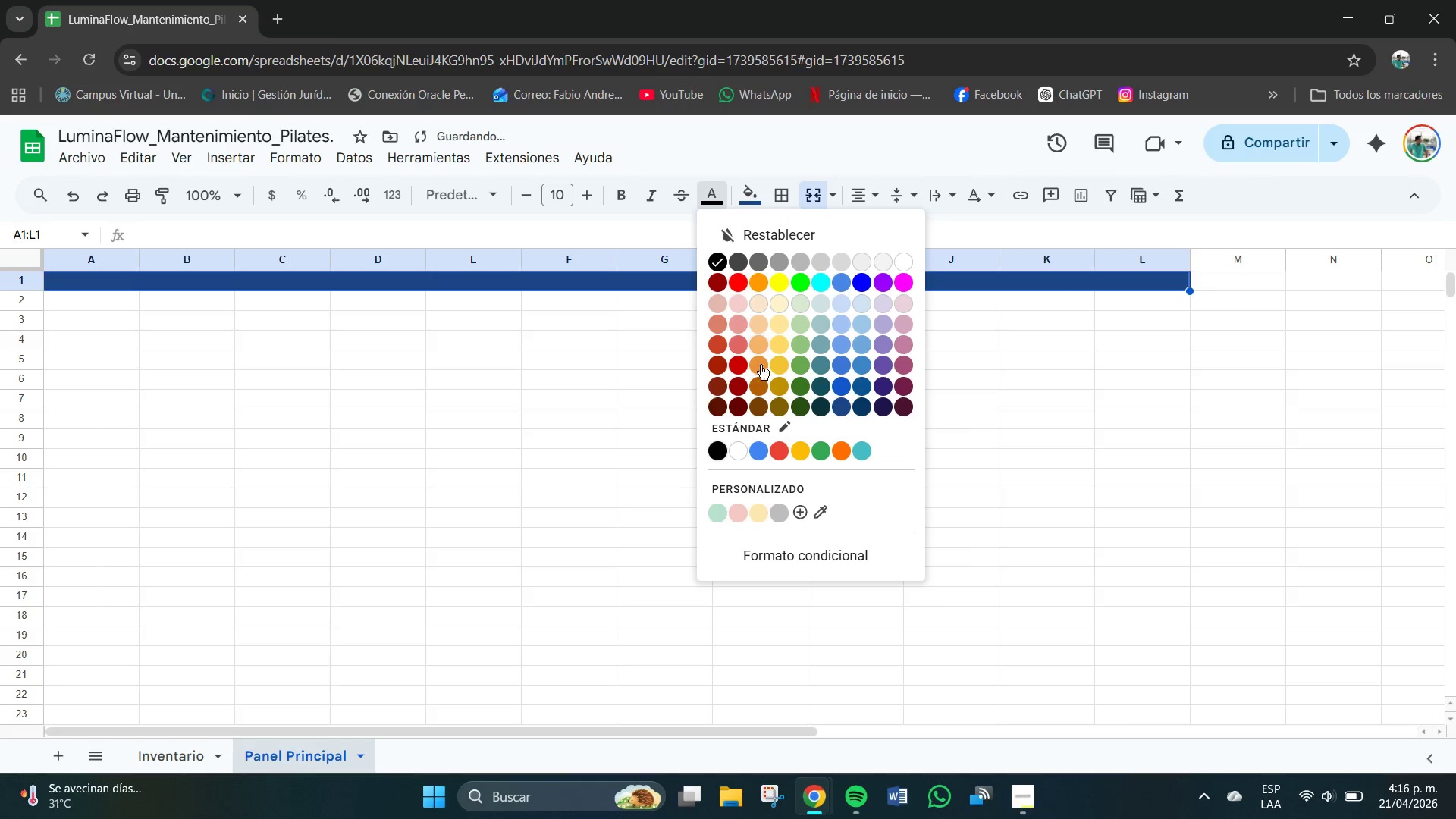 
left_click([733, 450])
 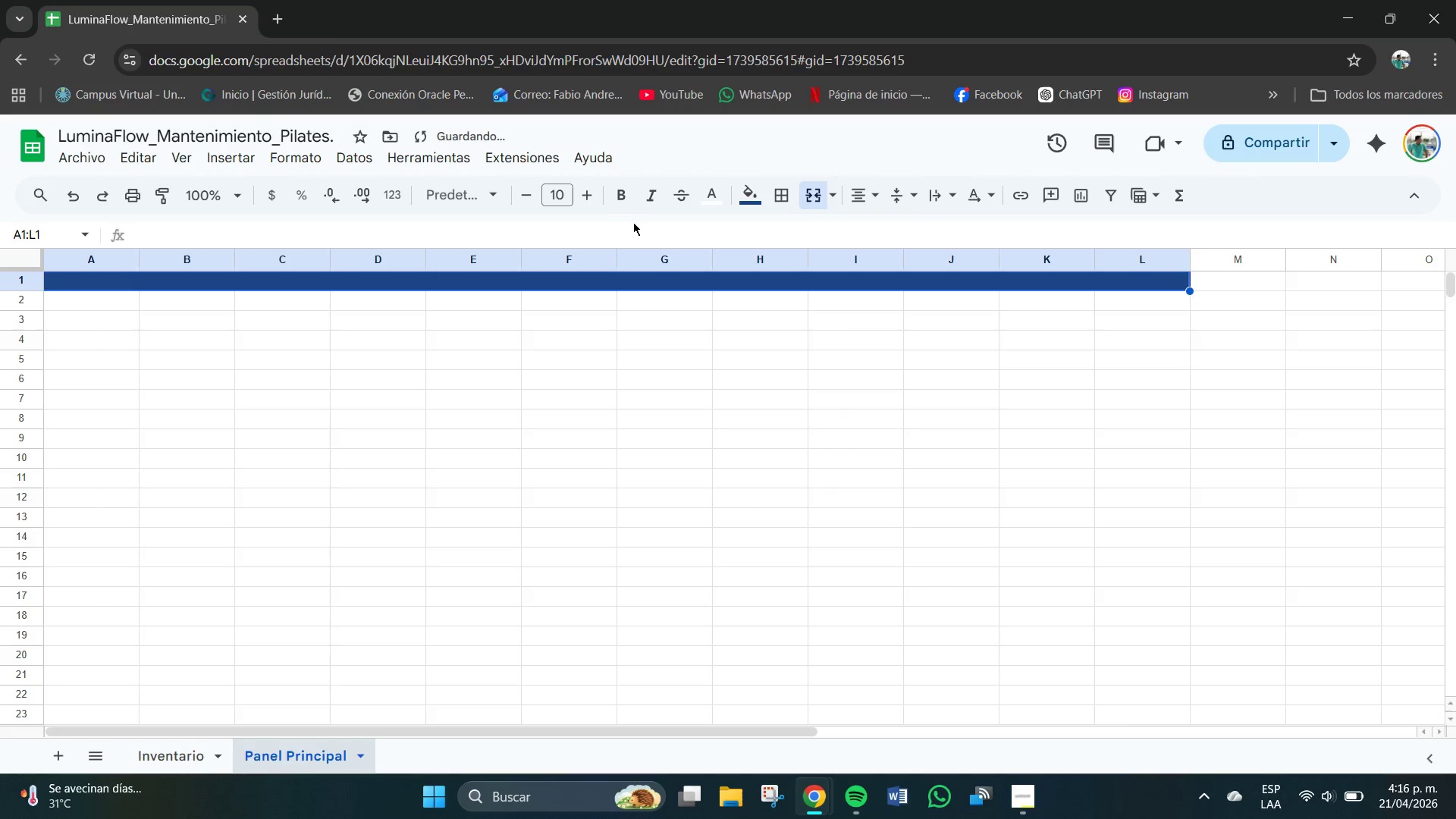 
left_click([618, 199])
 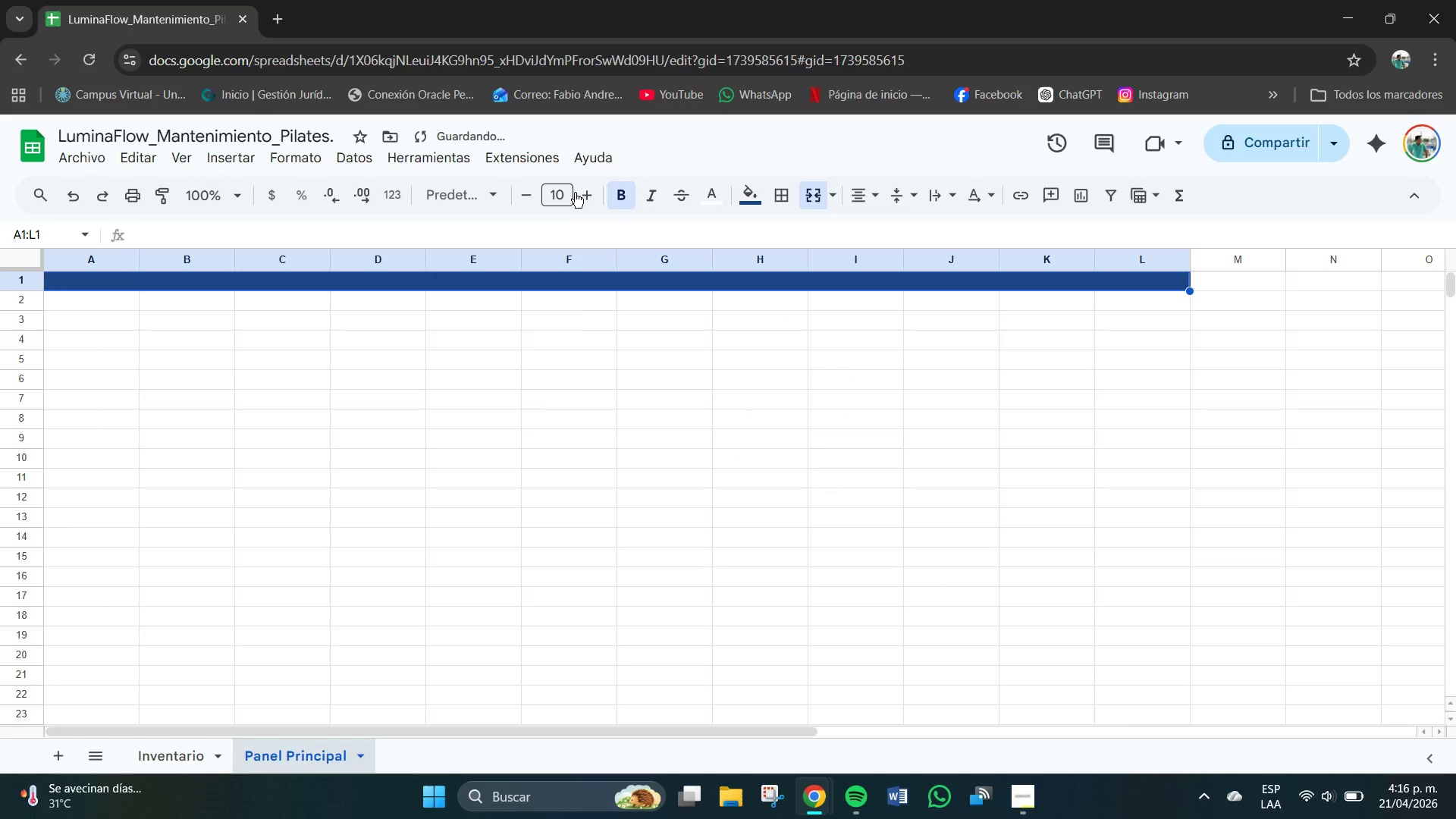 
left_click([566, 191])
 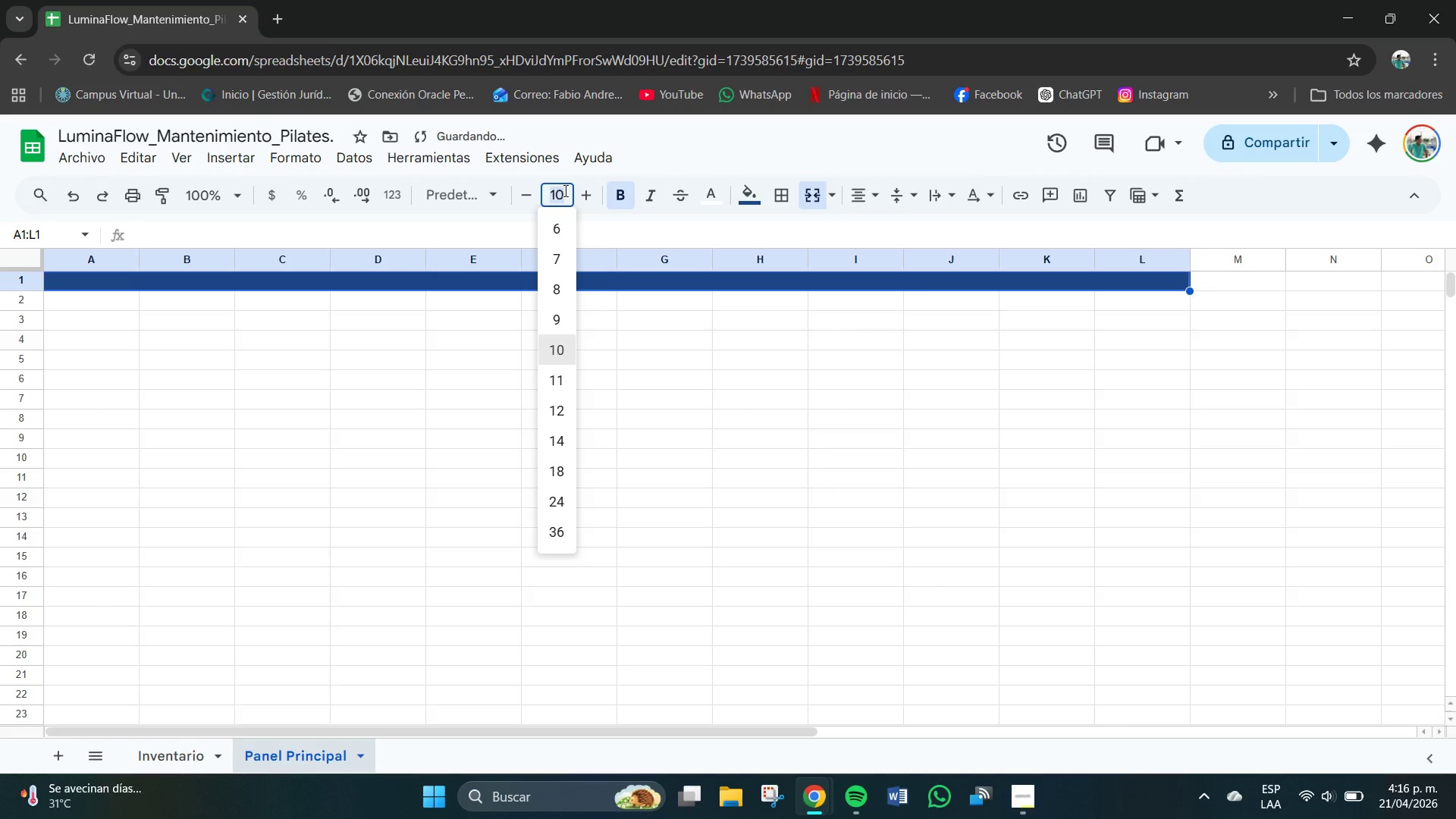 
key(Numpad1)
 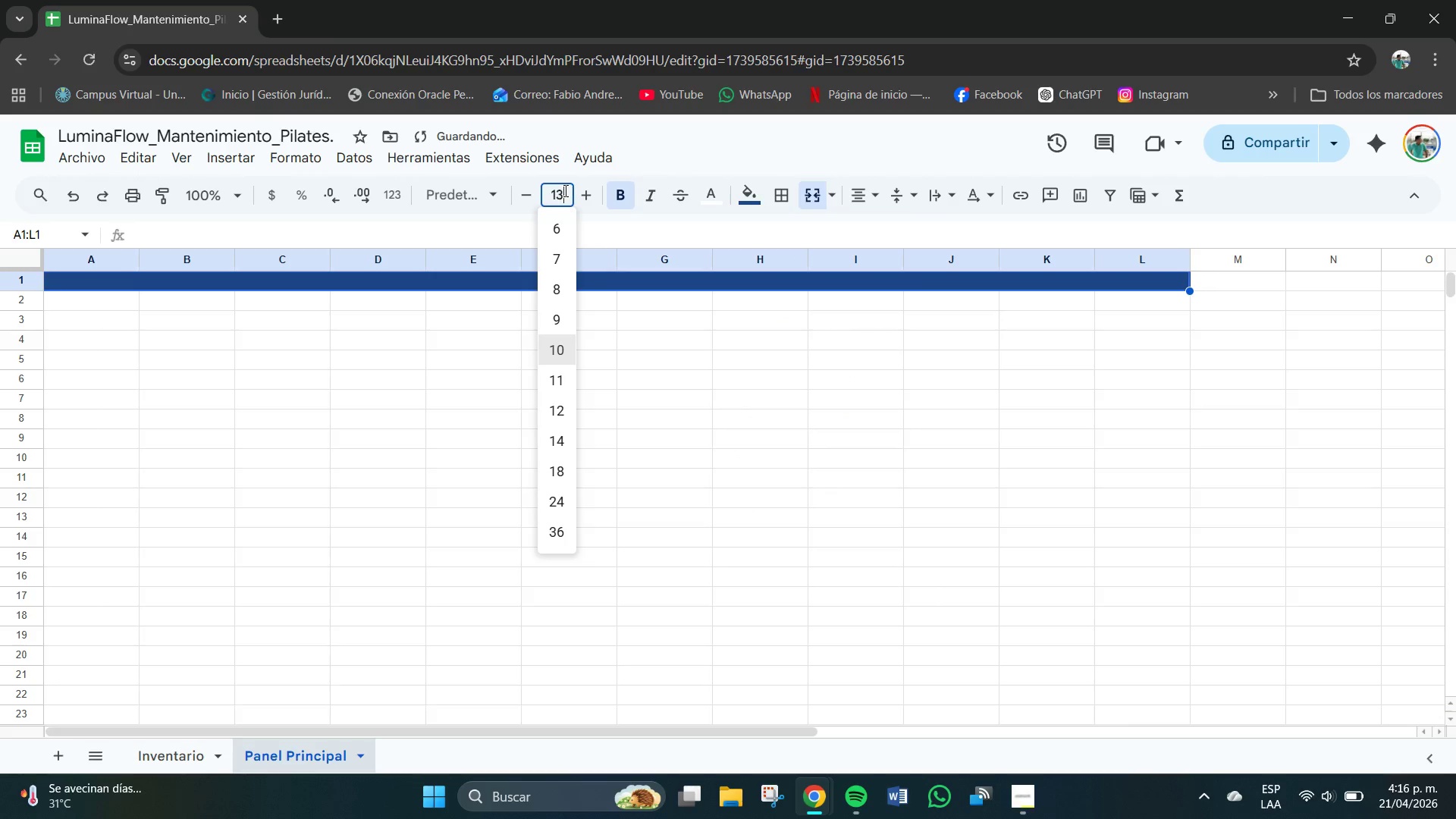 
key(Numpad3)
 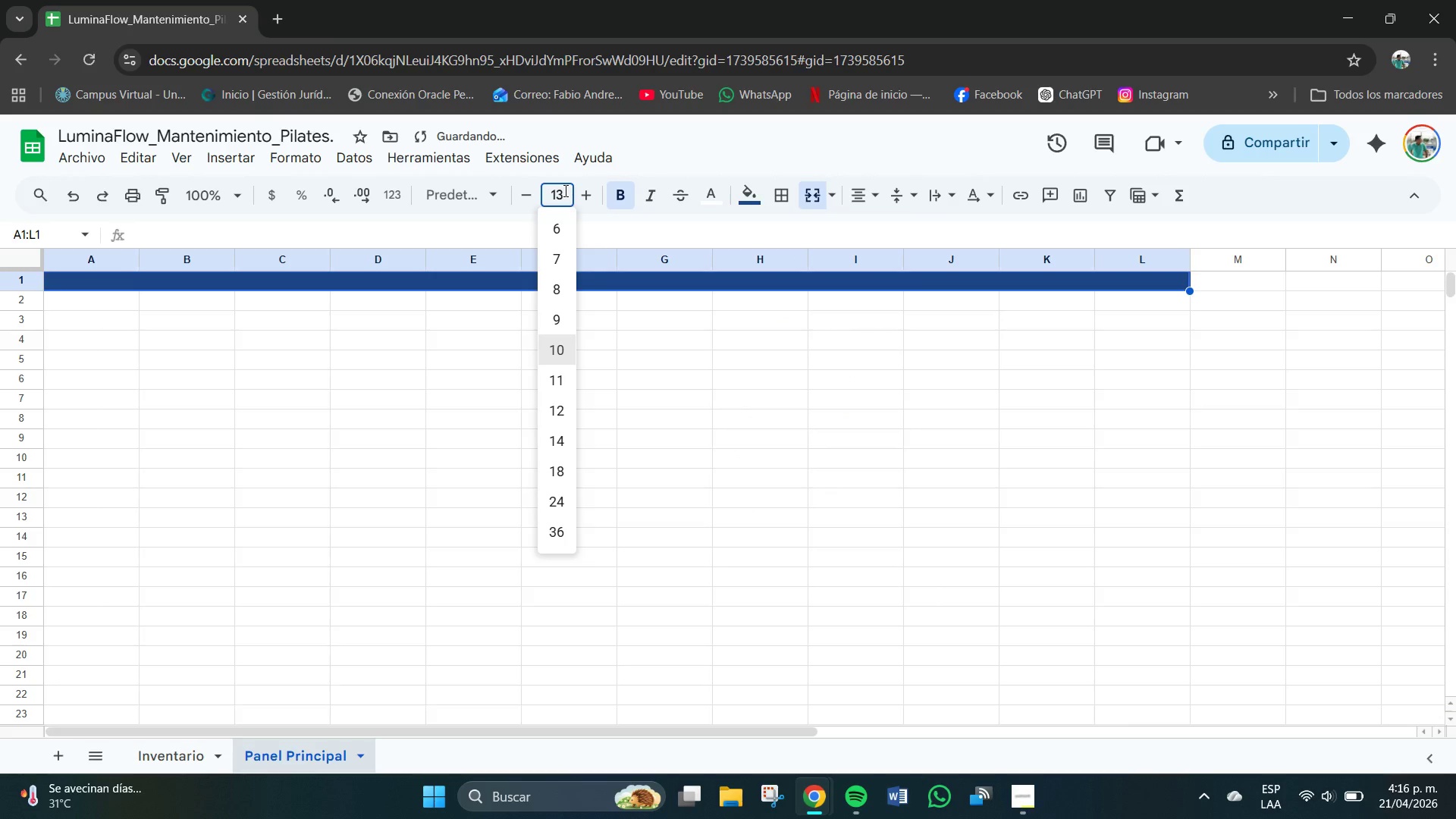 
key(NumpadEnter)
 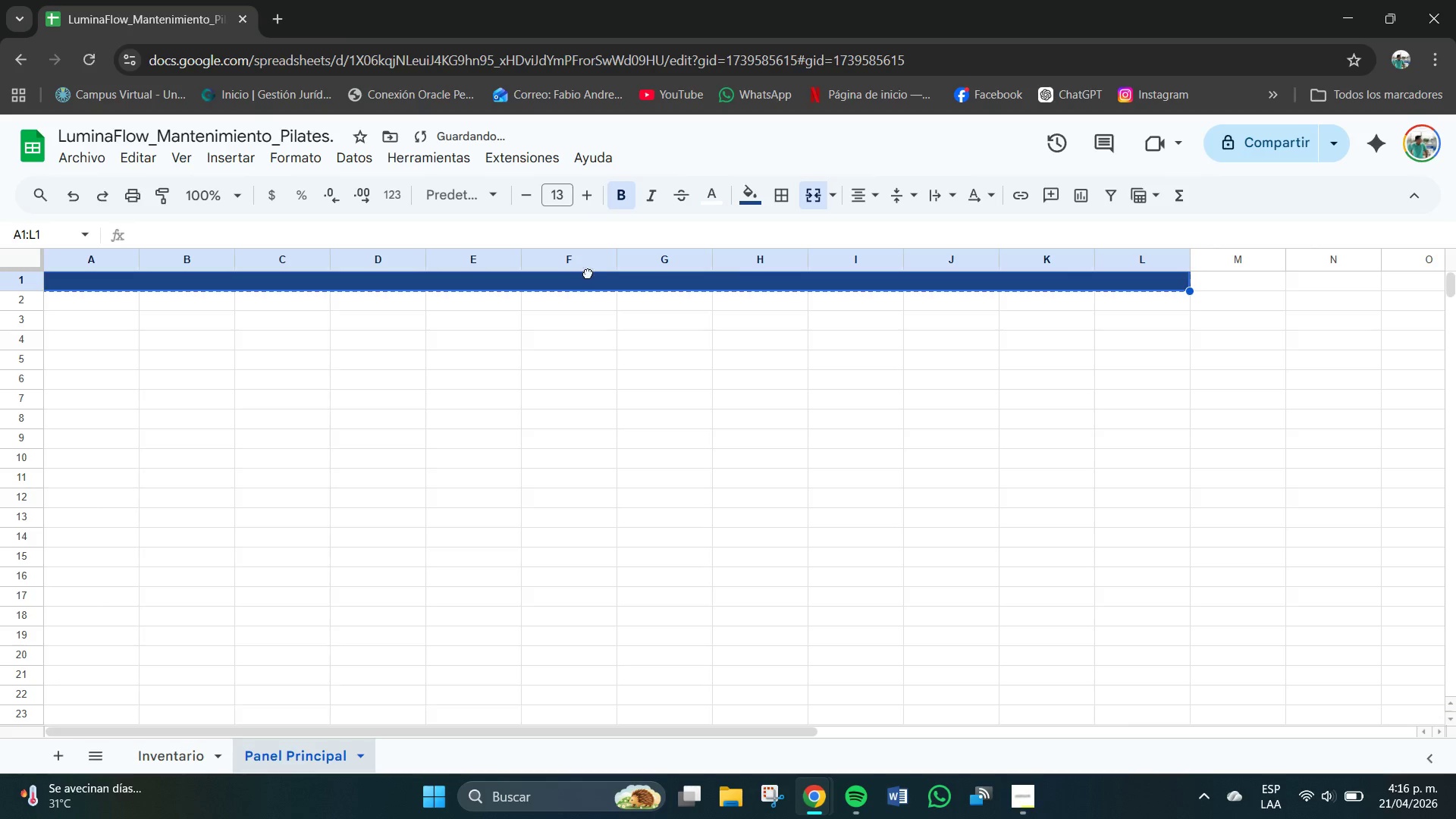 
double_click([588, 281])
 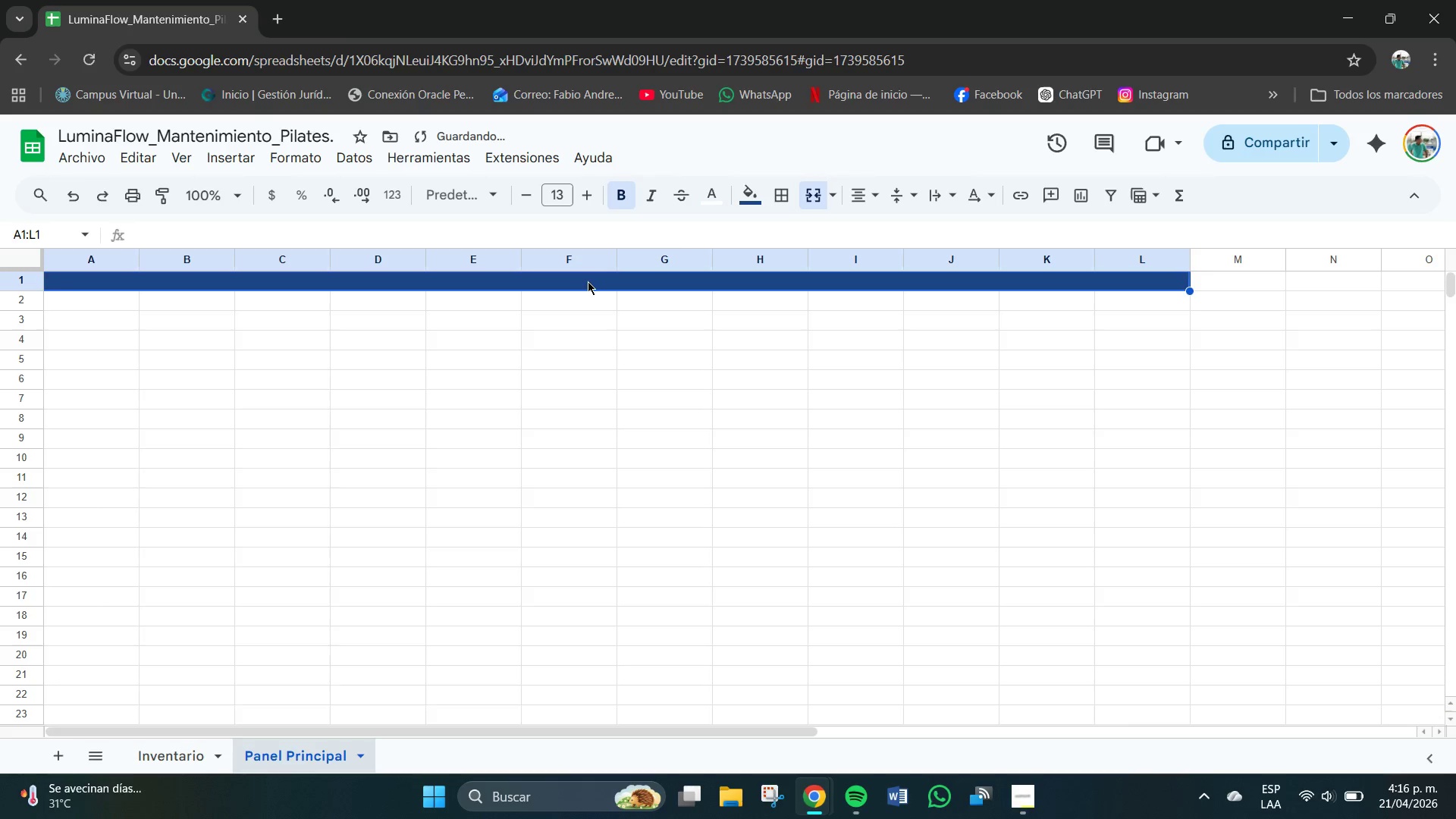 
triple_click([588, 281])
 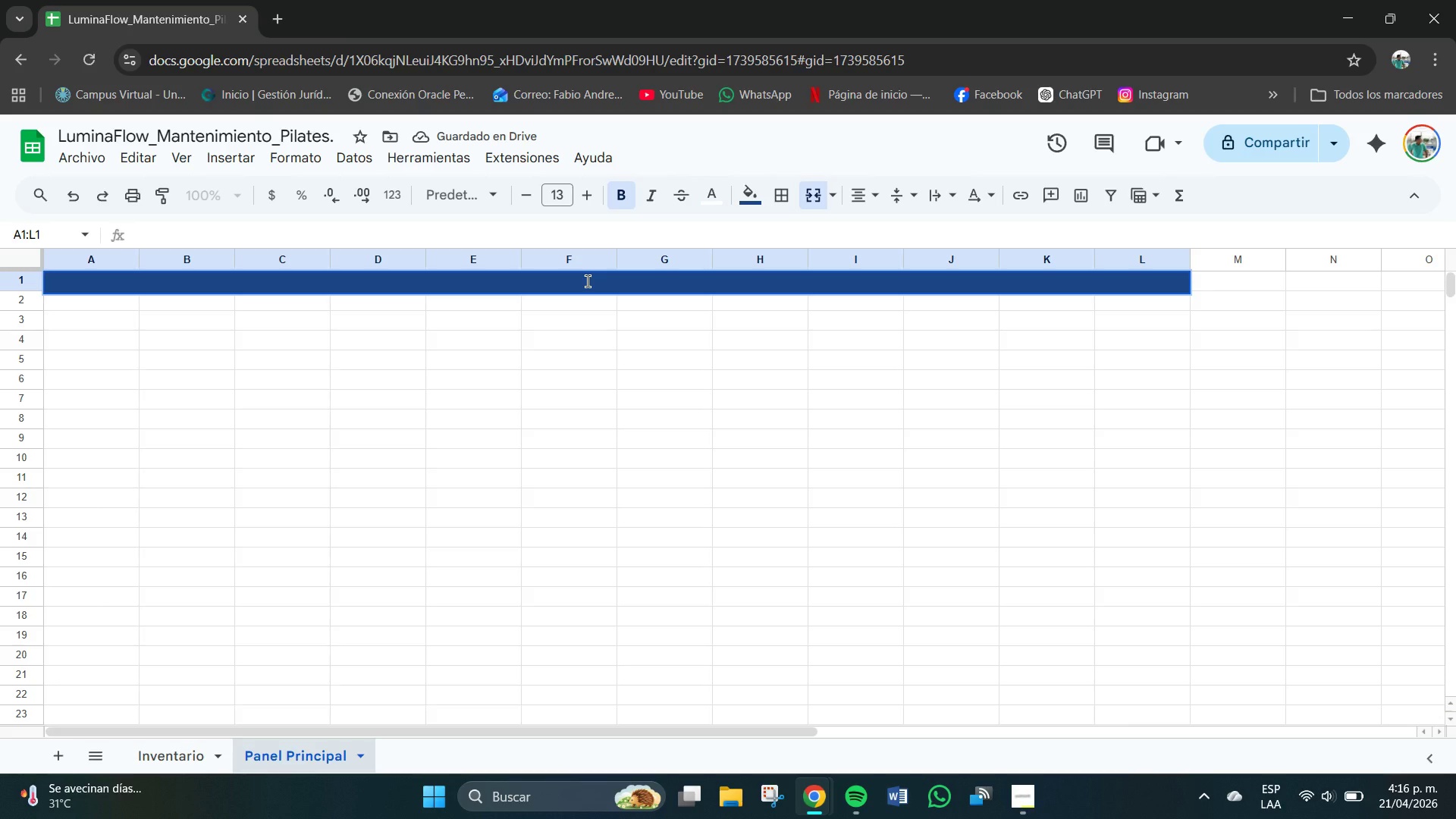 
key(Meta+V)
 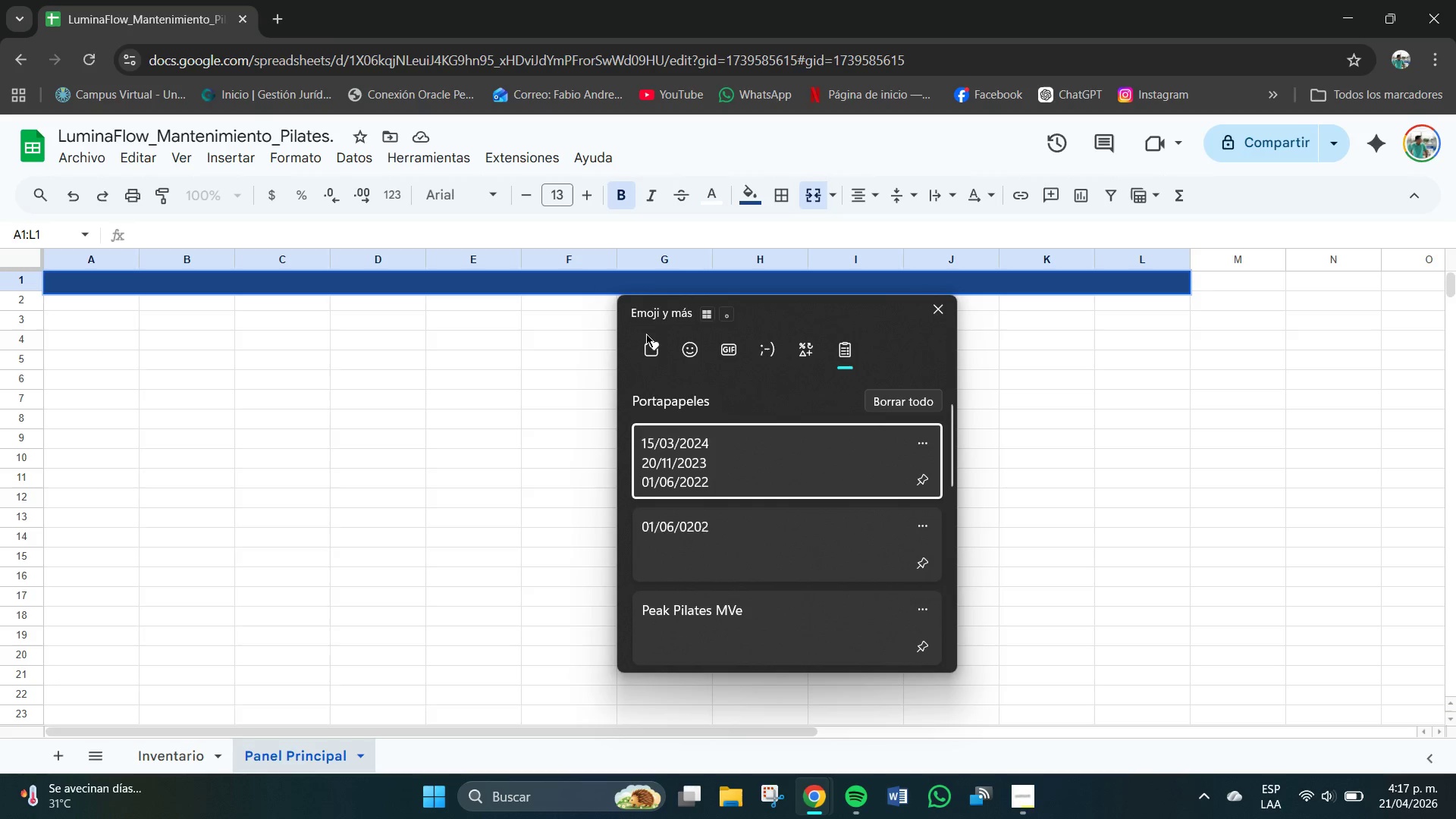 
left_click([699, 347])
 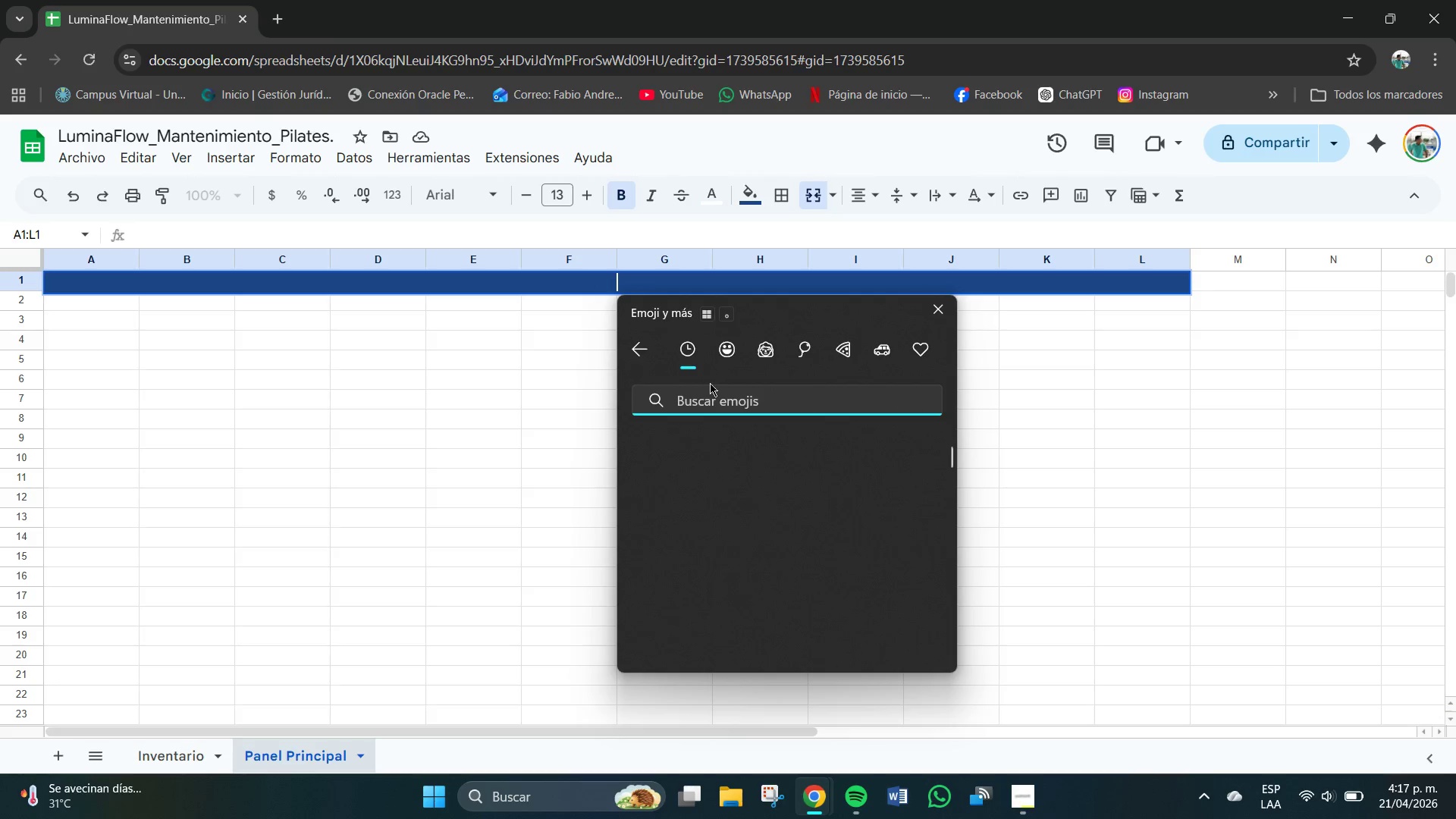 
left_click([713, 396])
 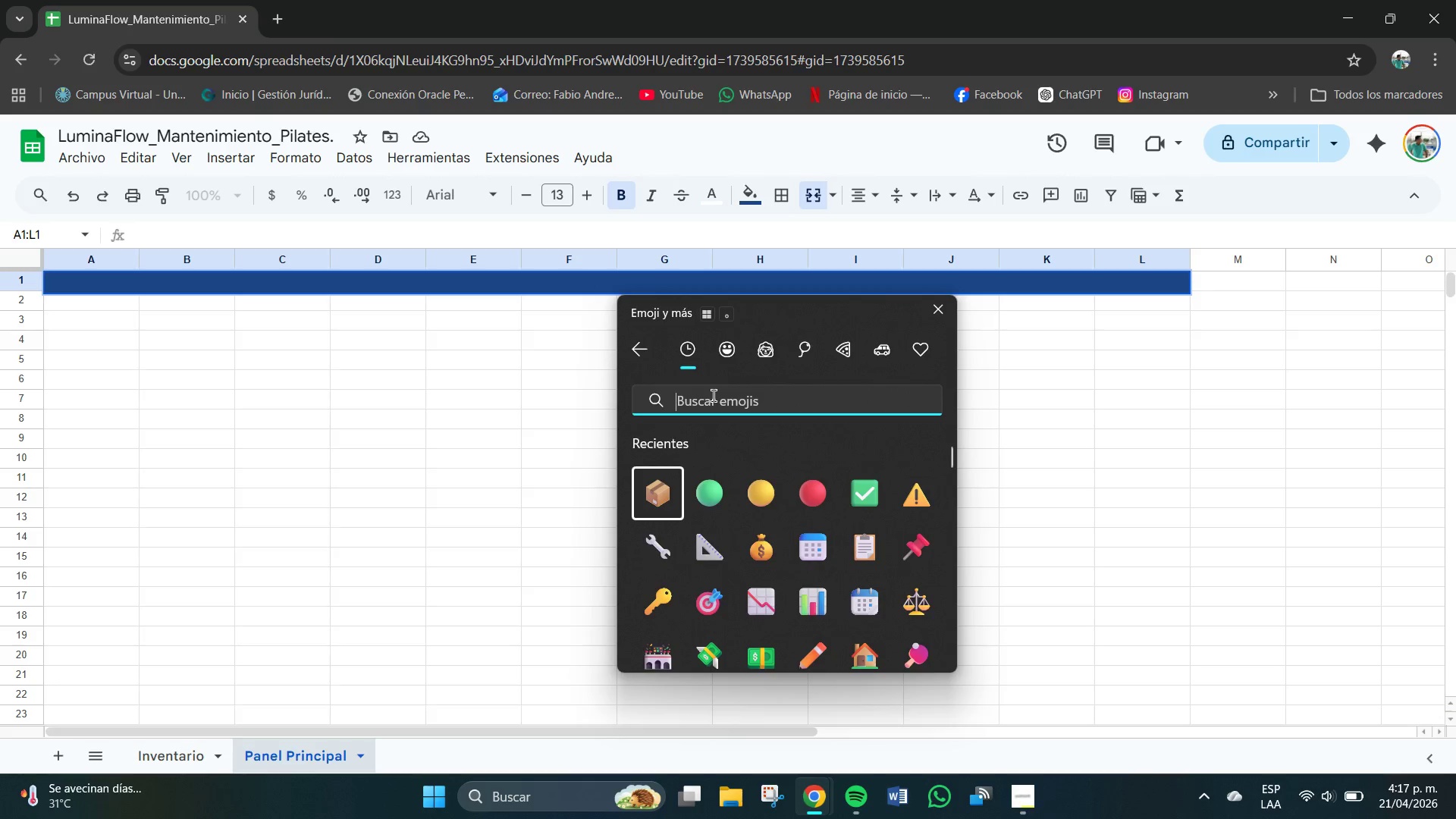 
type(ejef)
key(Backspace)
type(rciico)
key(Backspace)
key(Backspace)
key(Backspace)
 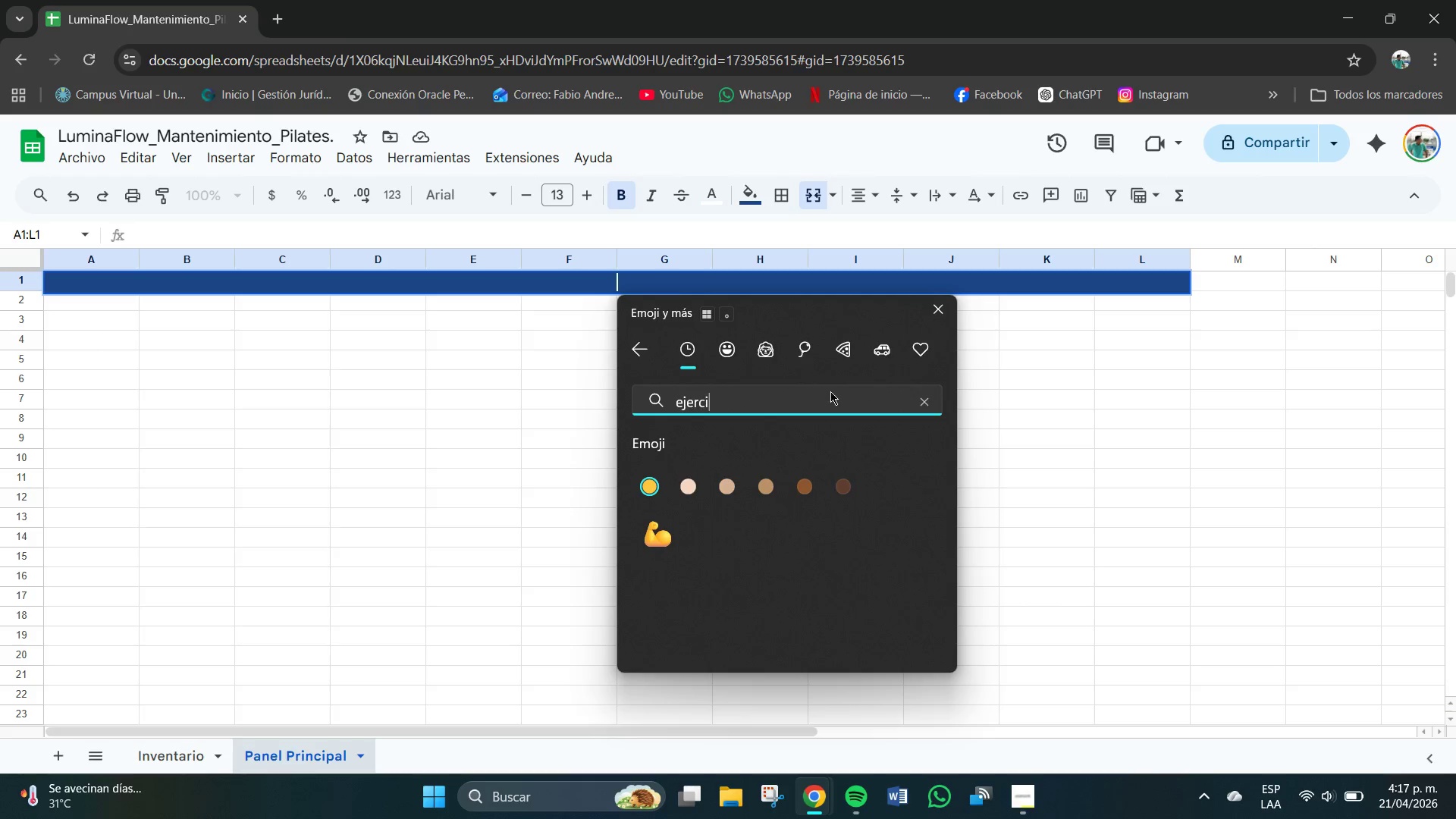 
type(cio)
key(Backspace)
key(Backspace)
key(Backspace)
key(Backspace)
key(Backspace)
key(Backspace)
key(Backspace)
key(Backspace)
key(Backspace)
key(Backspace)
type(gmy)
key(Backspace)
key(Backspace)
type(my)
key(Backspace)
key(Backspace)
type(ym)
 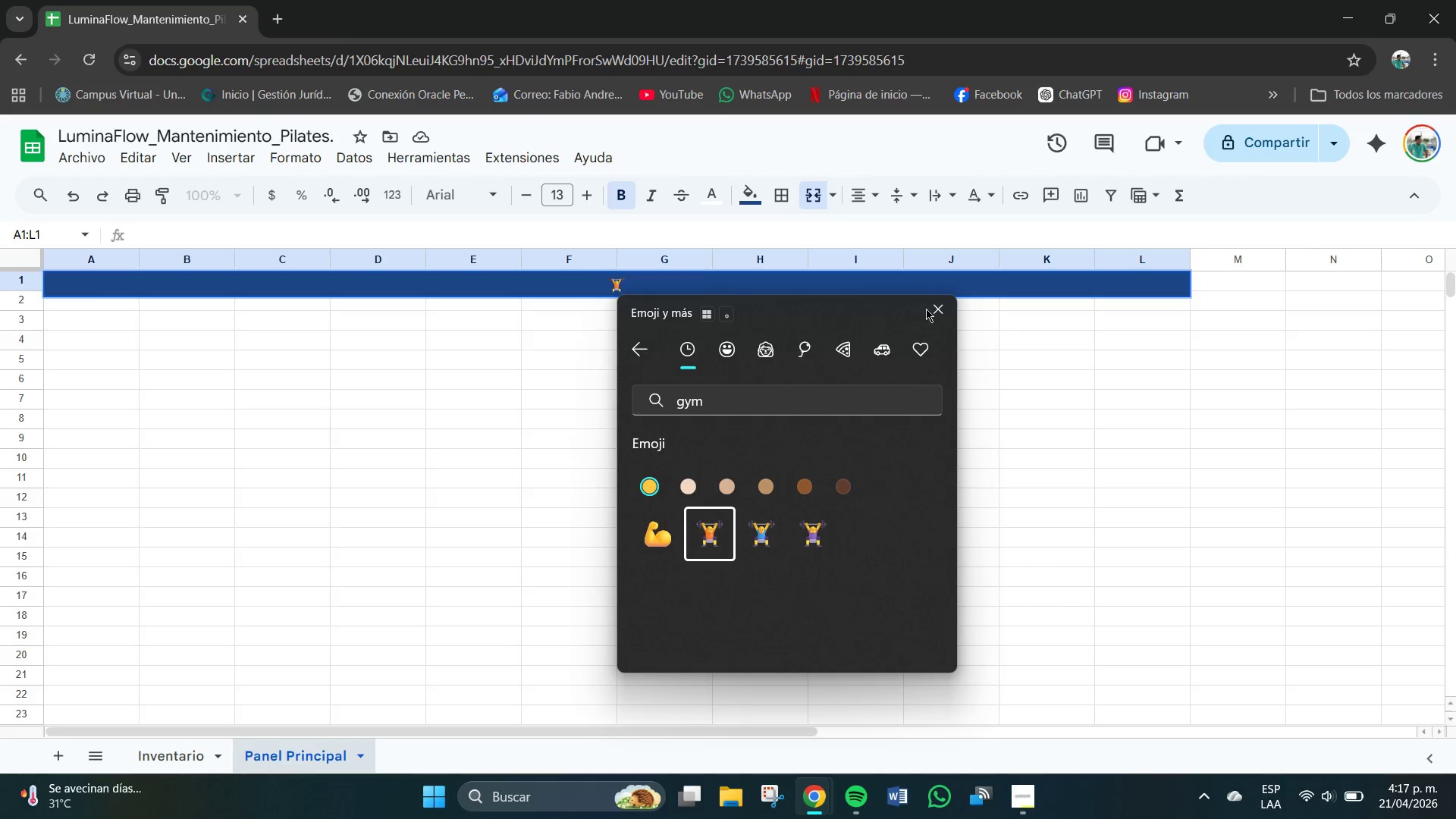 
left_click([643, 287])
 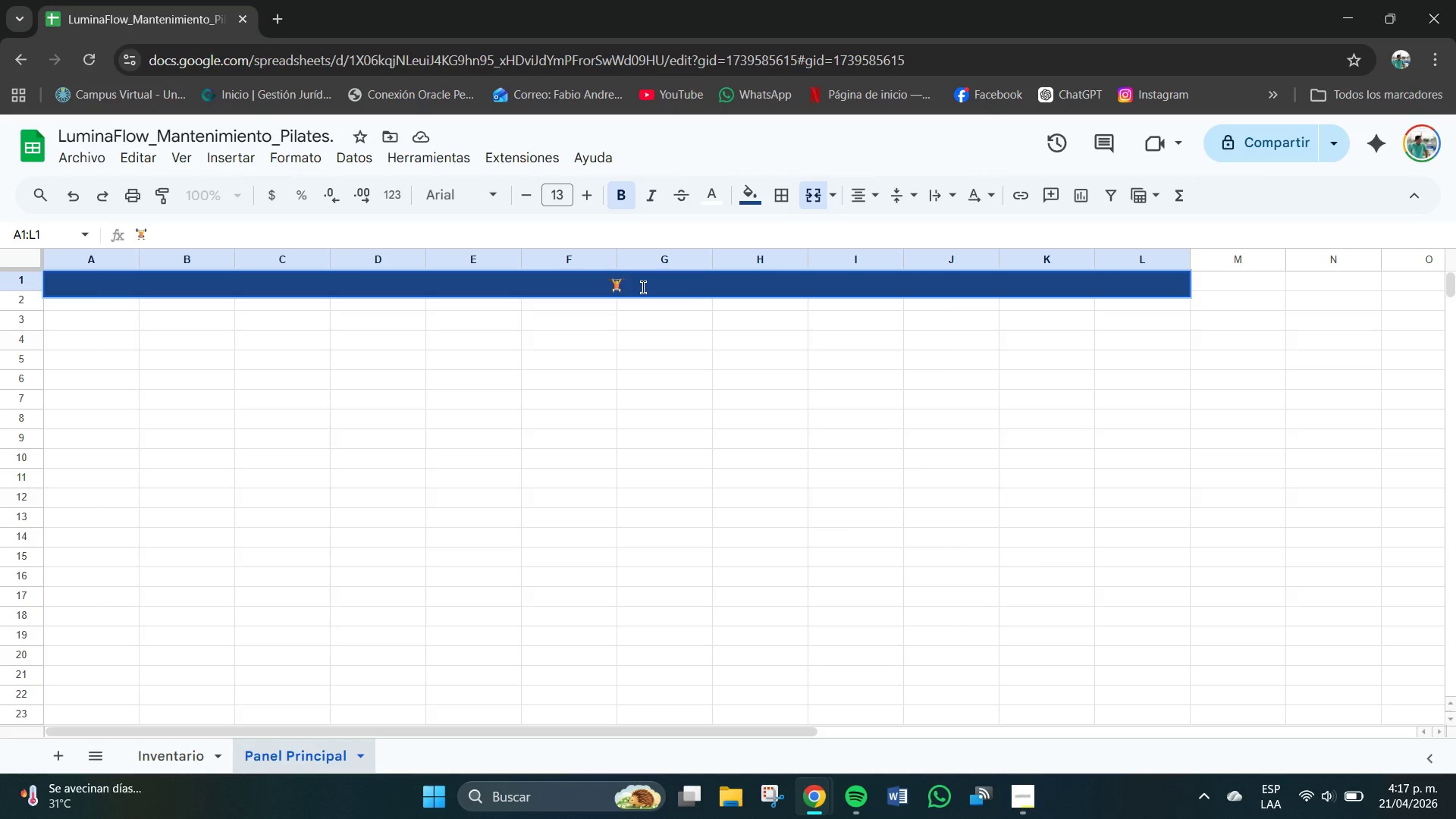 
type(LUMMI)
 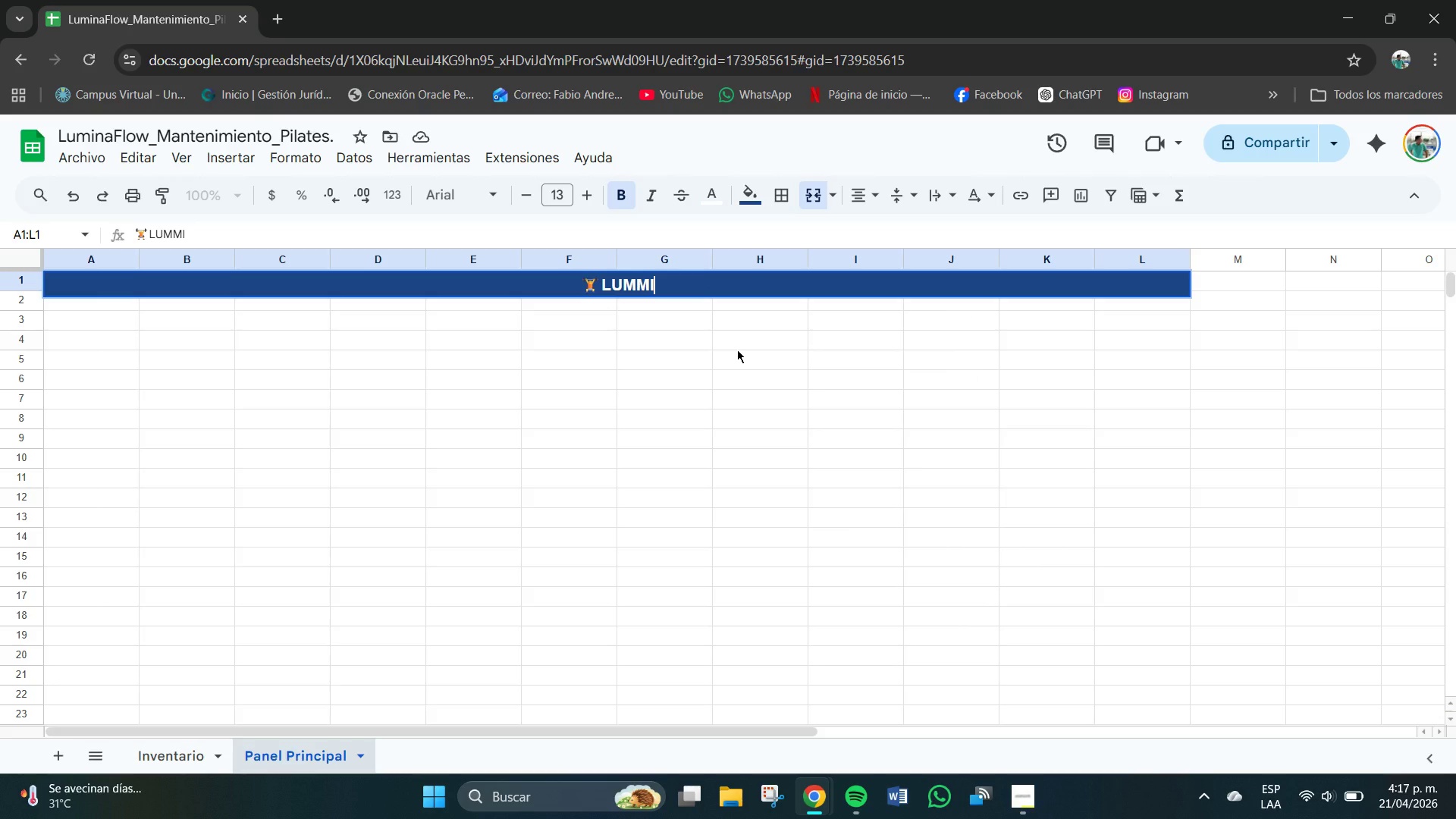 
key(Backspace)
key(Backspace)
key(Backspace)
type(MINA FLOW PILATES CPO)
key(Backspace)
type(LLECTIVE--- Sistema de Segurdiad)
key(Backspace)
key(Backspace)
key(Backspace)
key(Backspace)
type(idad)
 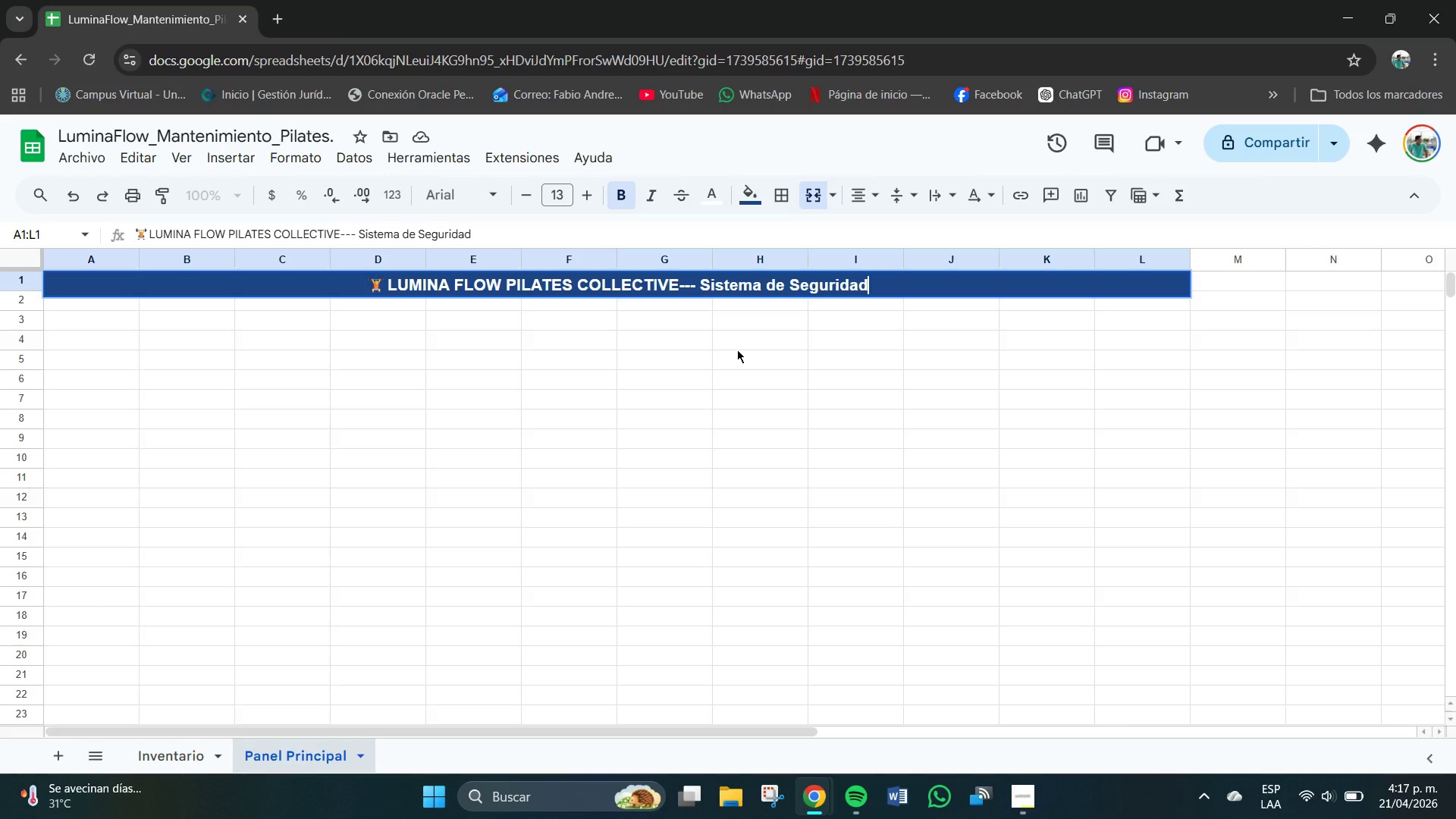 
key(Backspace)
key(Backspace)
key(Backspace)
key(Backspace)
key(Backspace)
key(Backspace)
key(Backspace)
type(guimiento de Mantenimiento )
 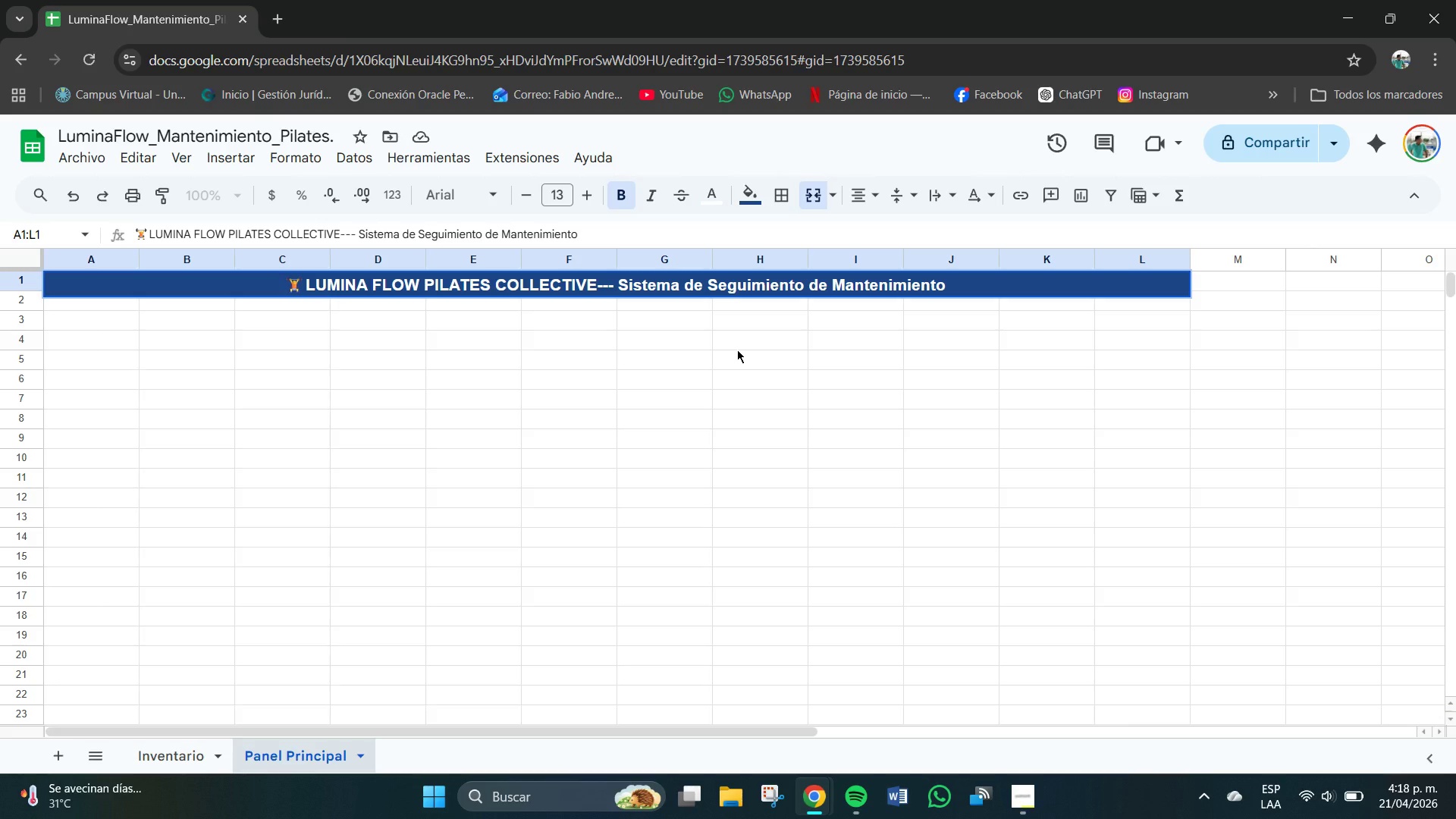 
key(Enter)
 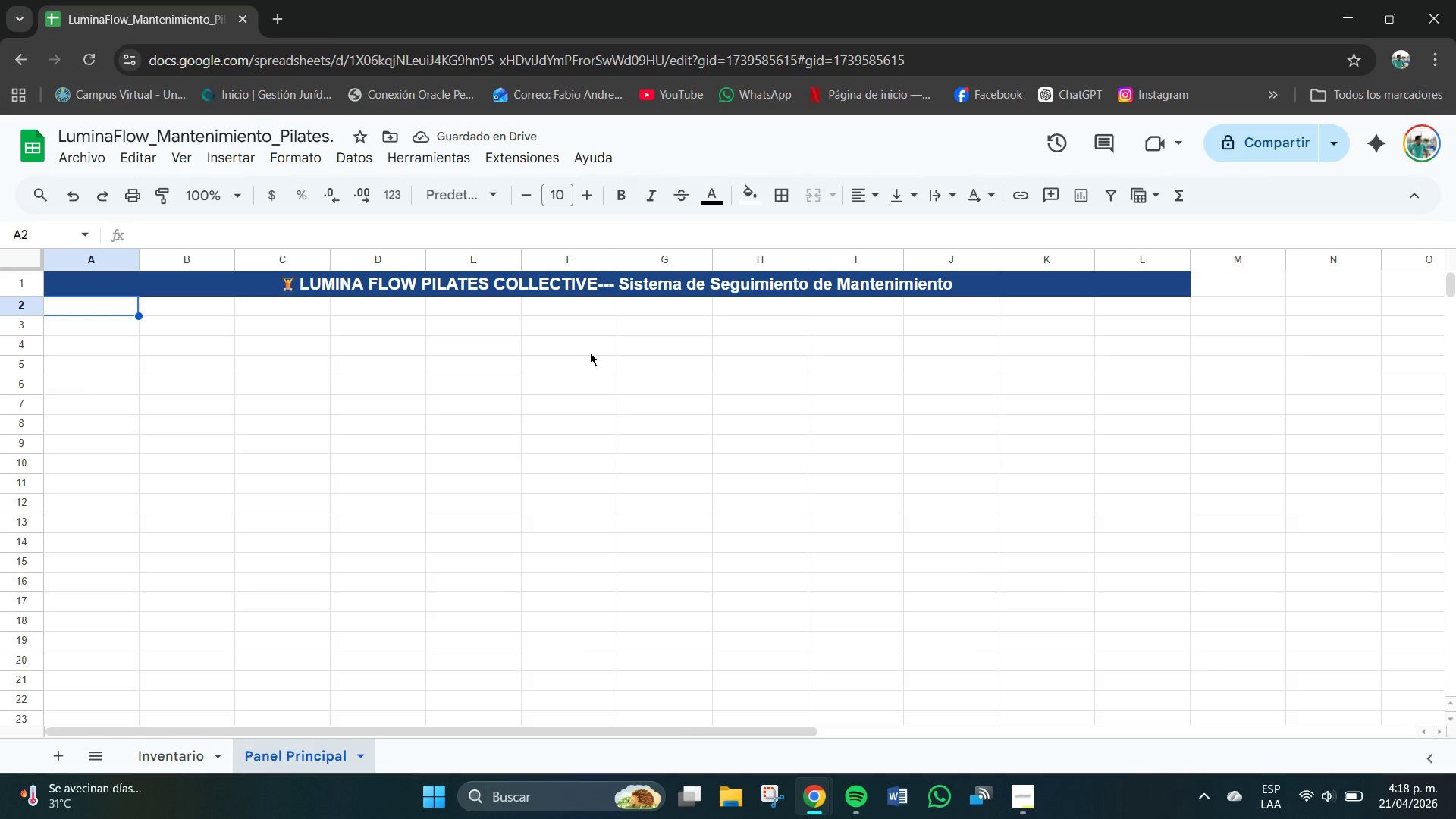 
wait(6.83)
 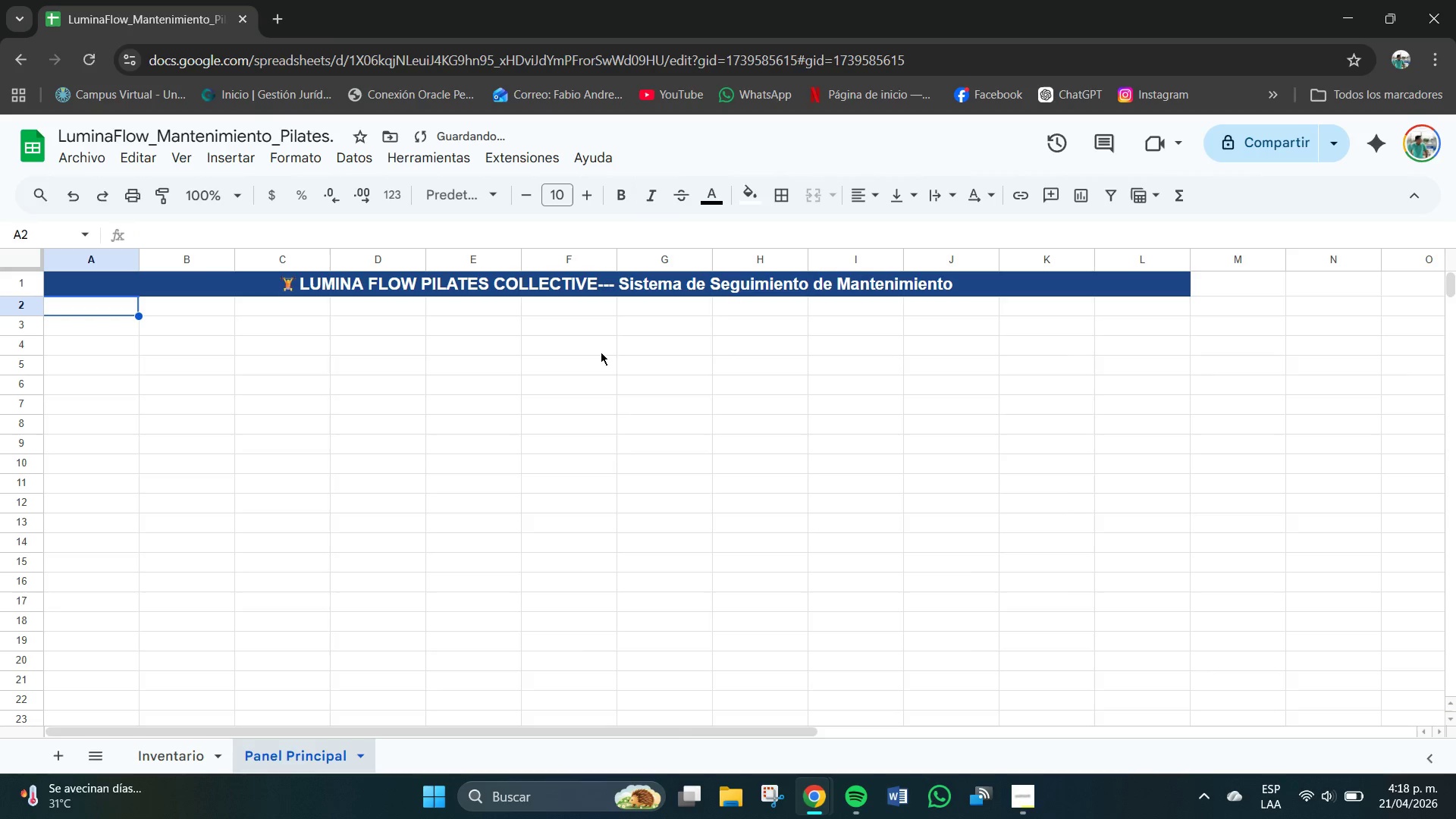 
left_click_drag(start_coordinate=[92, 306], to_coordinate=[1153, 309])
 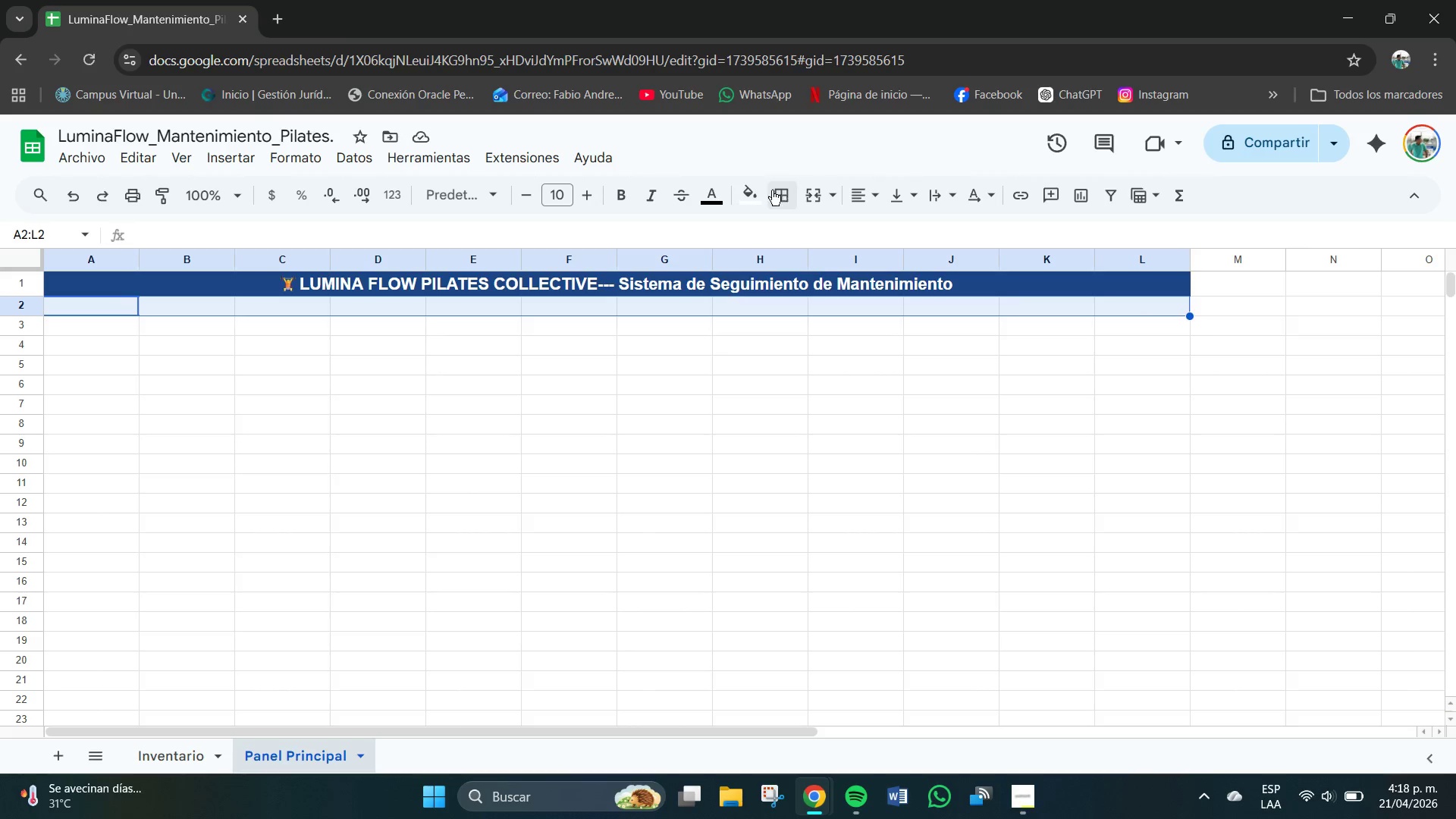 
left_click([750, 196])
 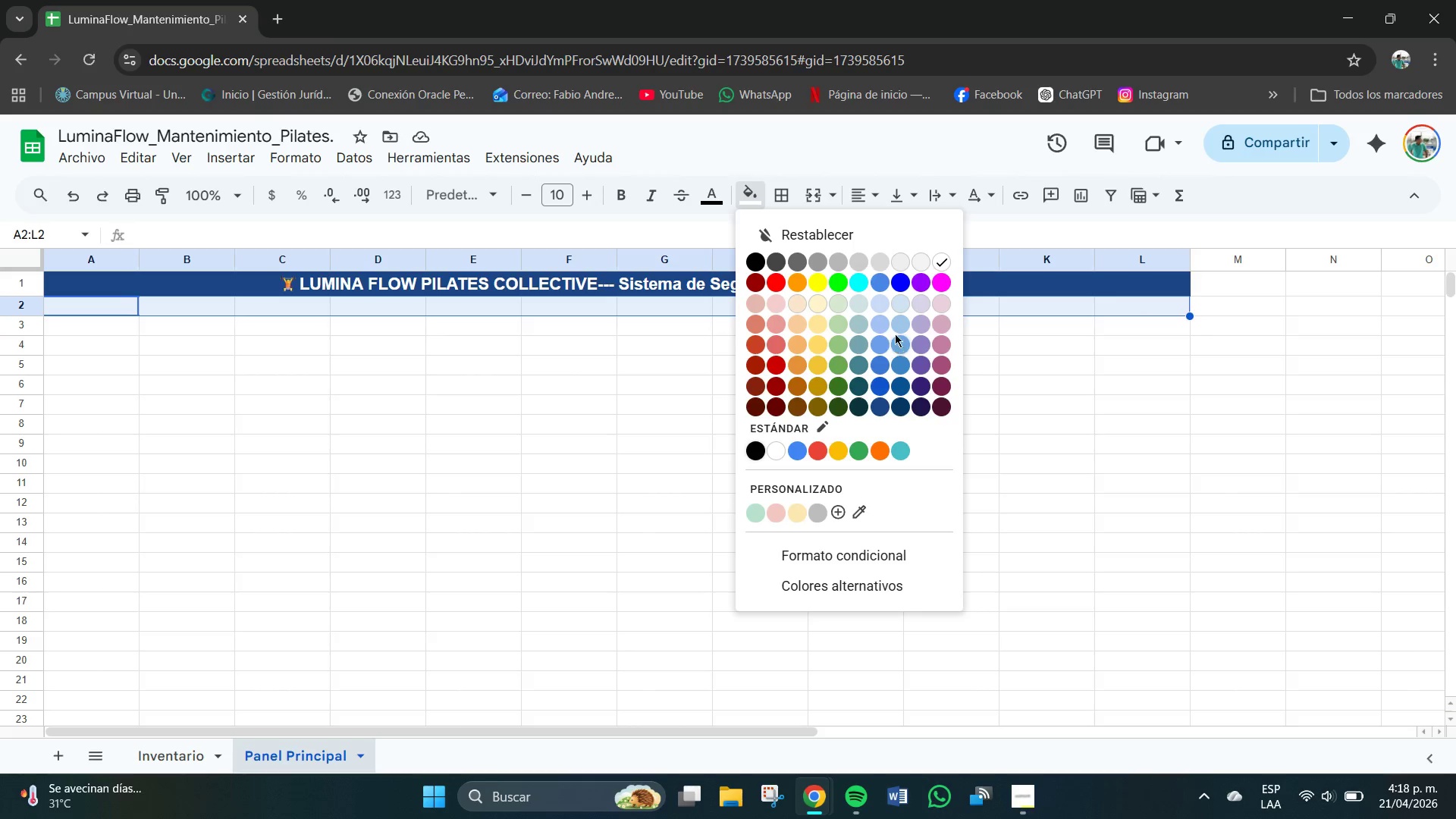 
left_click([883, 327])
 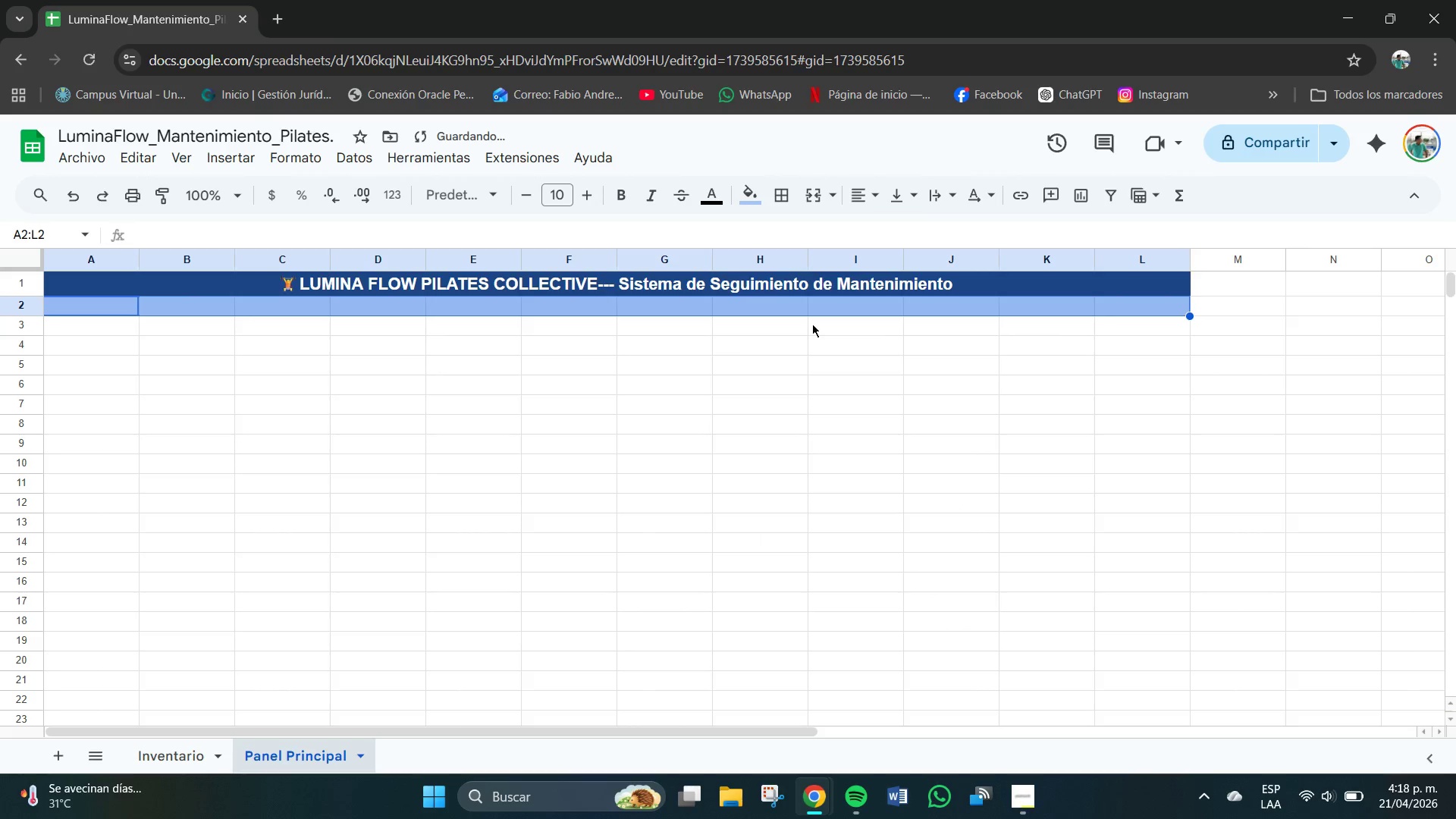 
left_click([667, 326])
 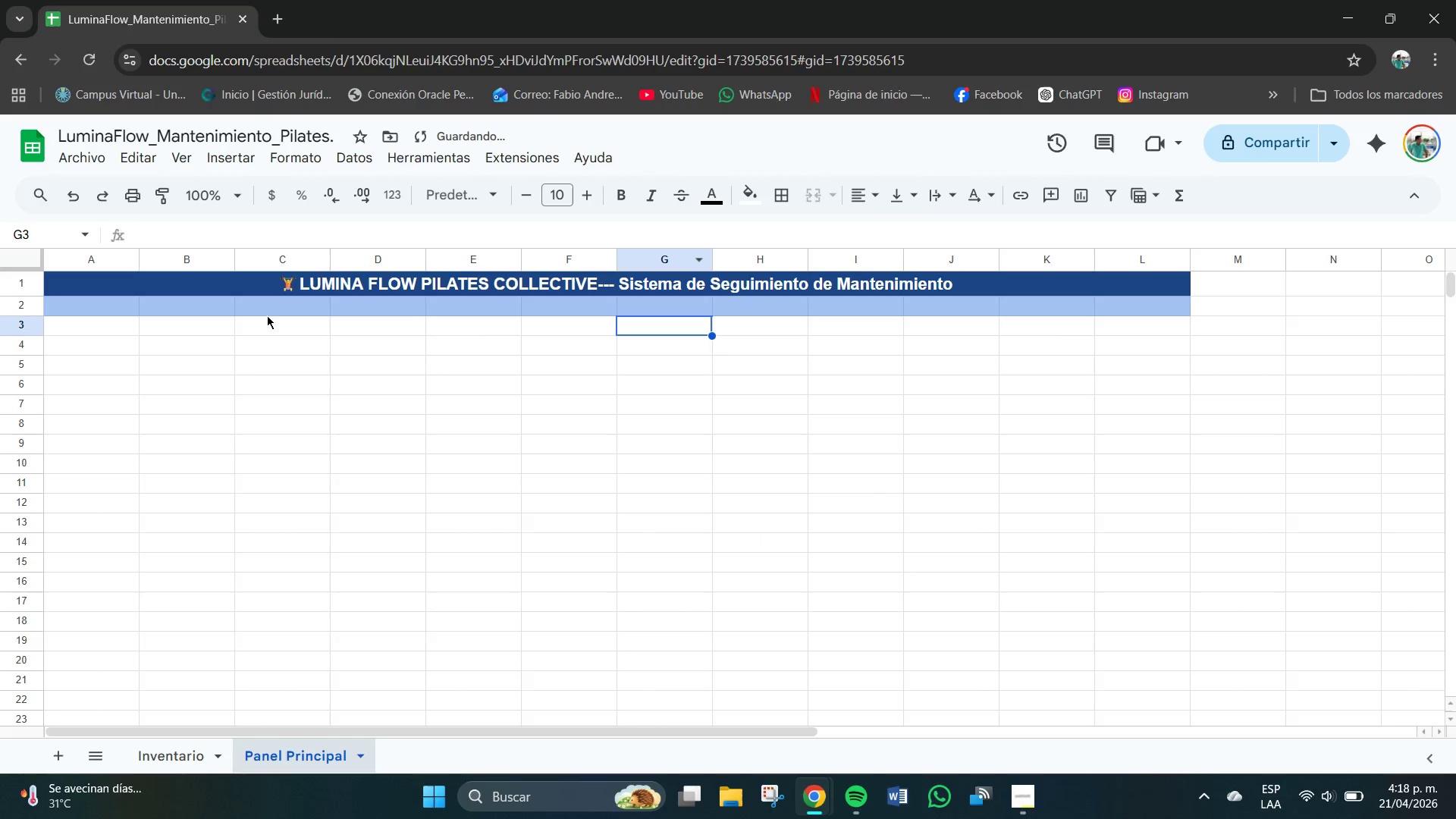 
left_click_drag(start_coordinate=[112, 308], to_coordinate=[1159, 313])
 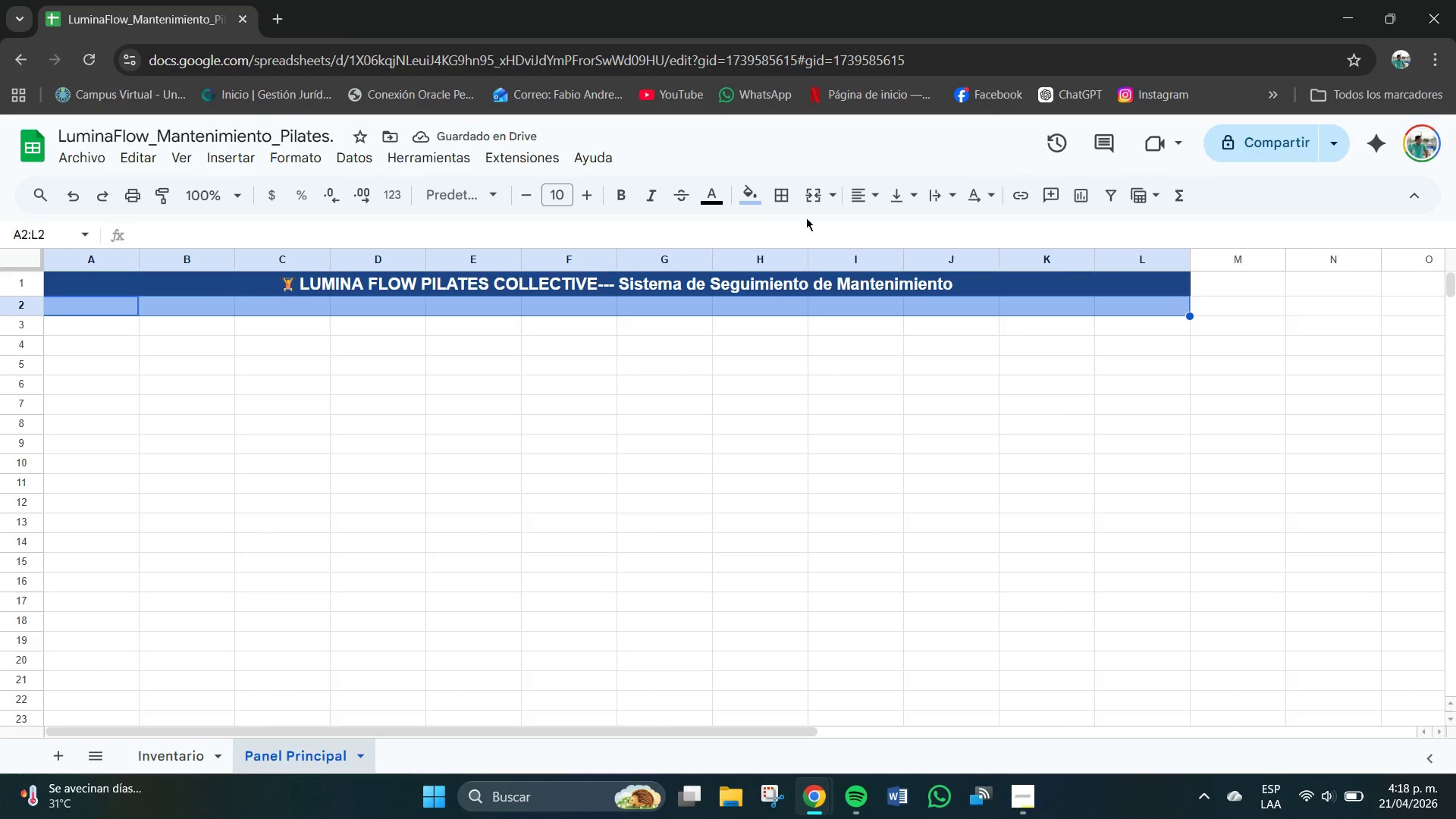 
left_click([817, 212])
 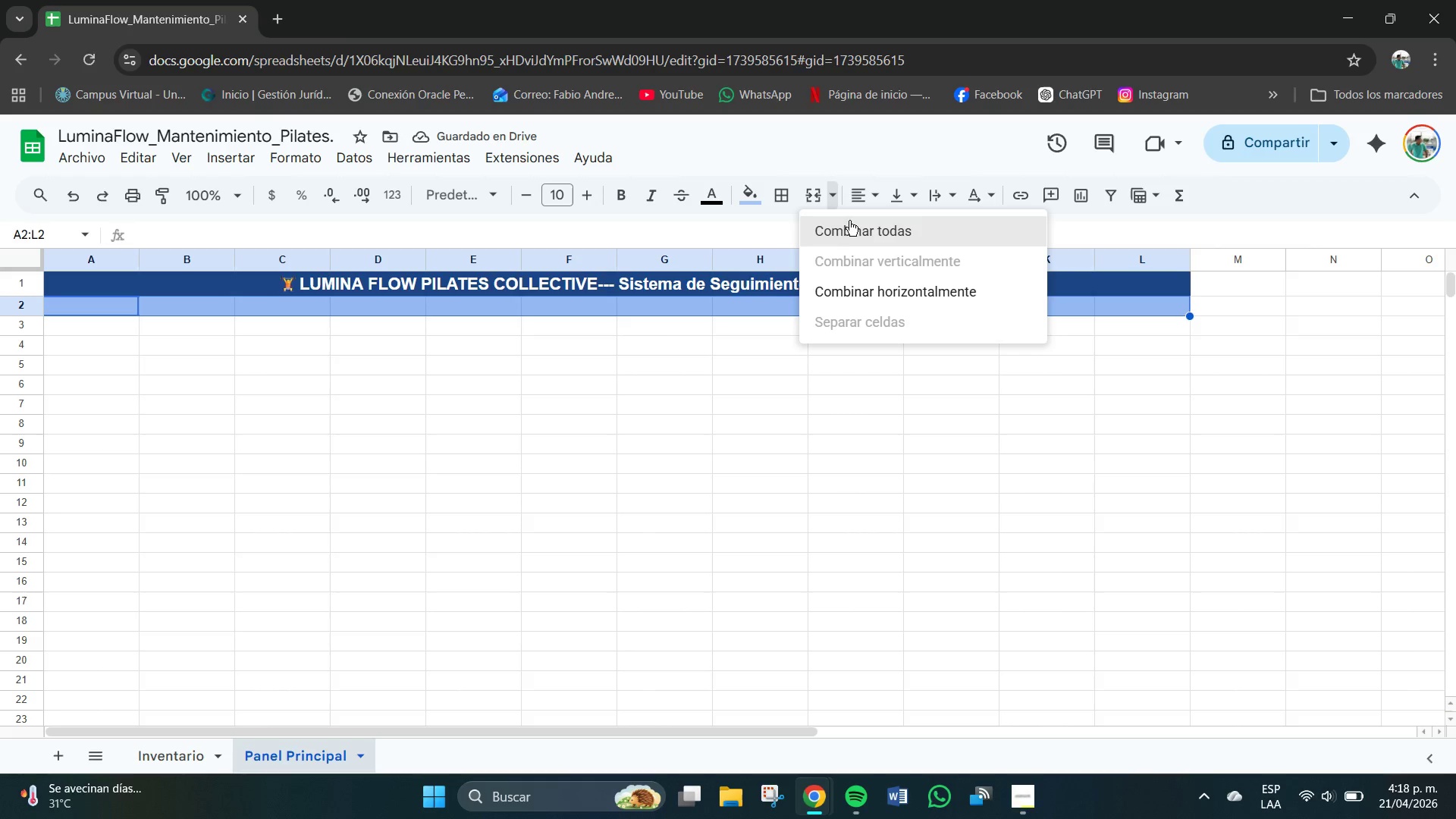 
triple_click([854, 228])
 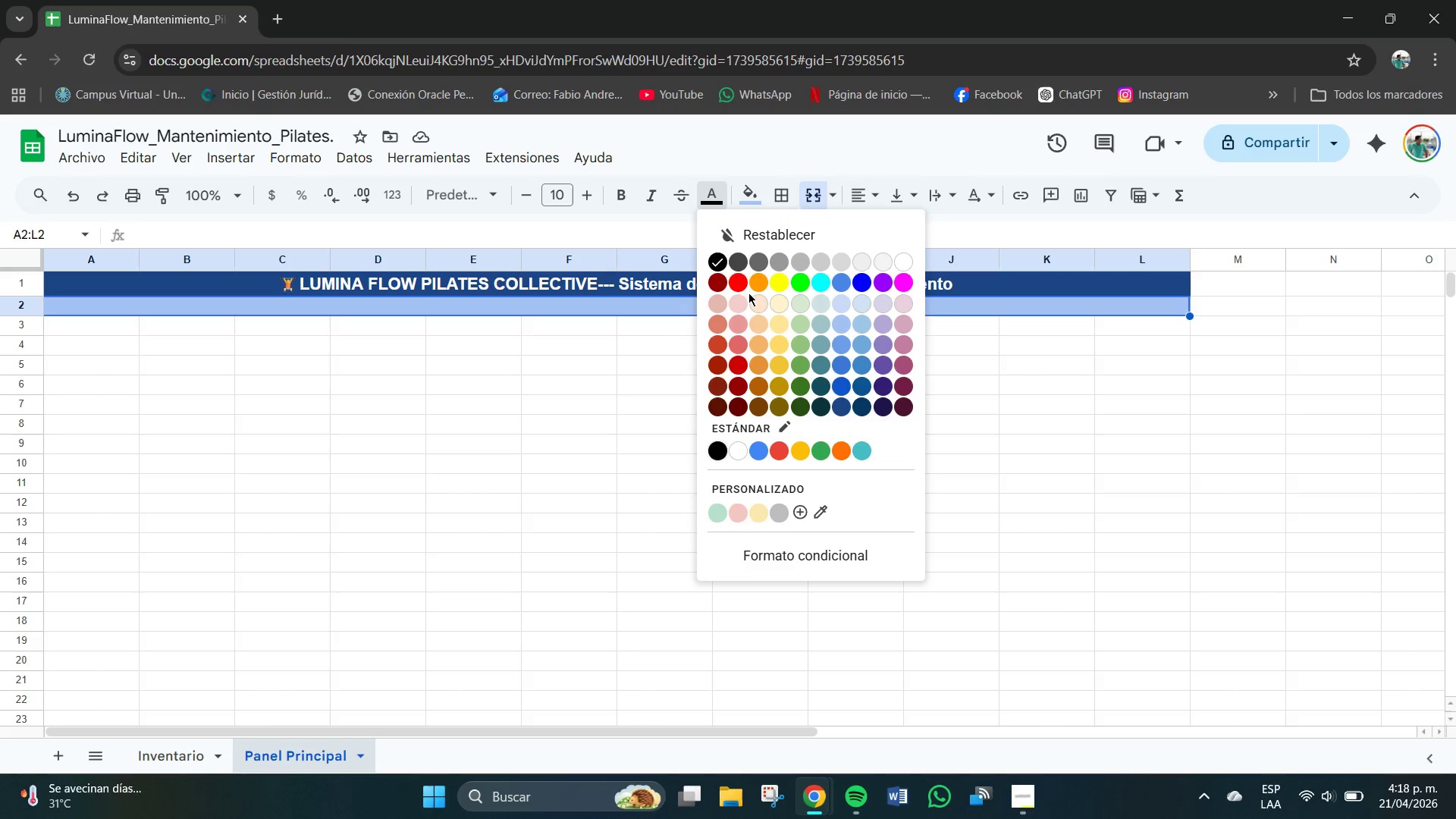 
wait(7.72)
 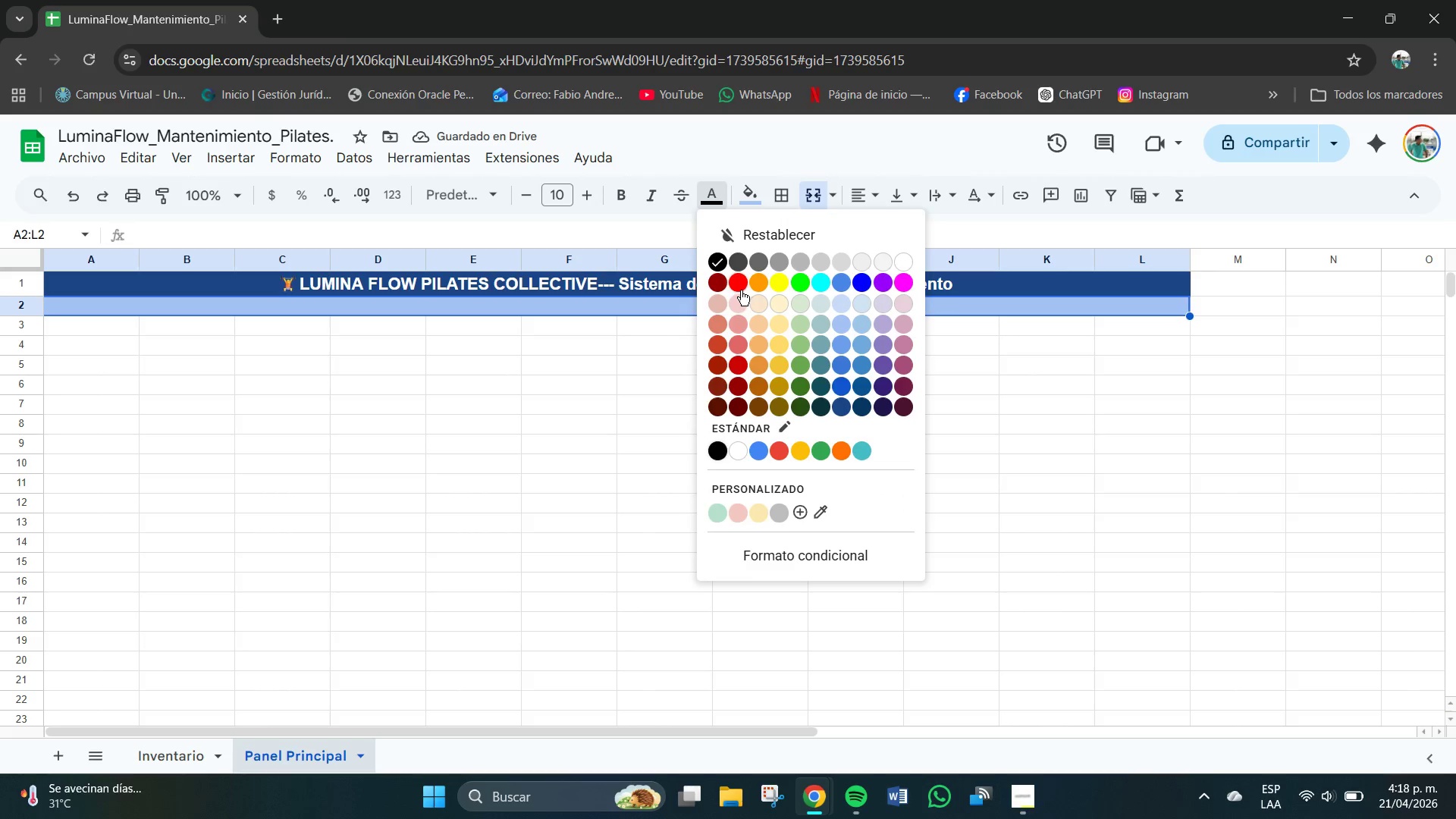 
left_click([654, 363])
 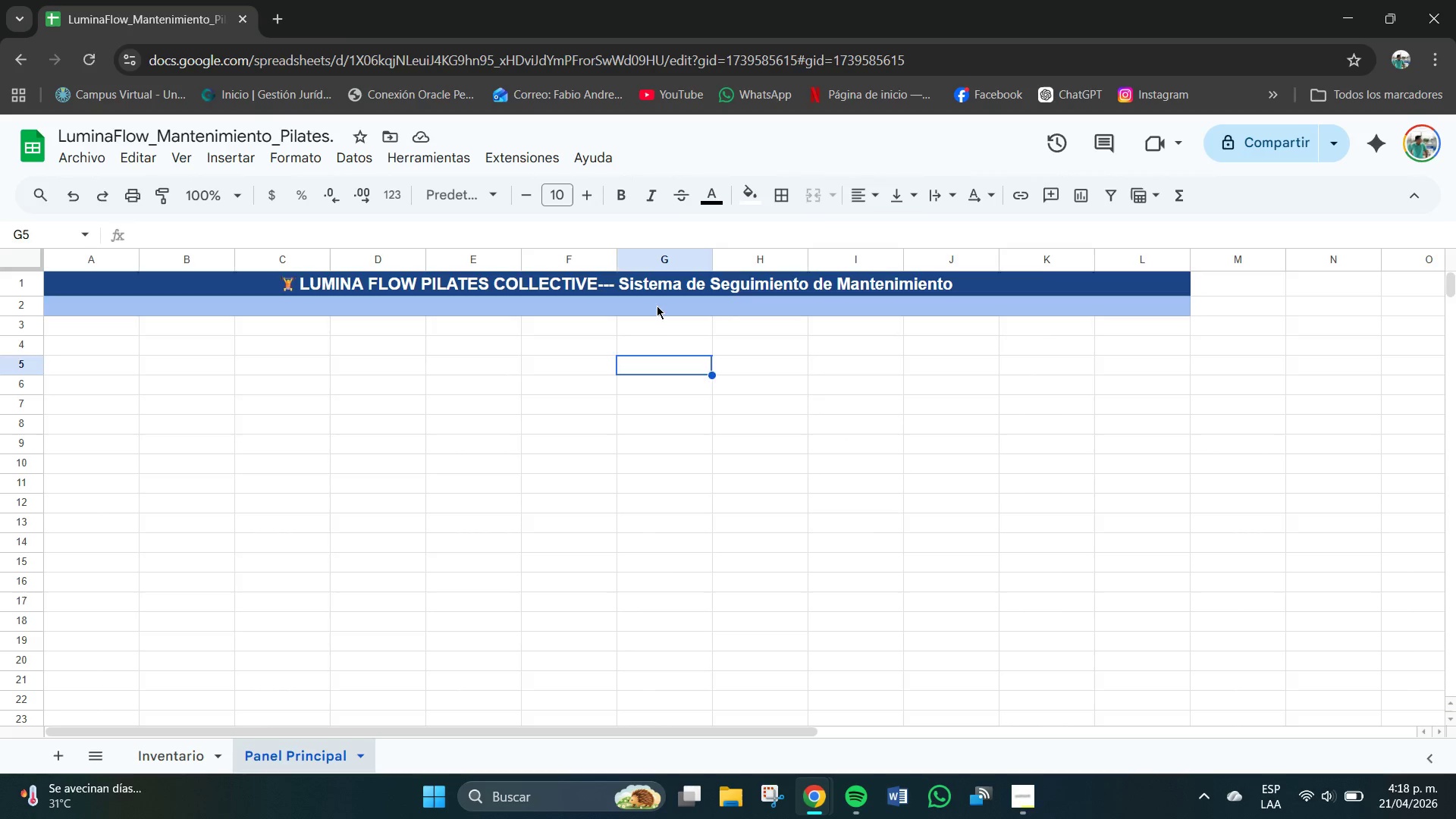 
double_click([655, 306])
 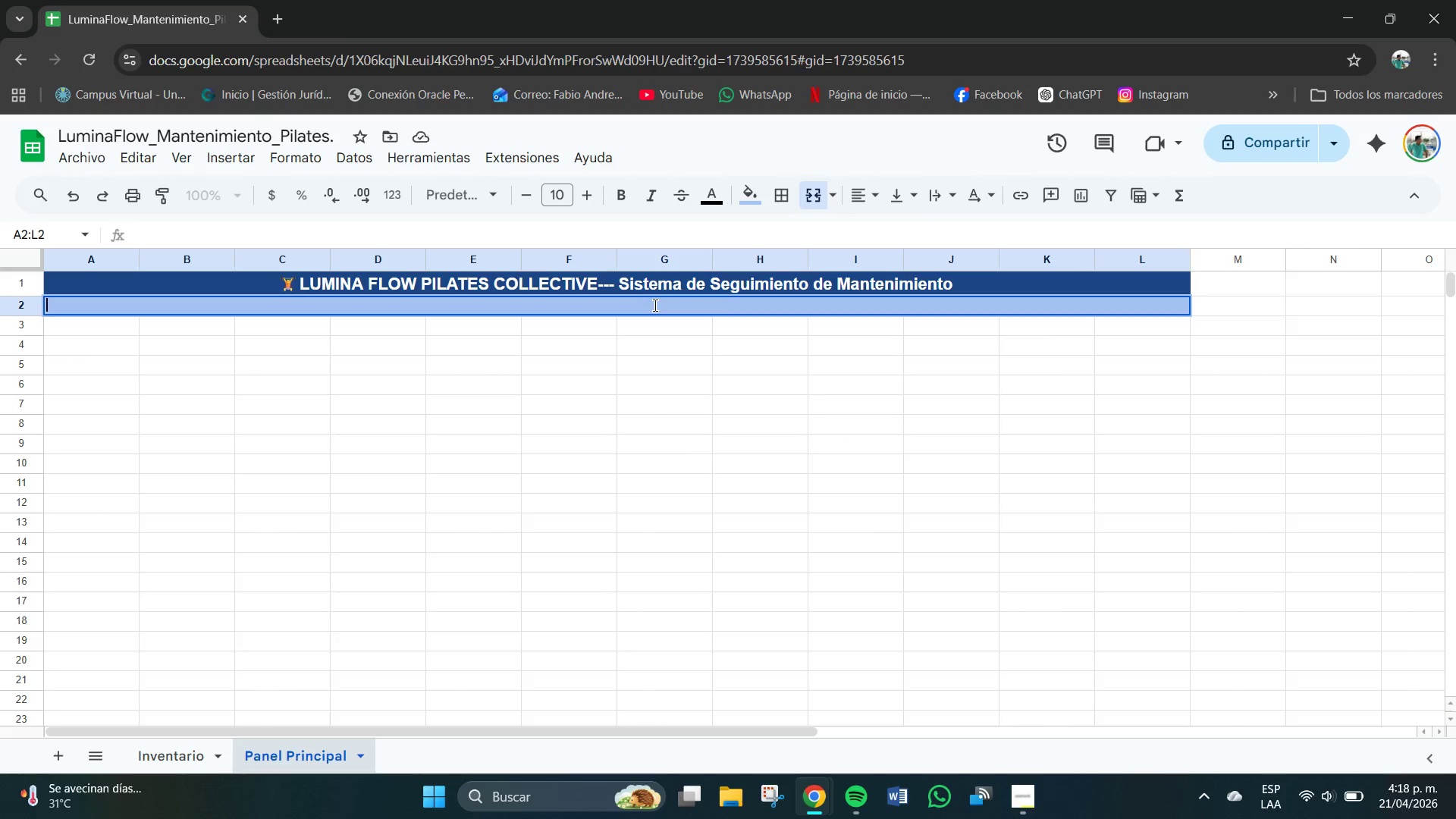 
triple_click([655, 306])
 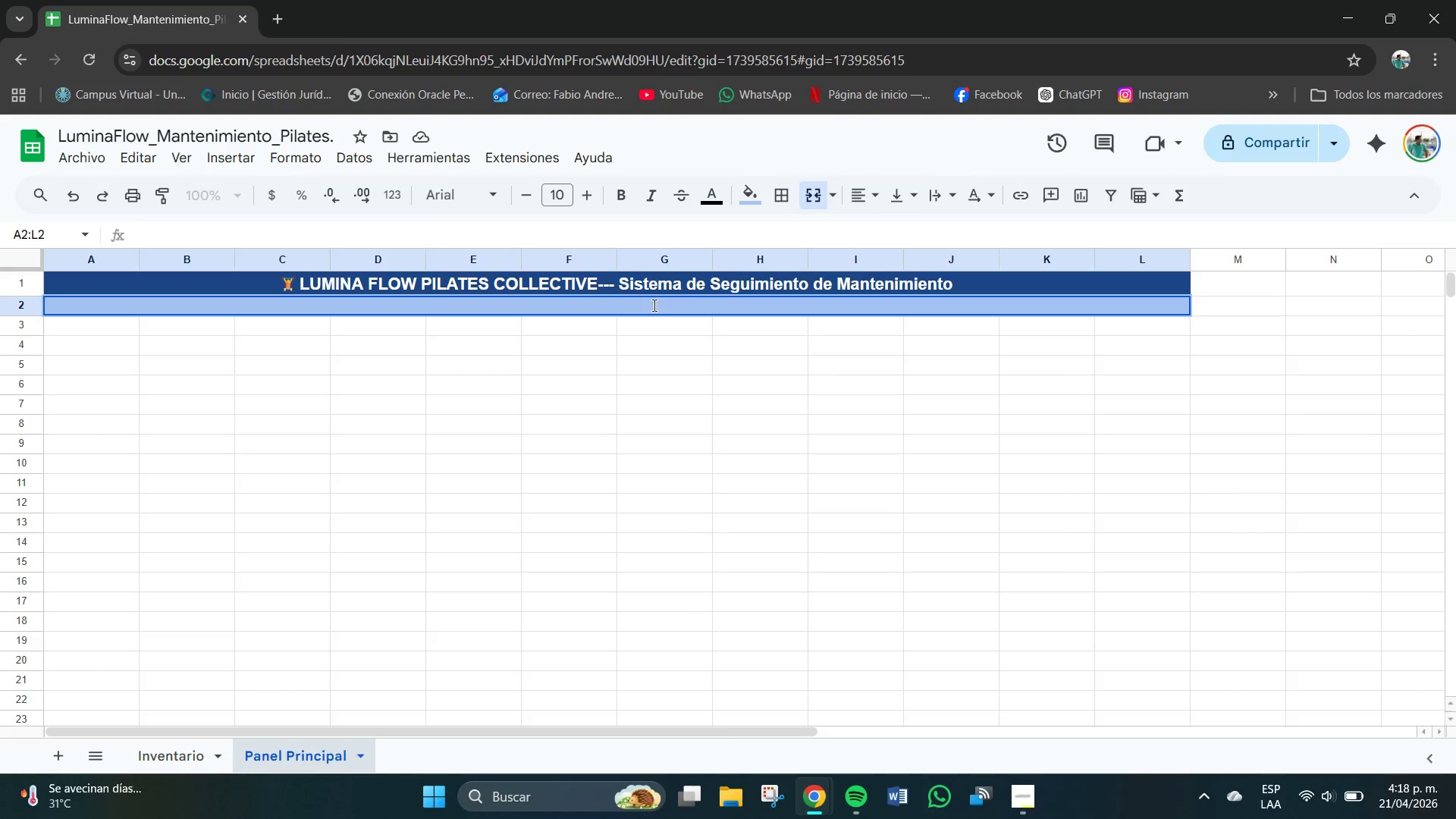 
triple_click([654, 306])
 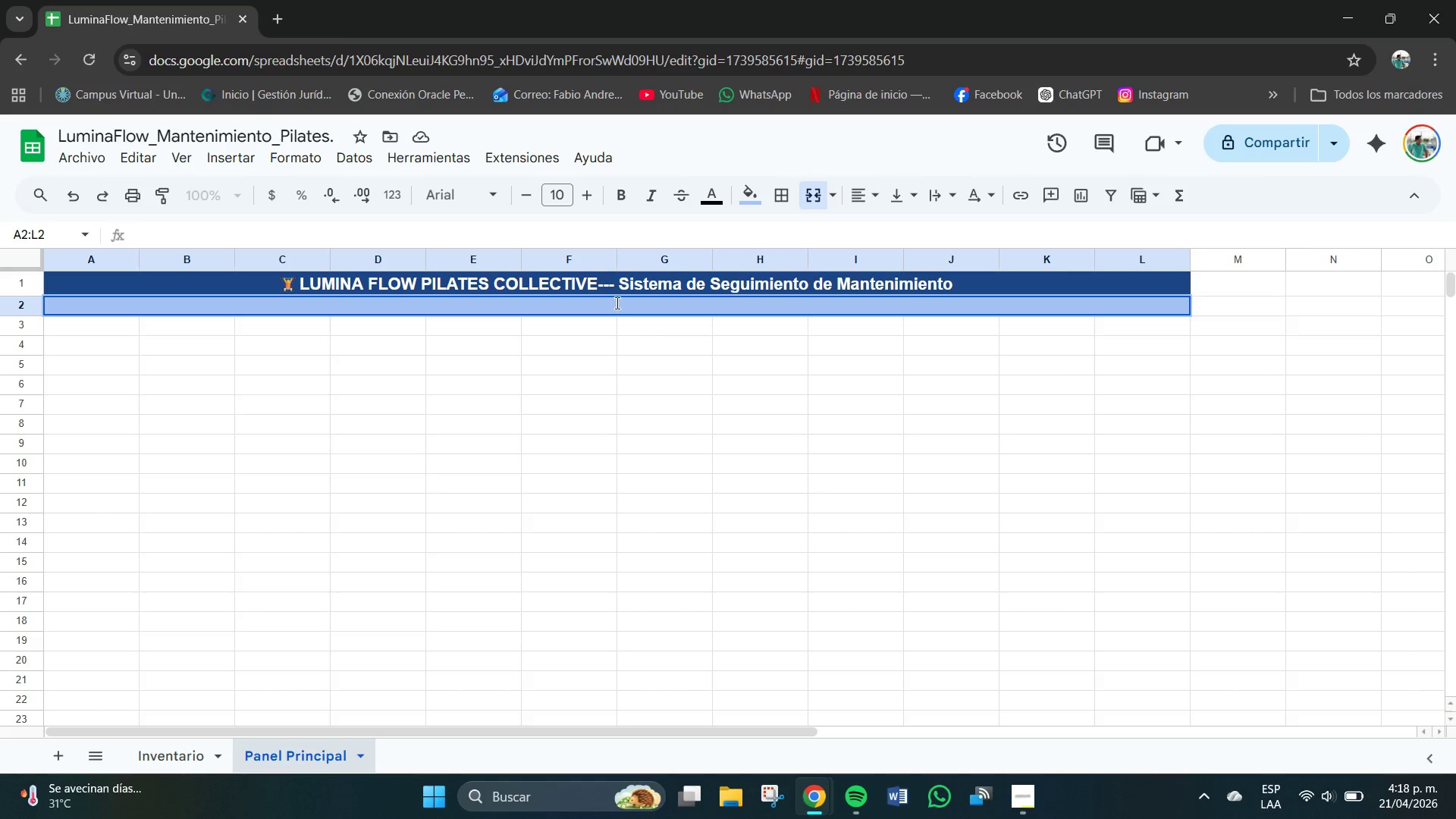 
double_click([617, 303])
 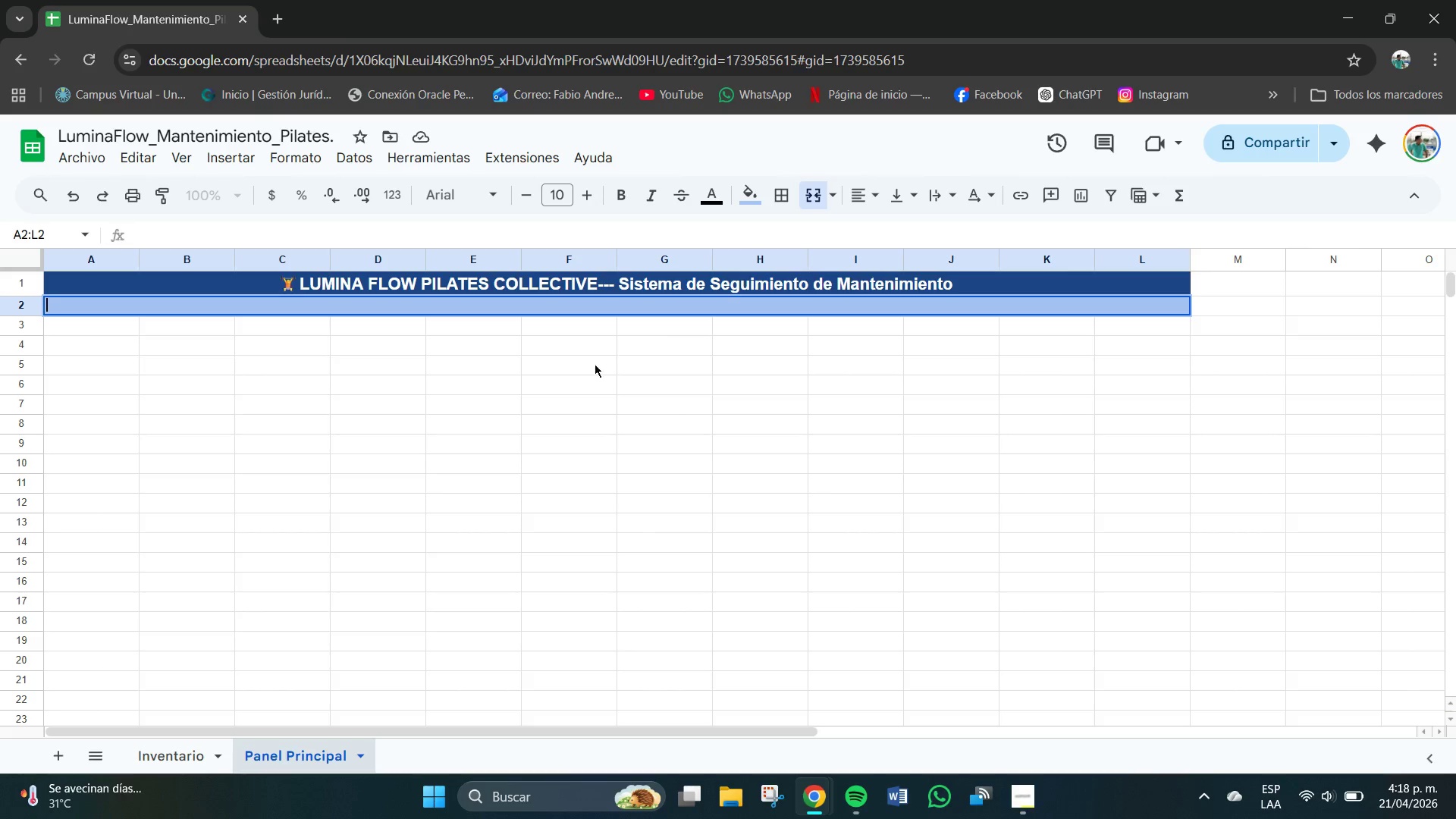 
left_click([589, 386])
 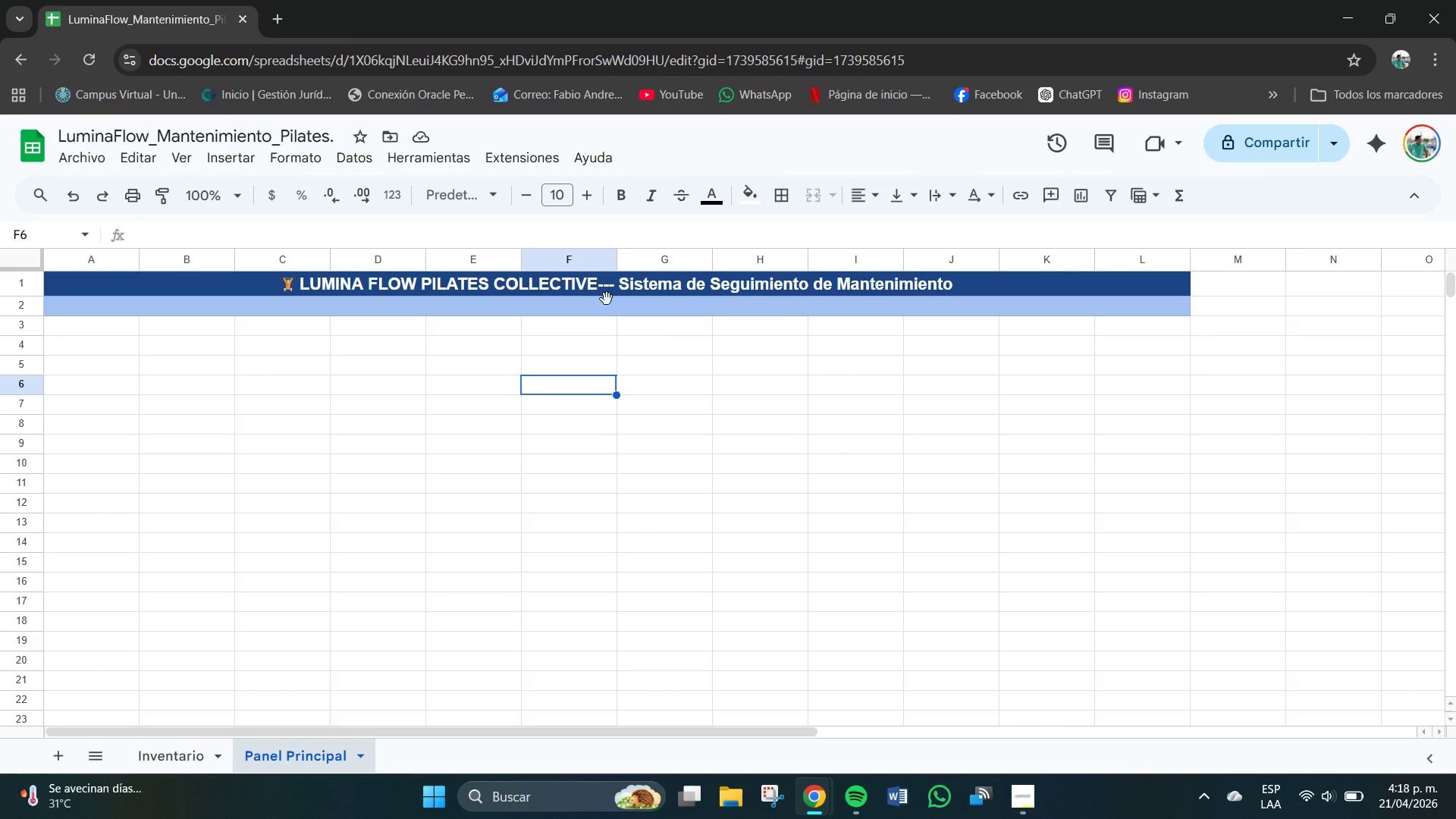 
triple_click([606, 299])
 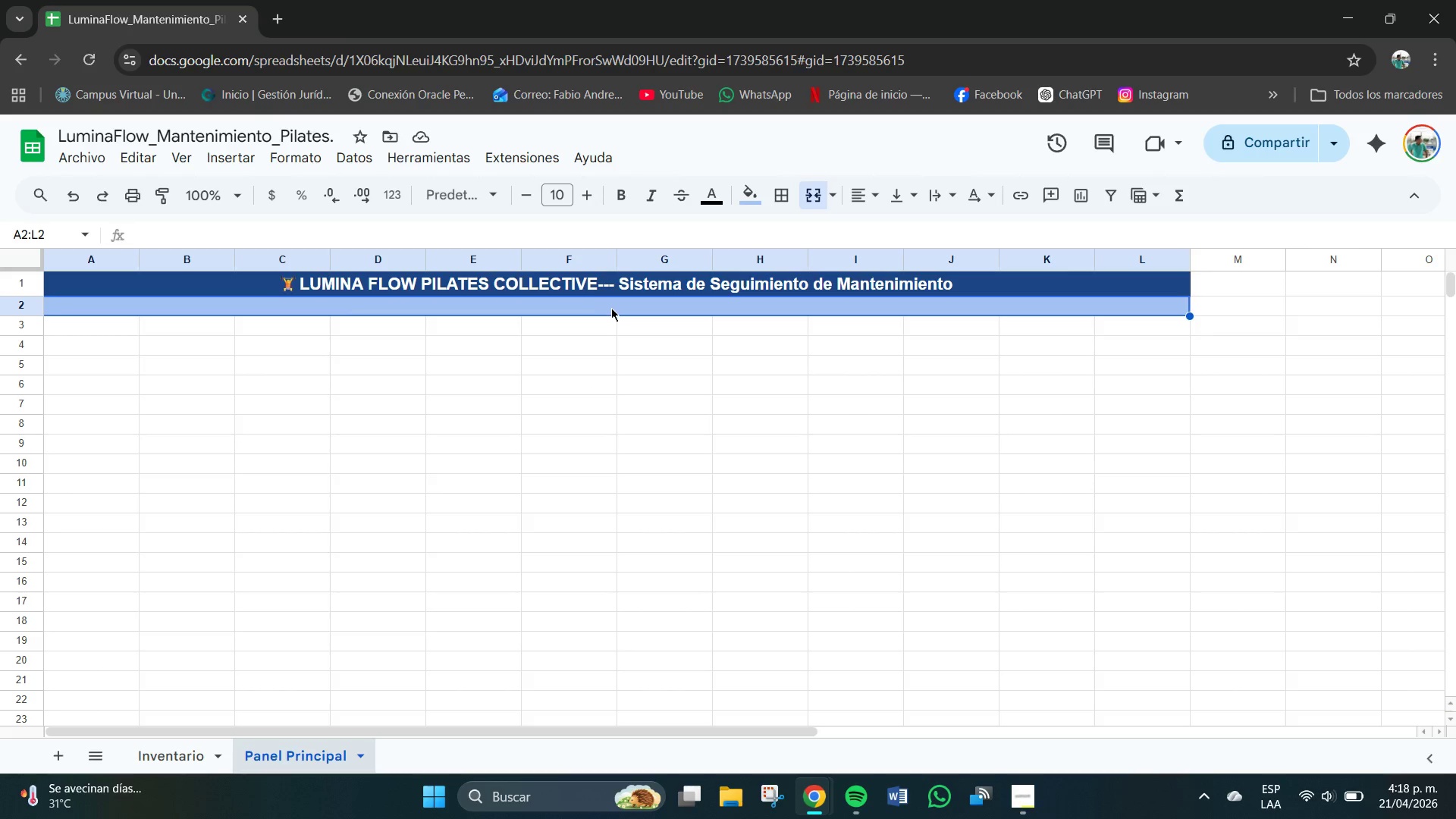 
triple_click([611, 308])
 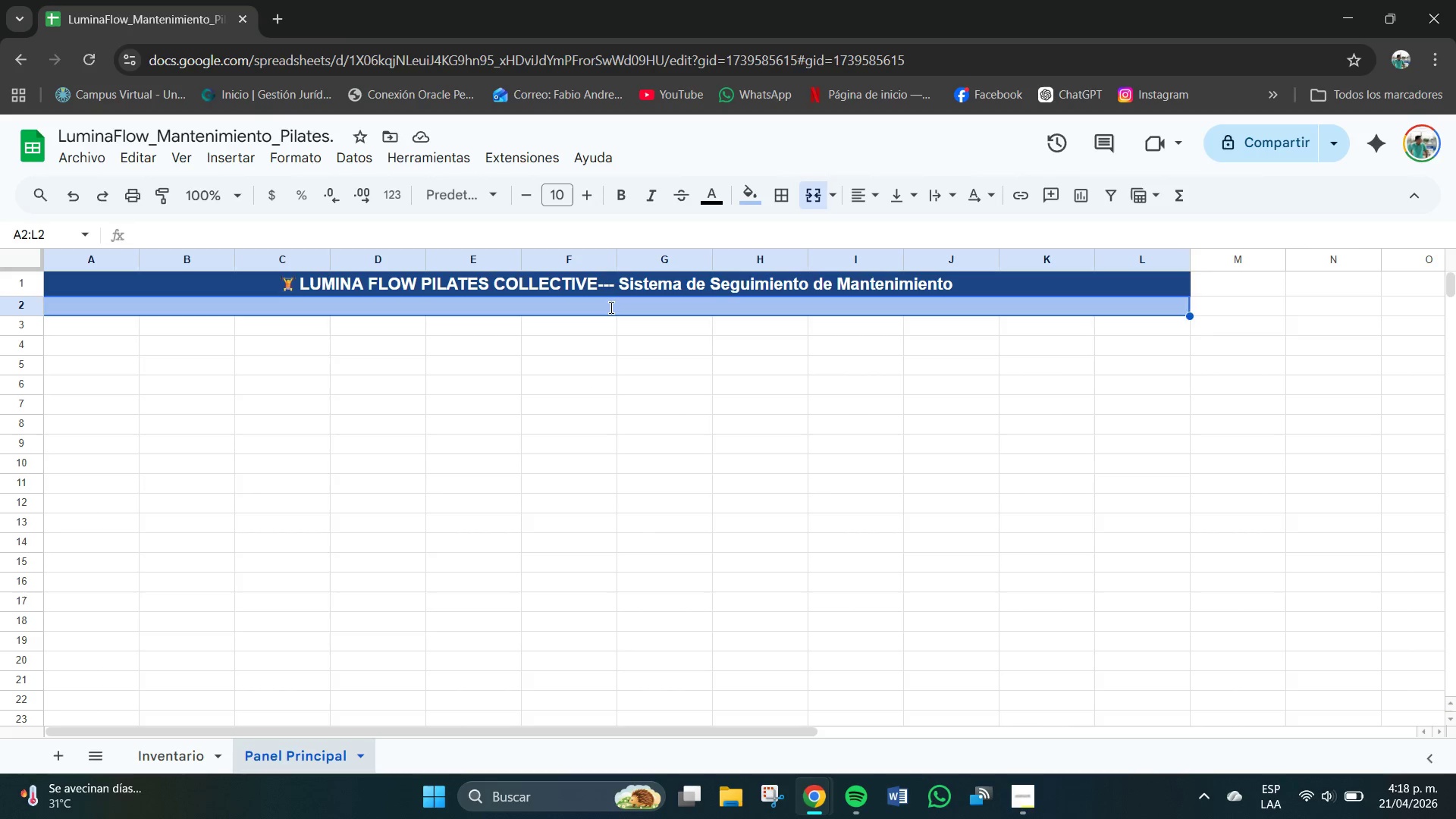 
triple_click([611, 308])
 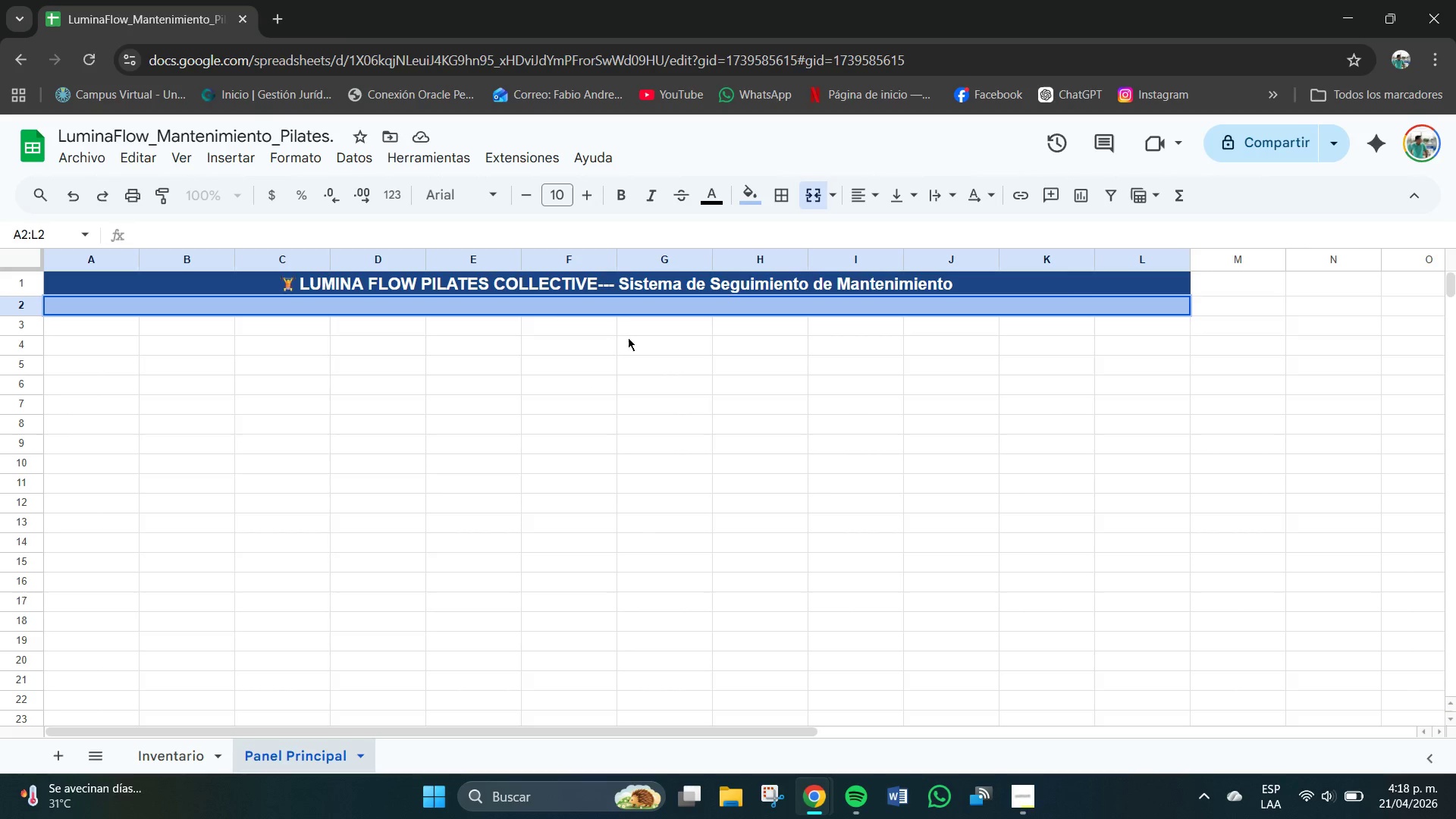 
type(fdfb)
key(Backspace)
key(Backspace)
key(Backspace)
 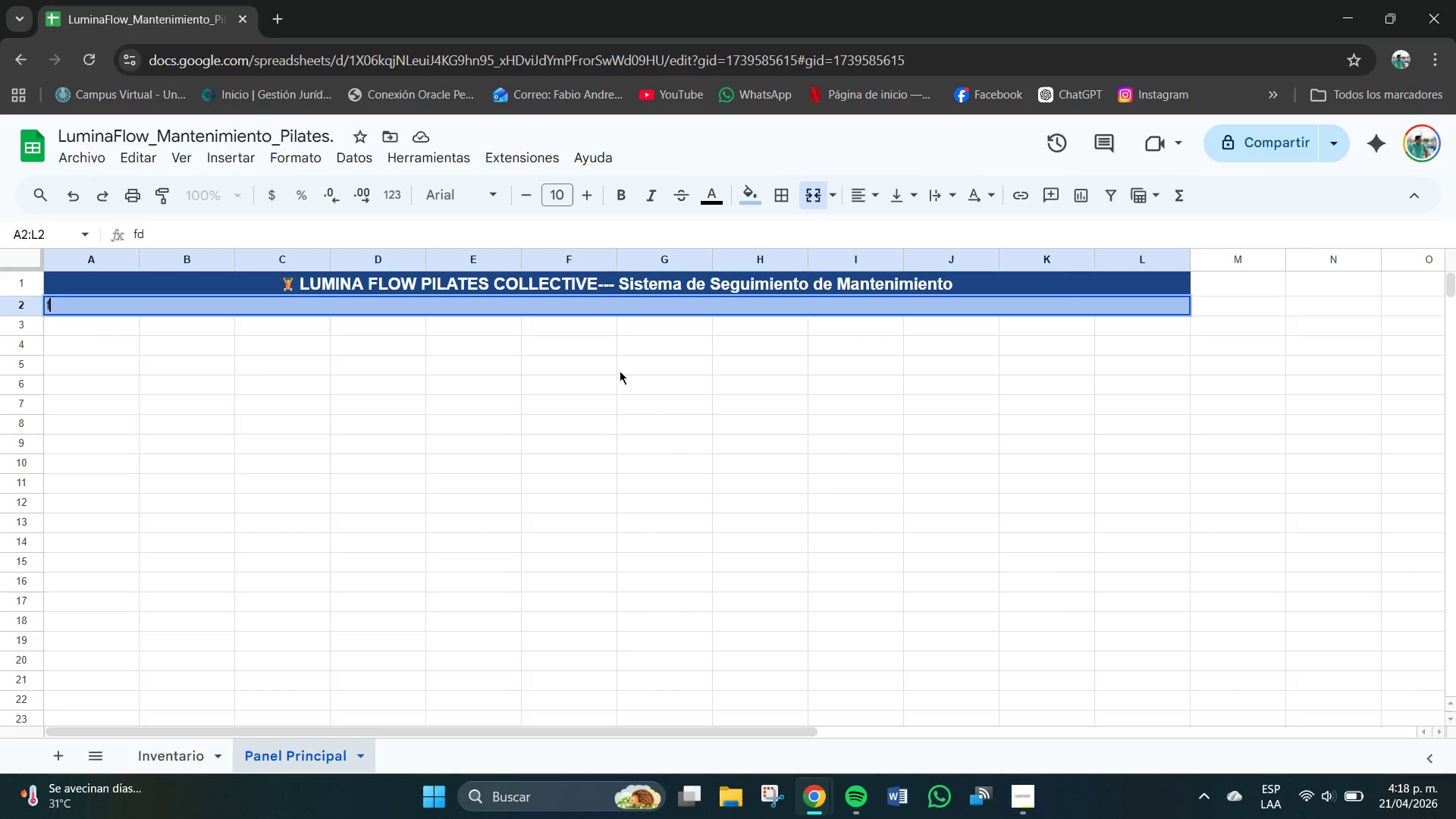 
key(Backspace)
 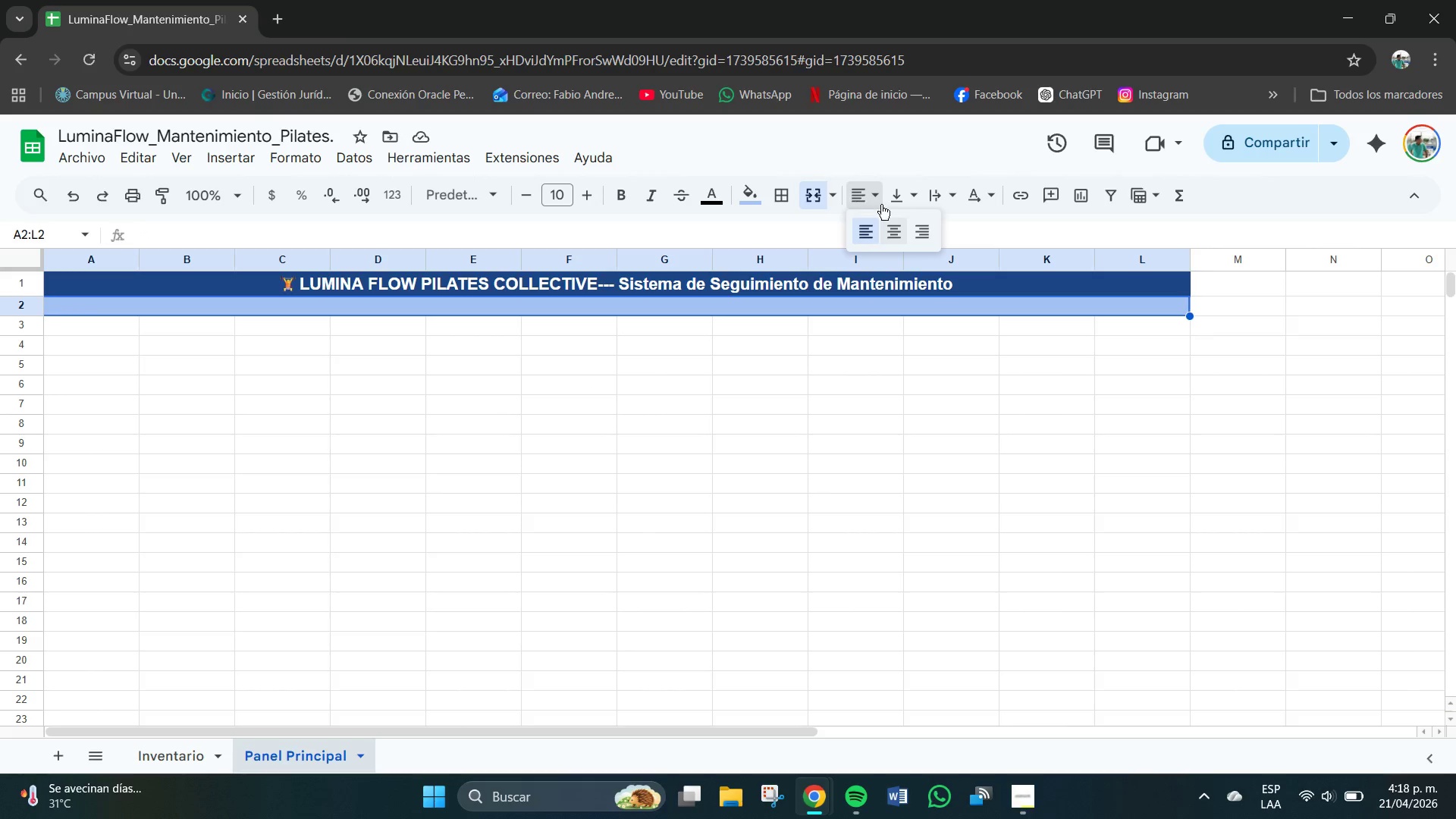 
double_click([904, 193])
 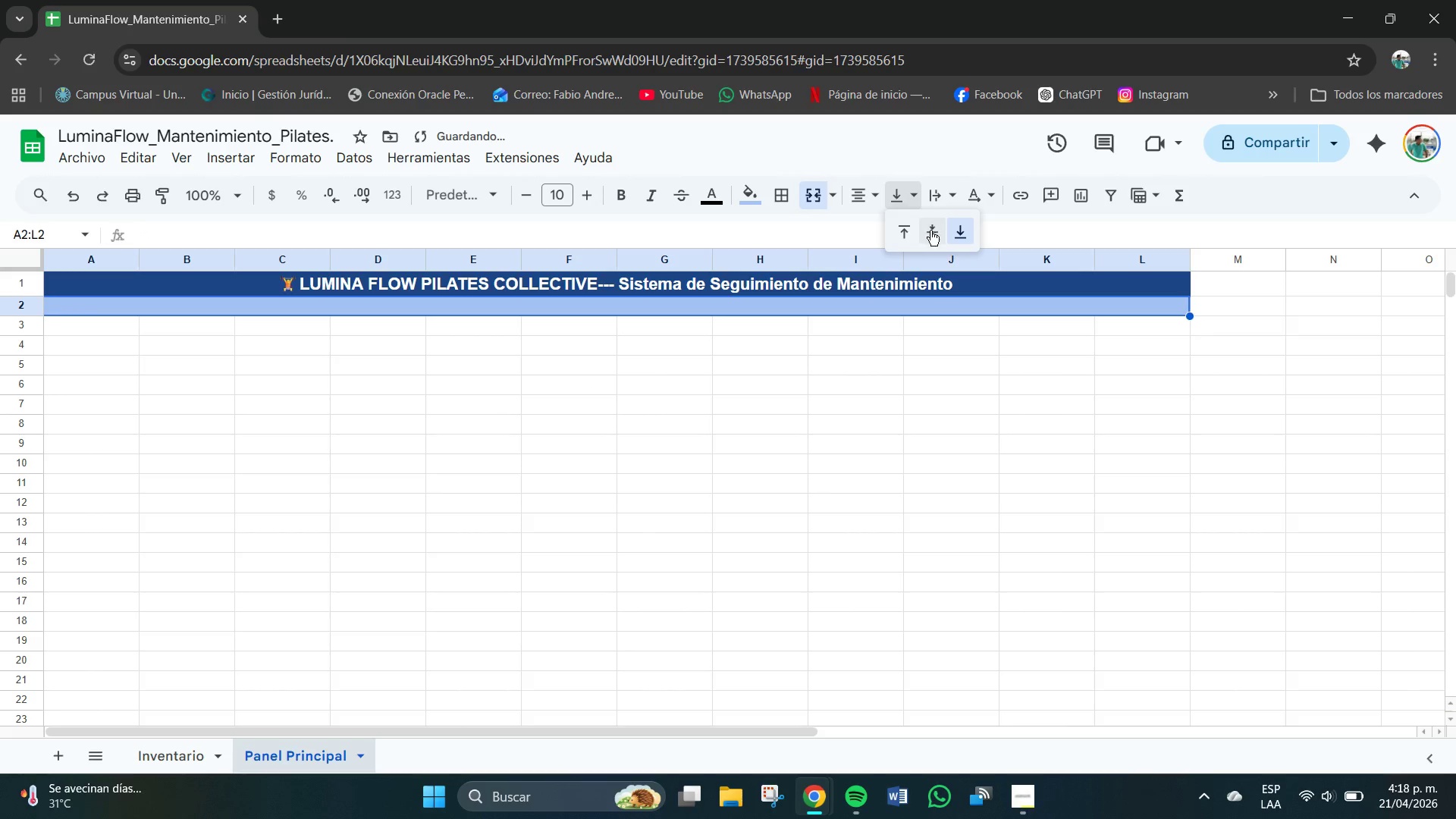 
triple_click([932, 234])
 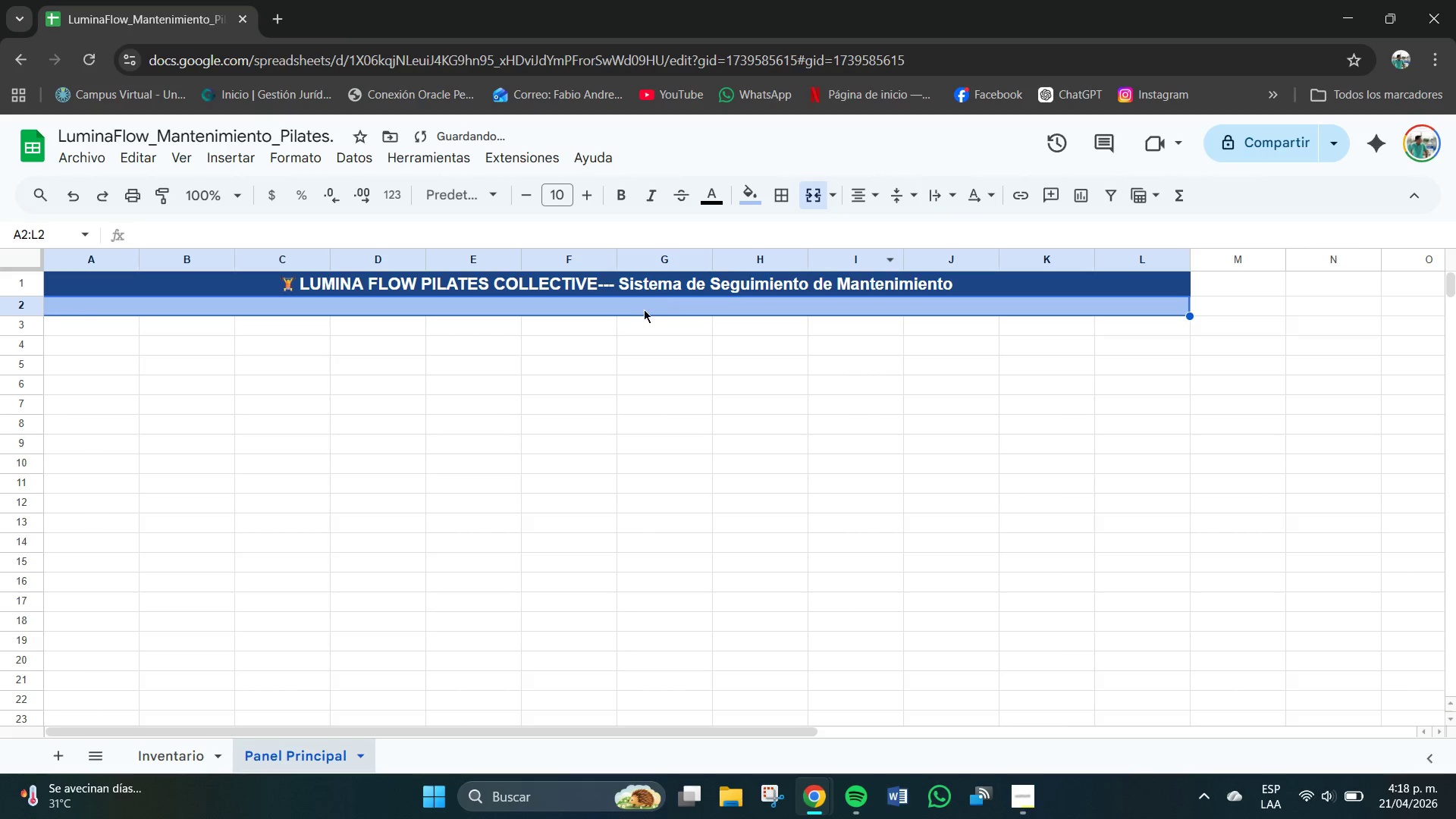 
double_click([640, 309])
 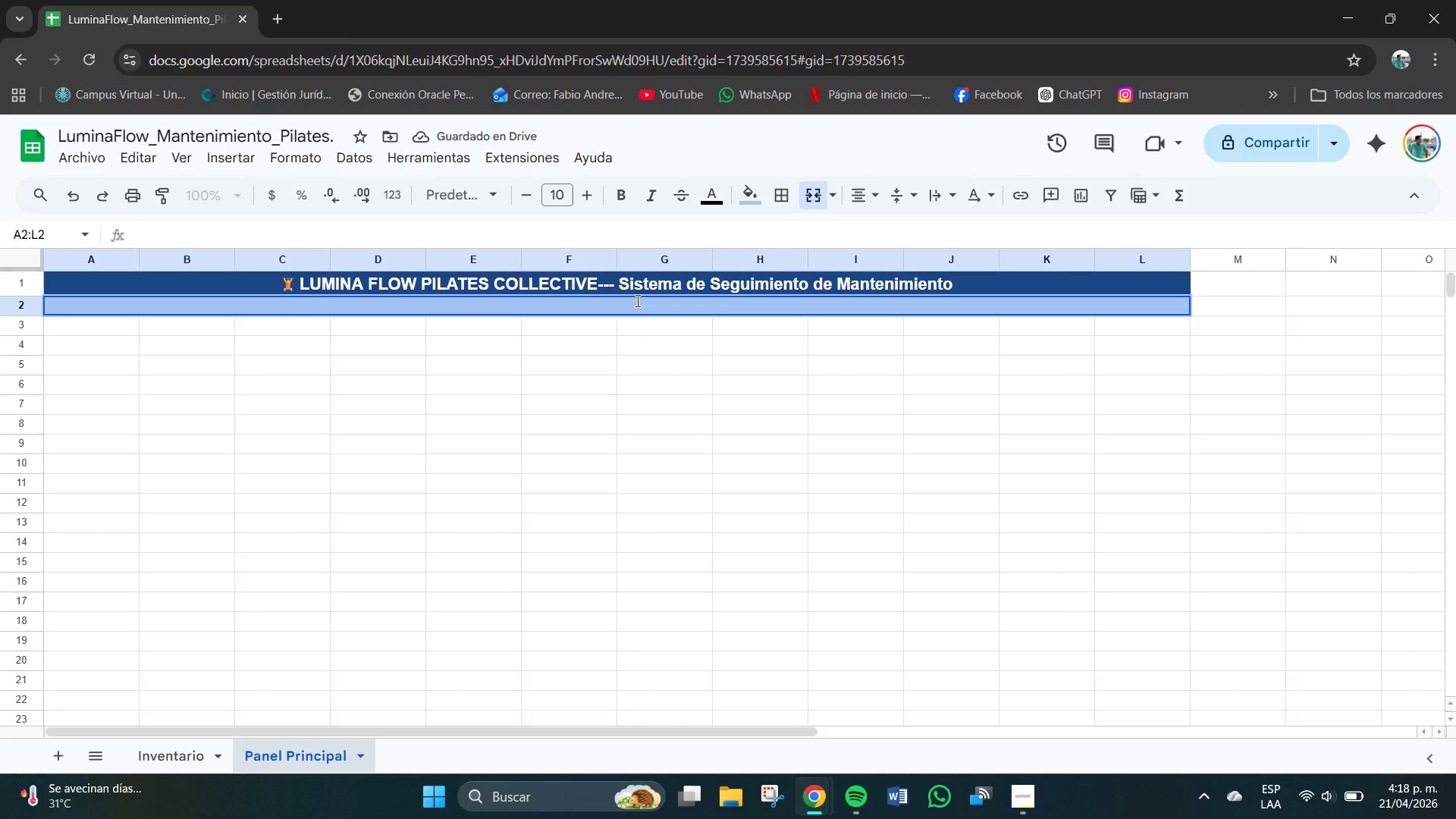 
key(Backspace)
type(Panel de control . Equipoa )
key(Backspace)
key(Backspace)
type(s de Reforme, Torre Caa)
key(Backspace)
type(dillac y Silla Q)
key(Backspace)
type(Wunda)
 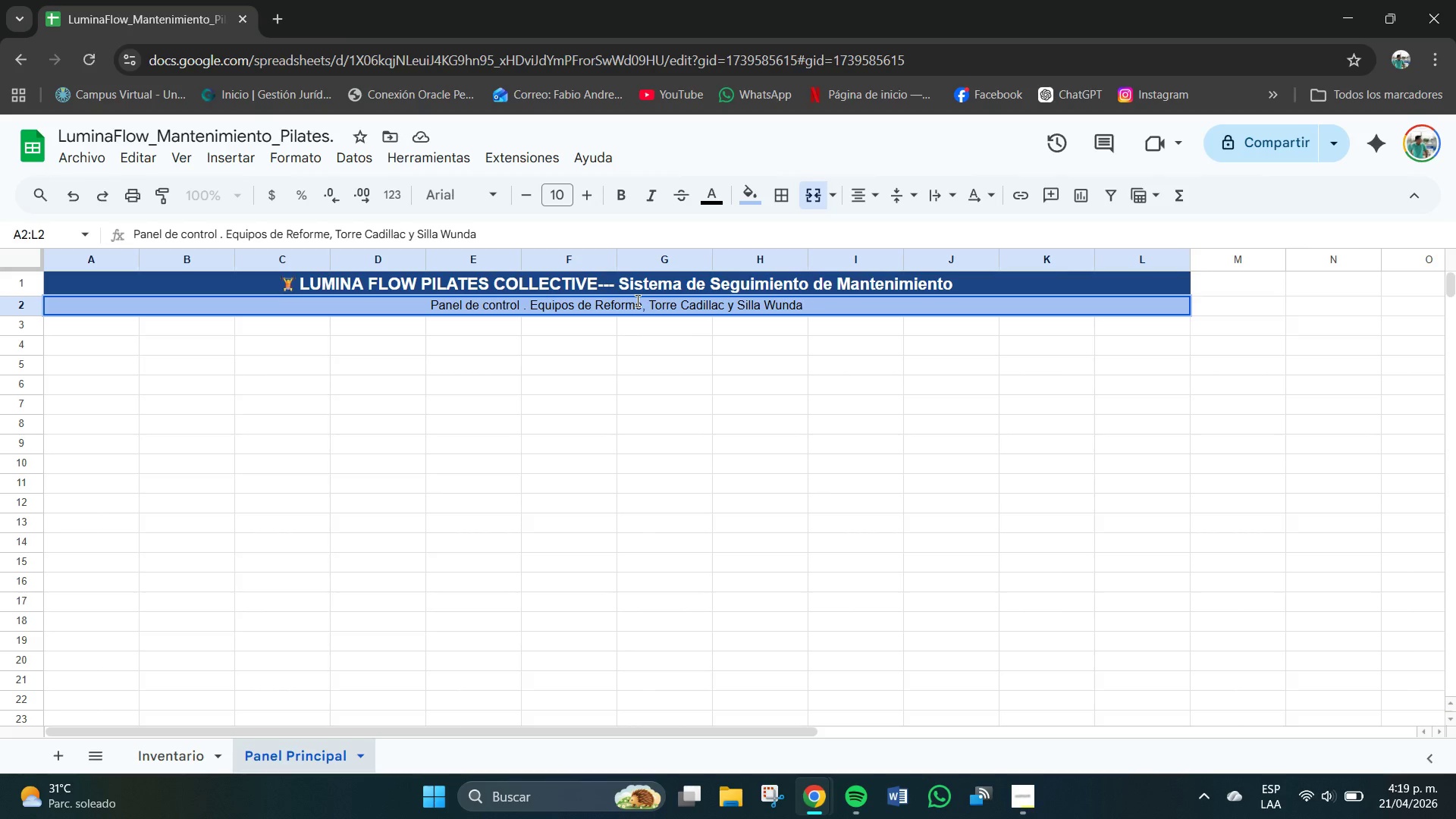 
key(Enter)
 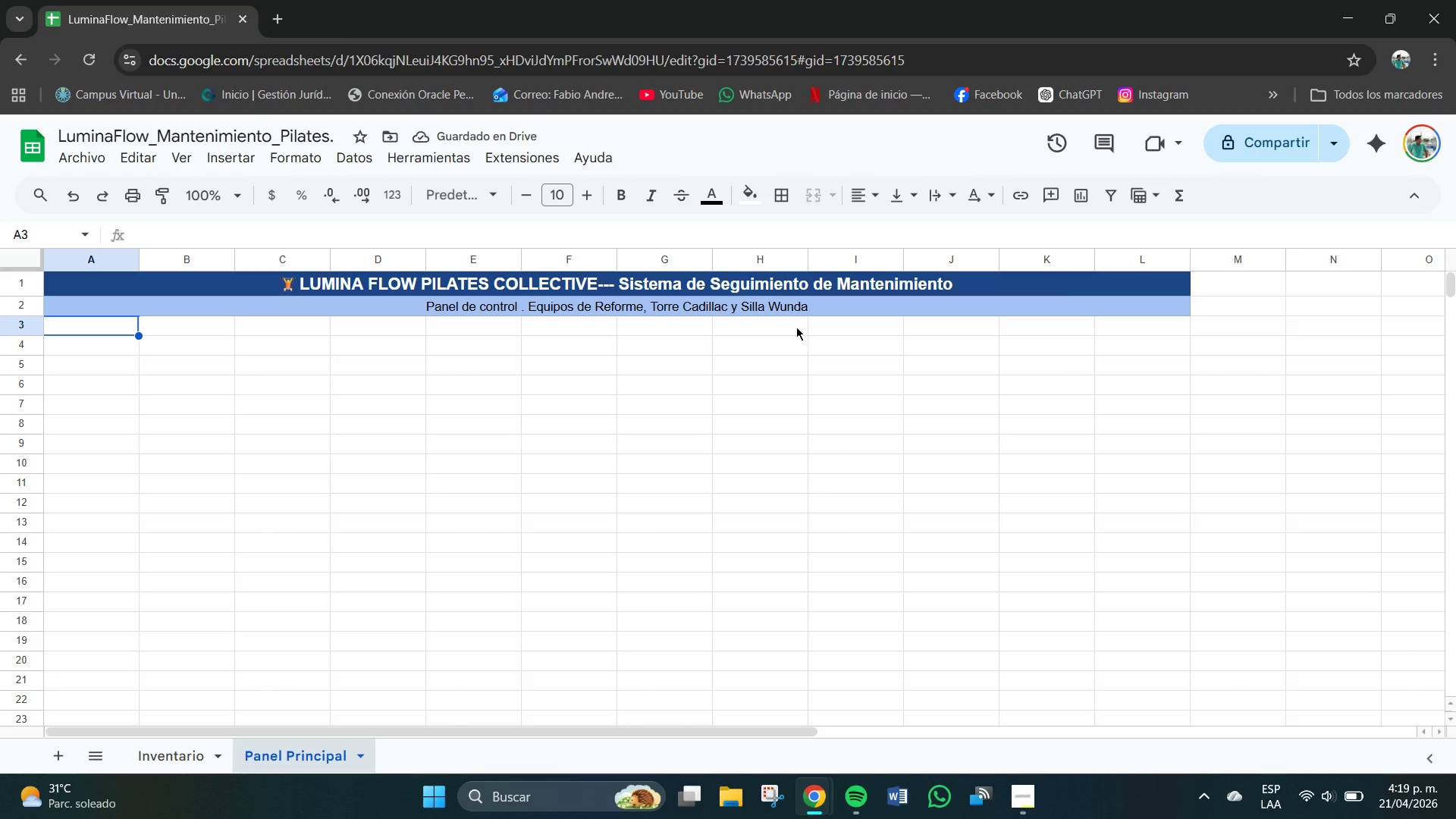 
left_click([74, 353])
 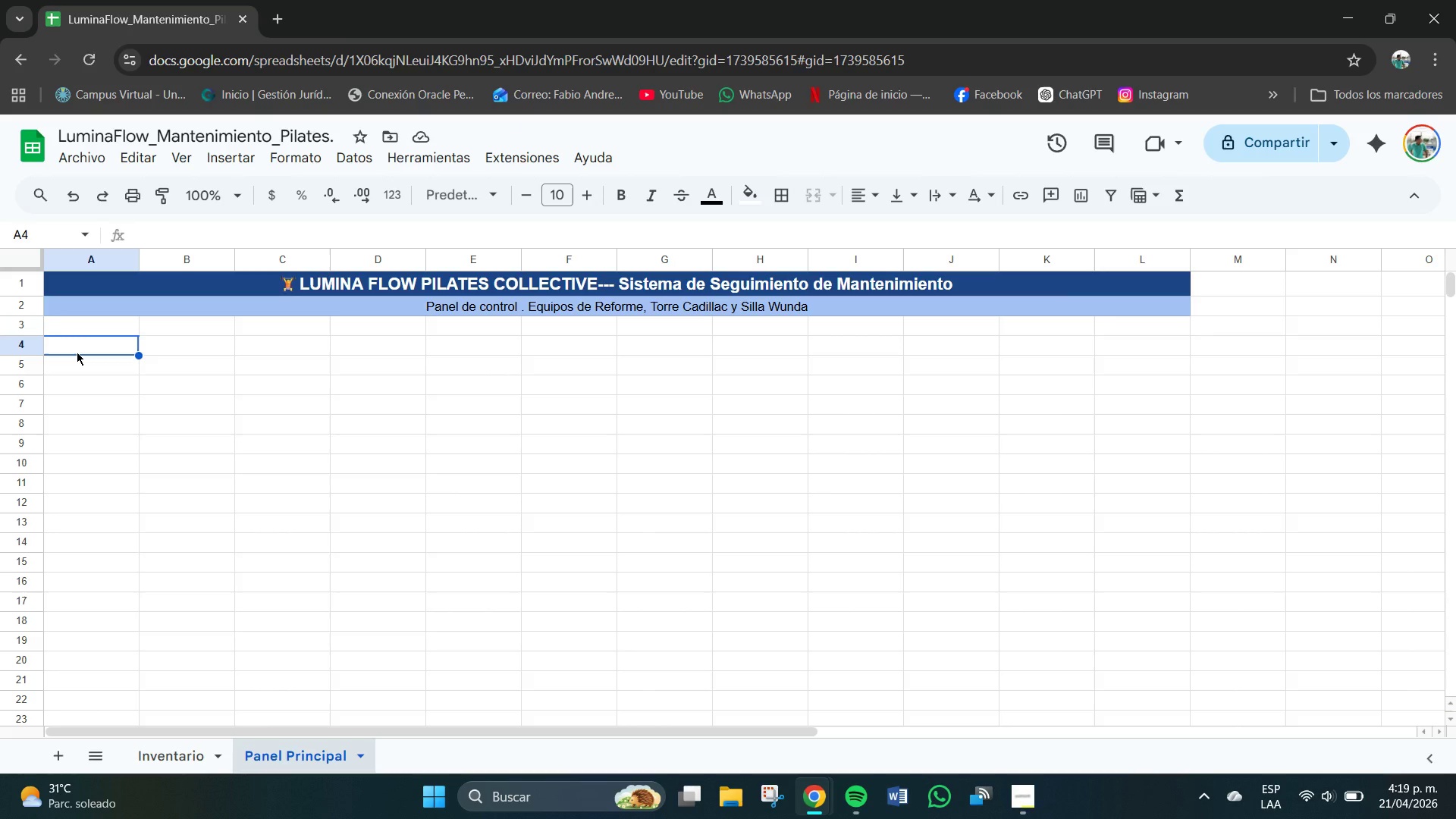 
wait(7.12)
 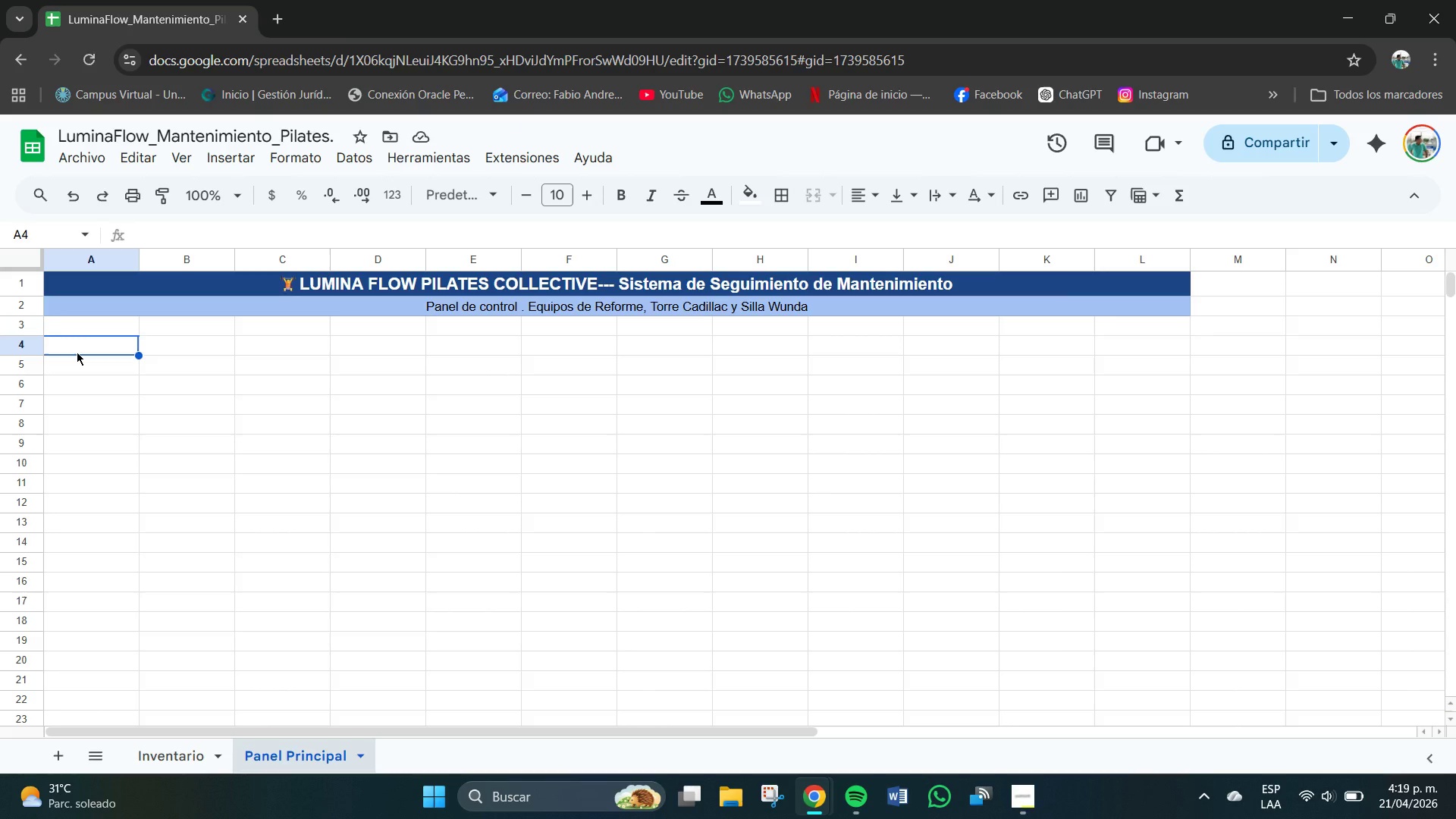 
left_click_drag(start_coordinate=[95, 346], to_coordinate=[265, 347])
 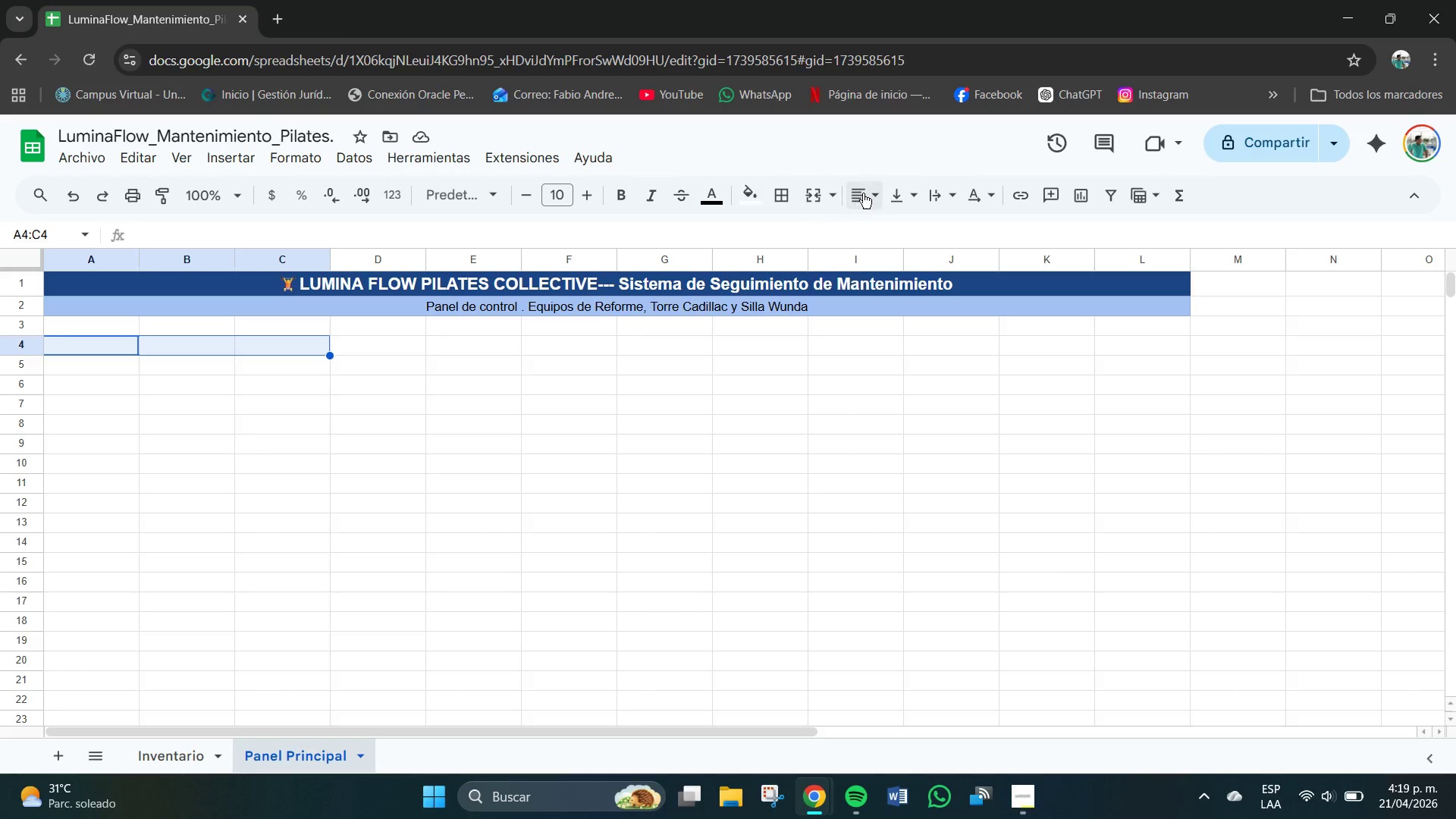 
left_click([868, 191])
 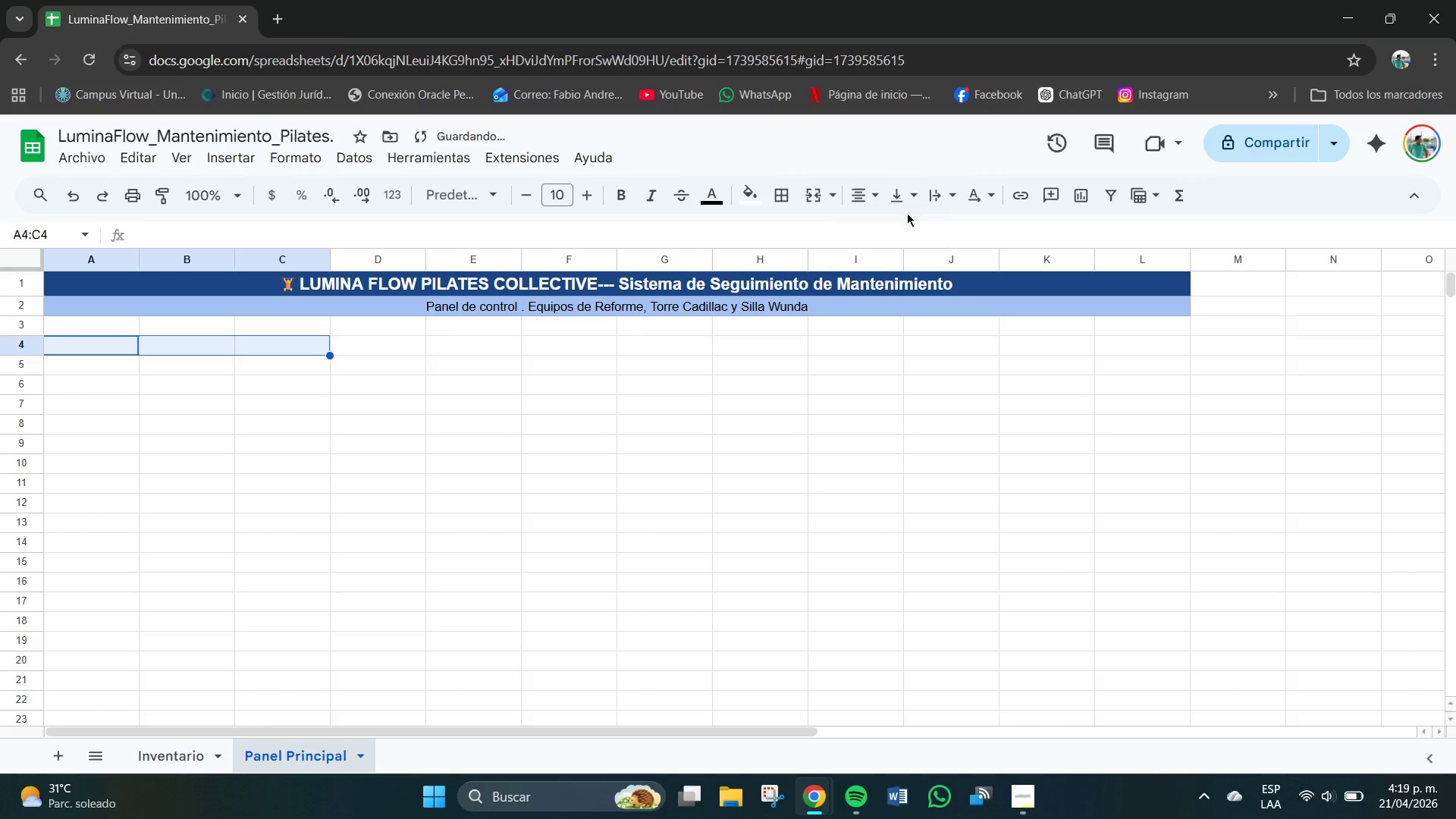 
double_click([915, 203])
 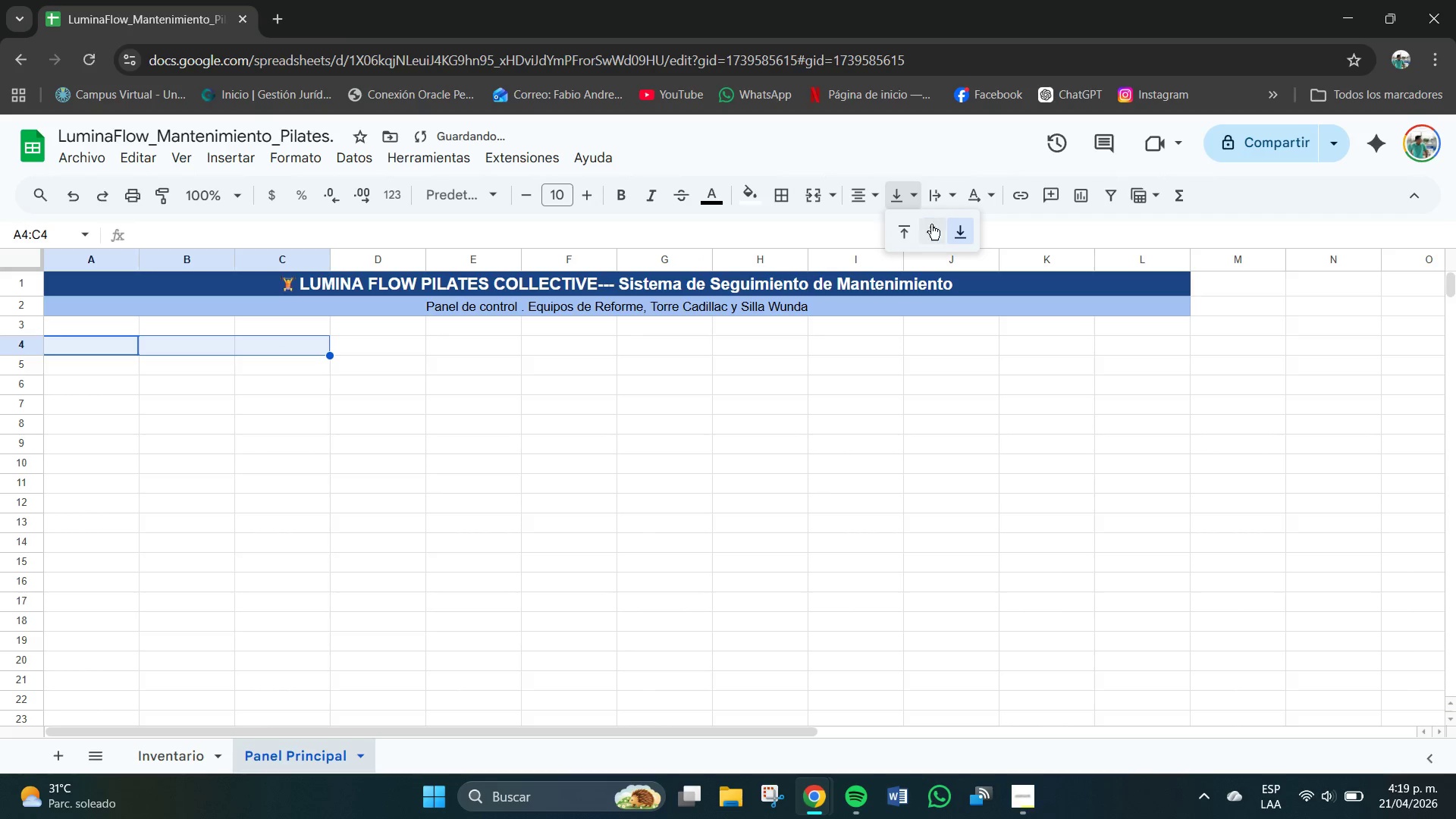 
triple_click([931, 224])
 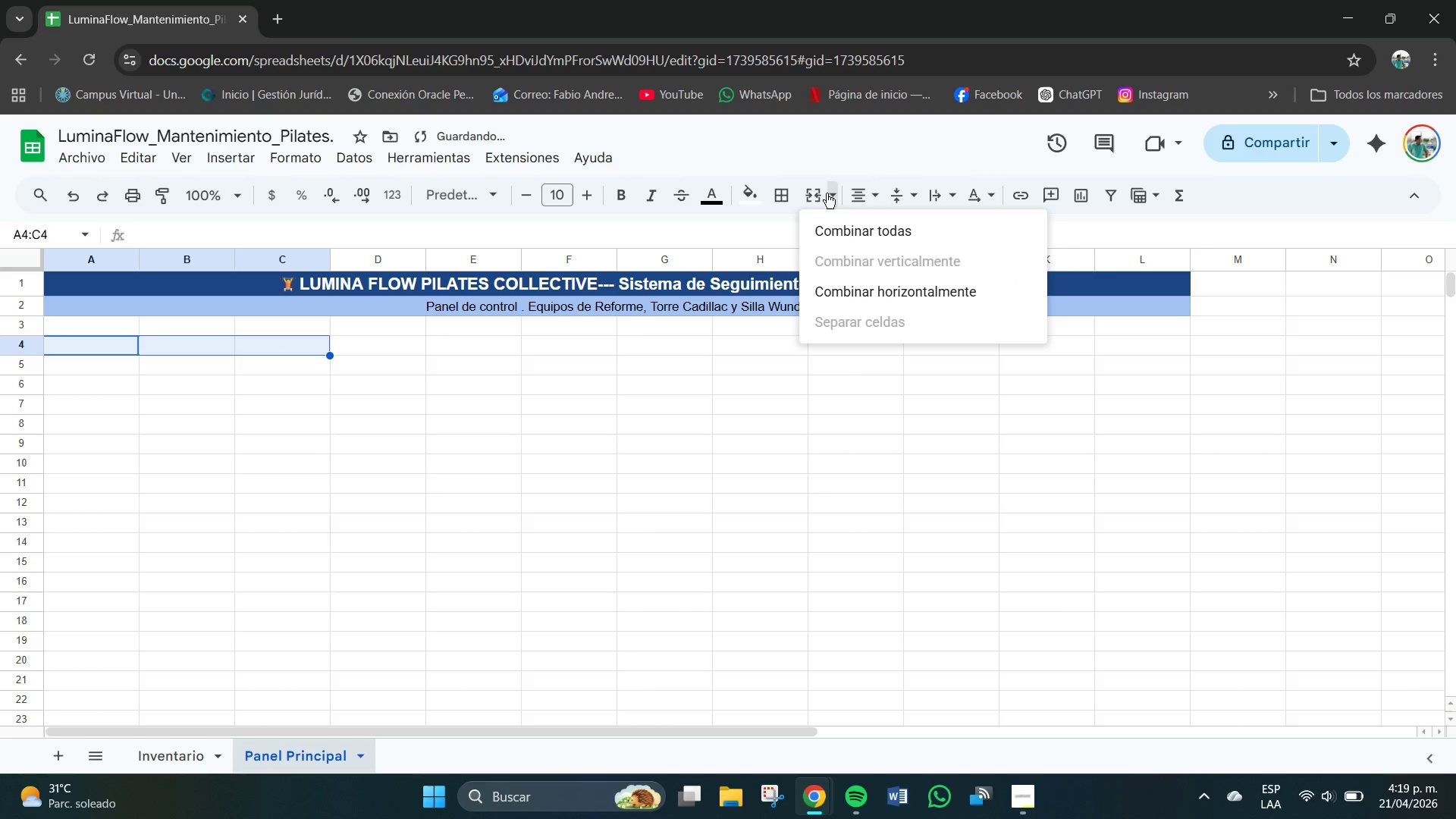 
double_click([848, 228])
 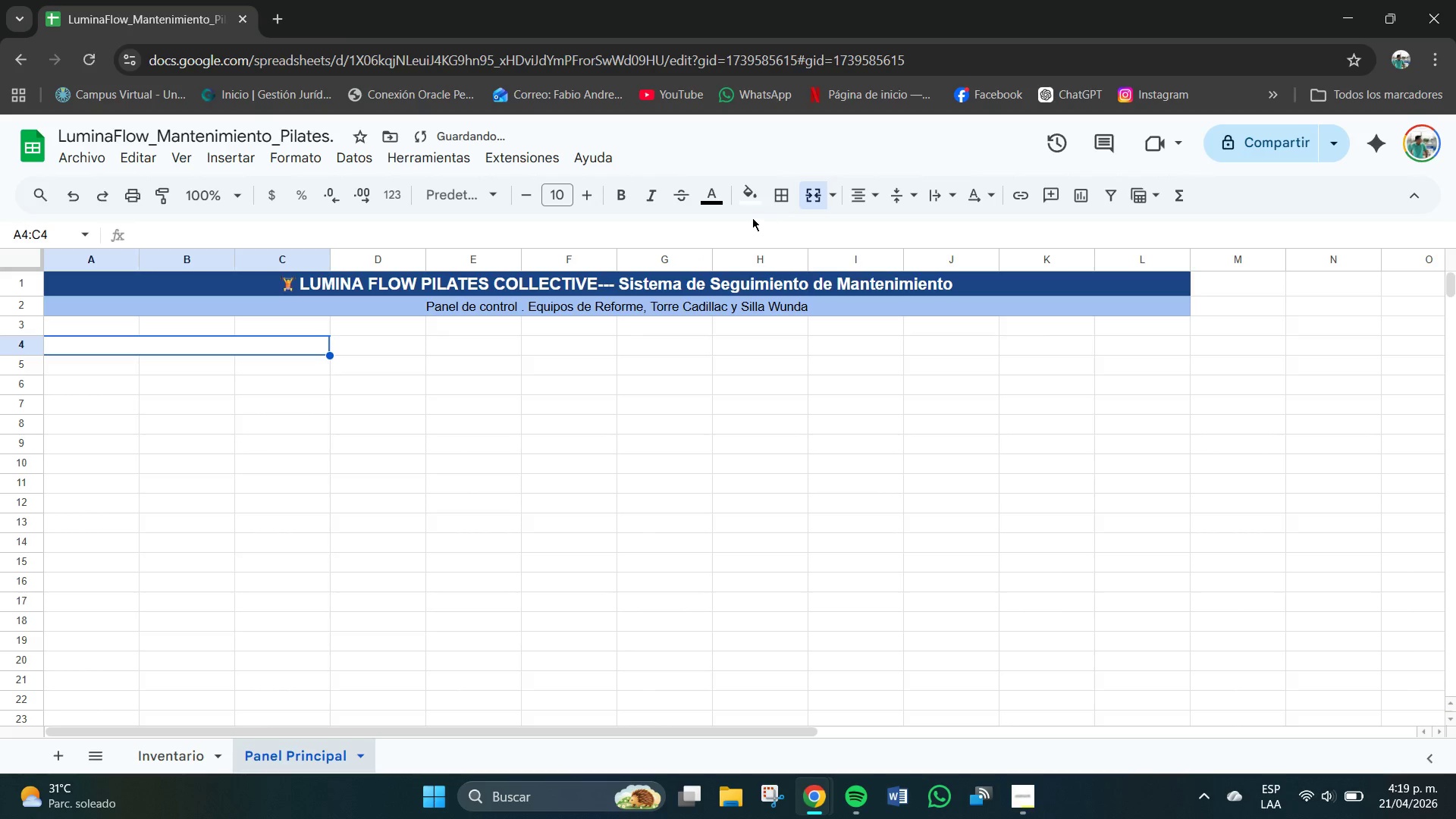 
left_click([748, 190])
 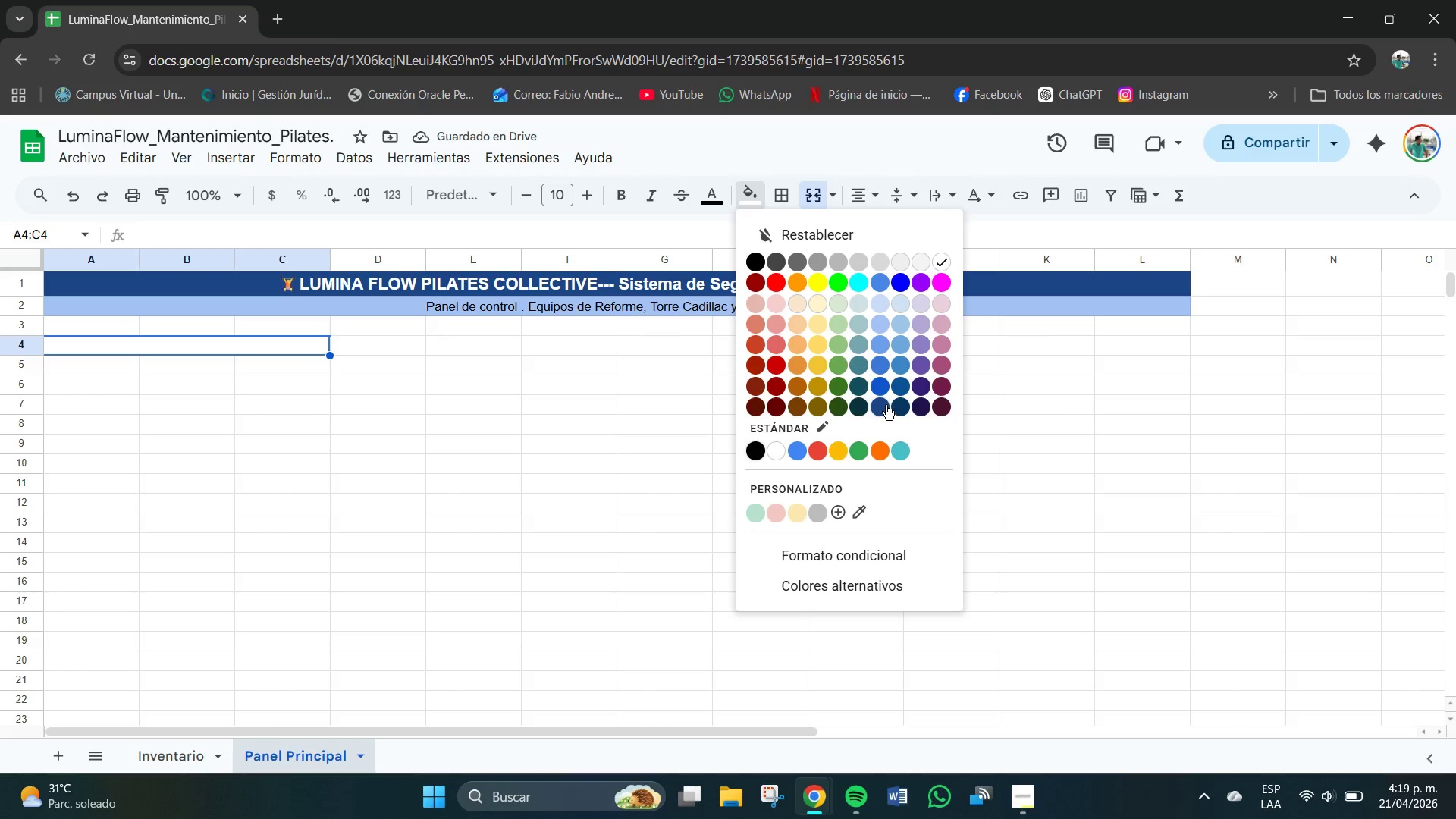 
left_click([880, 410])
 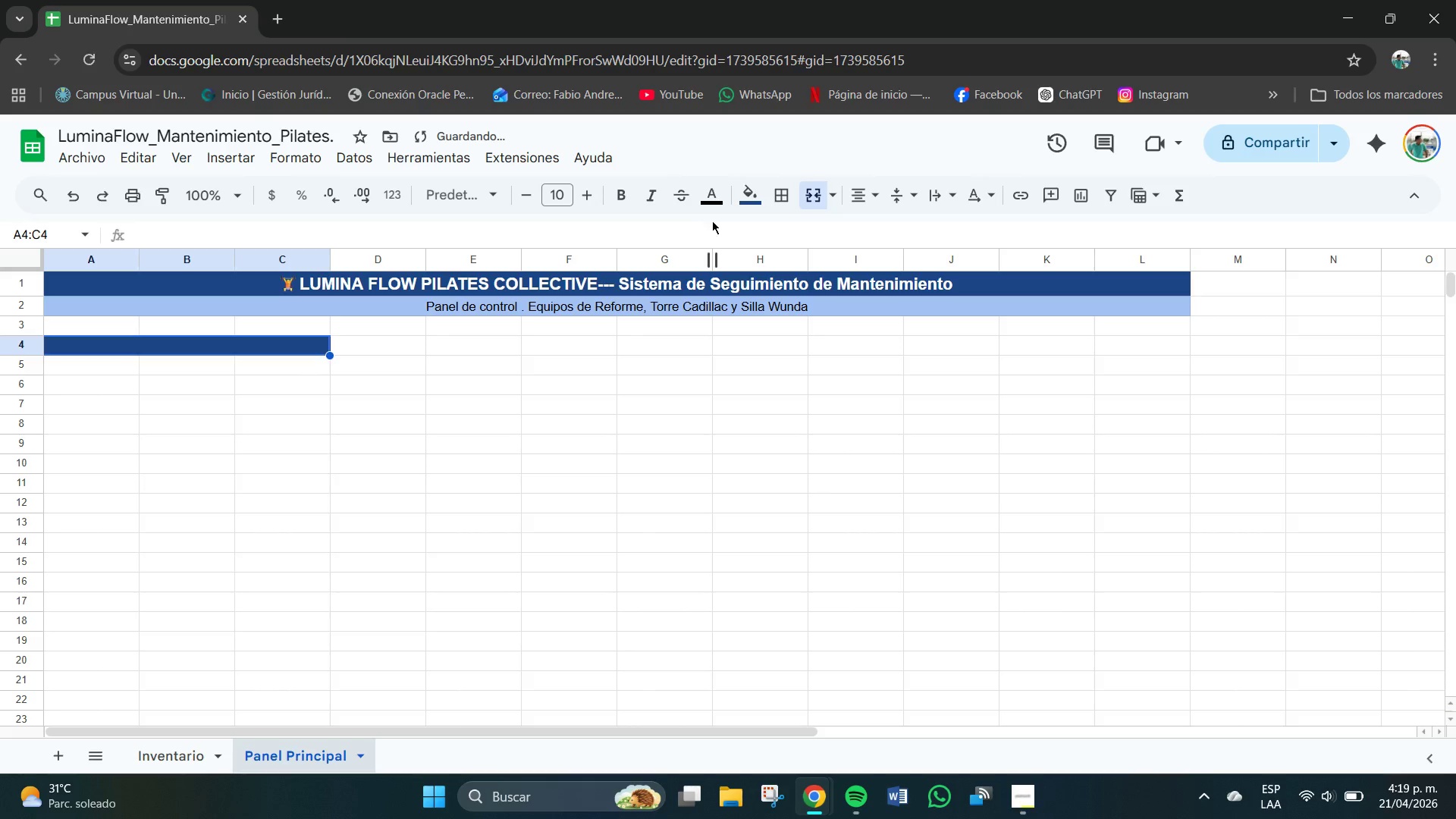 
left_click([712, 199])
 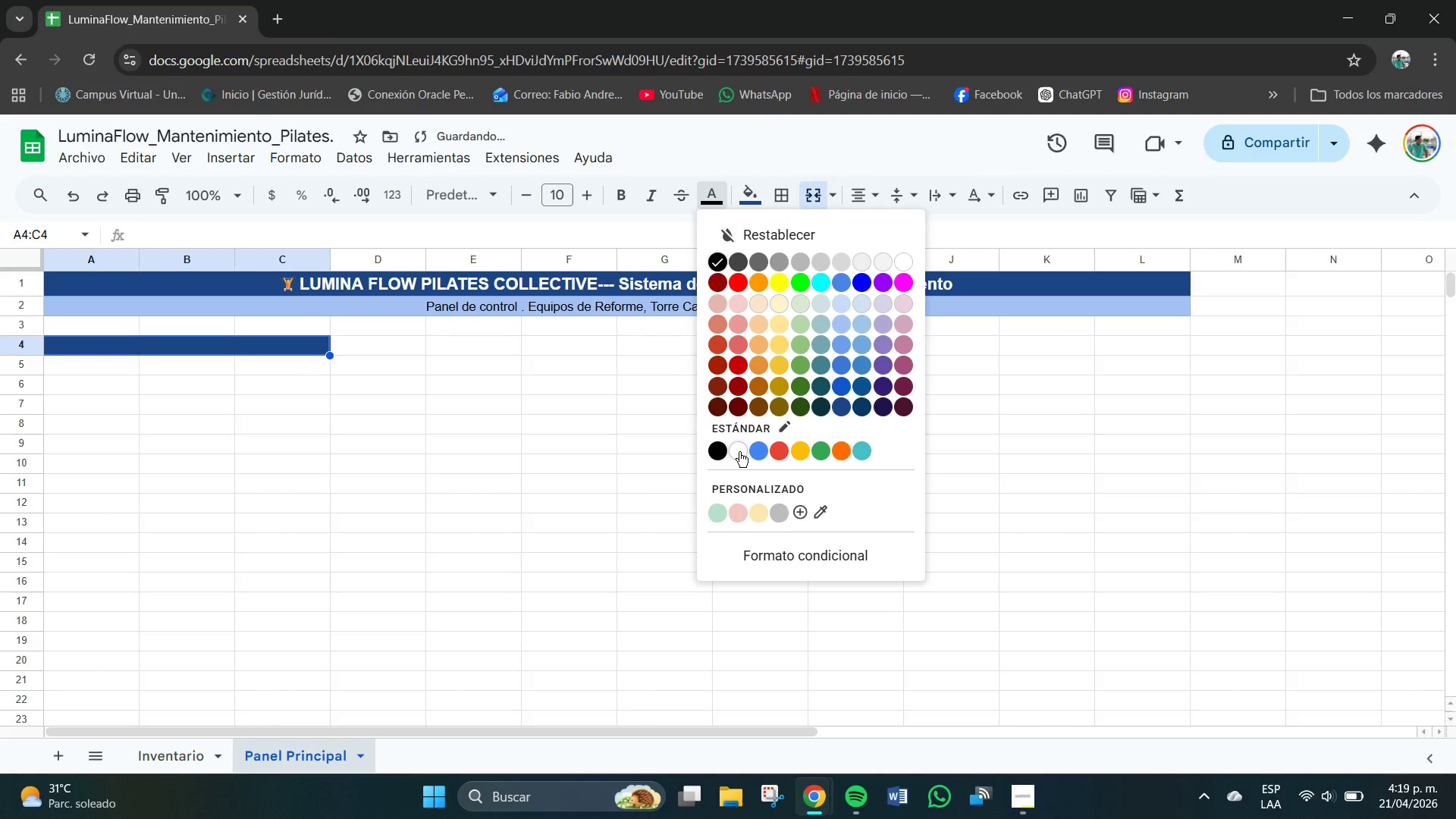 
left_click([739, 452])
 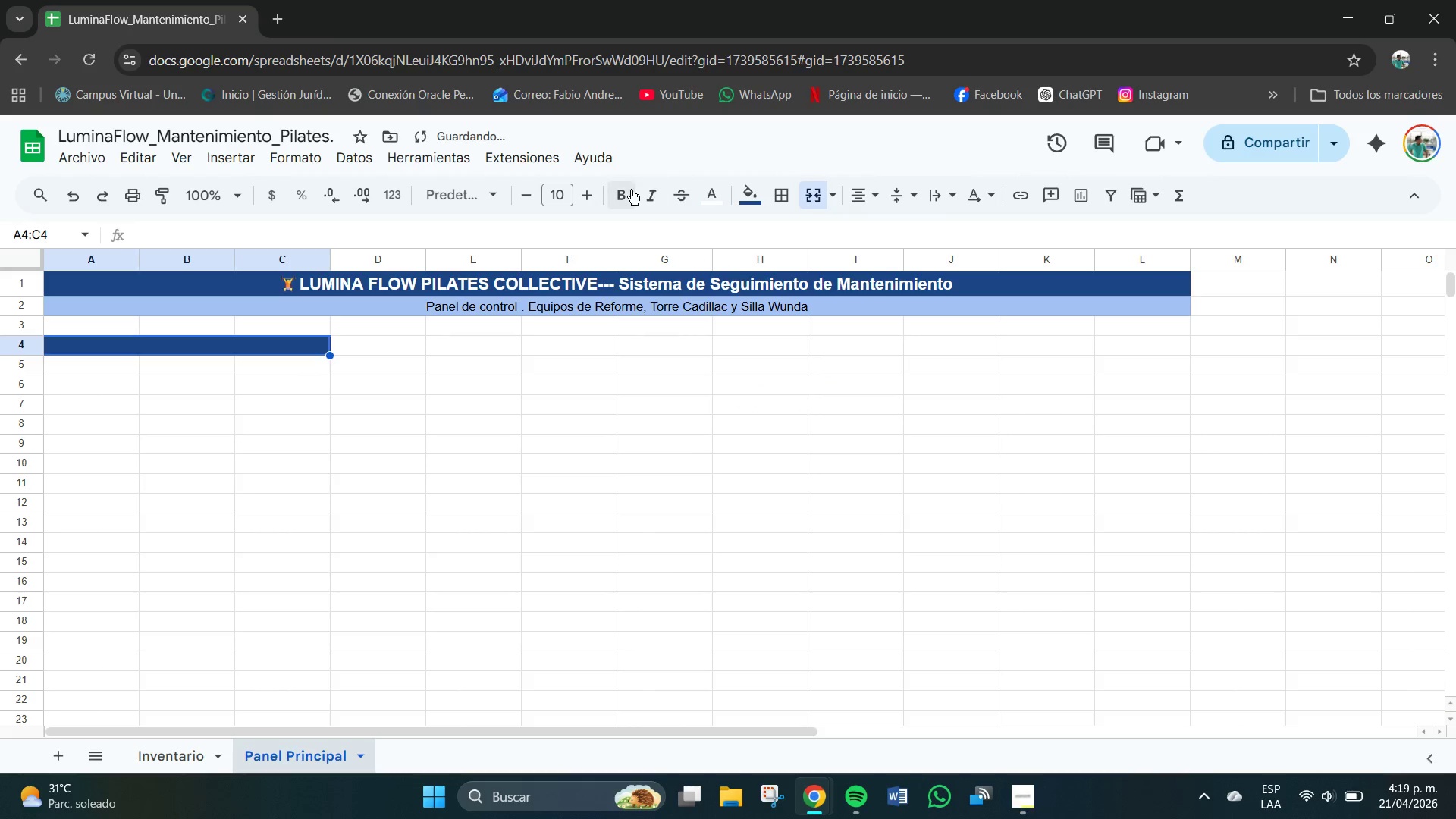 
left_click([623, 190])
 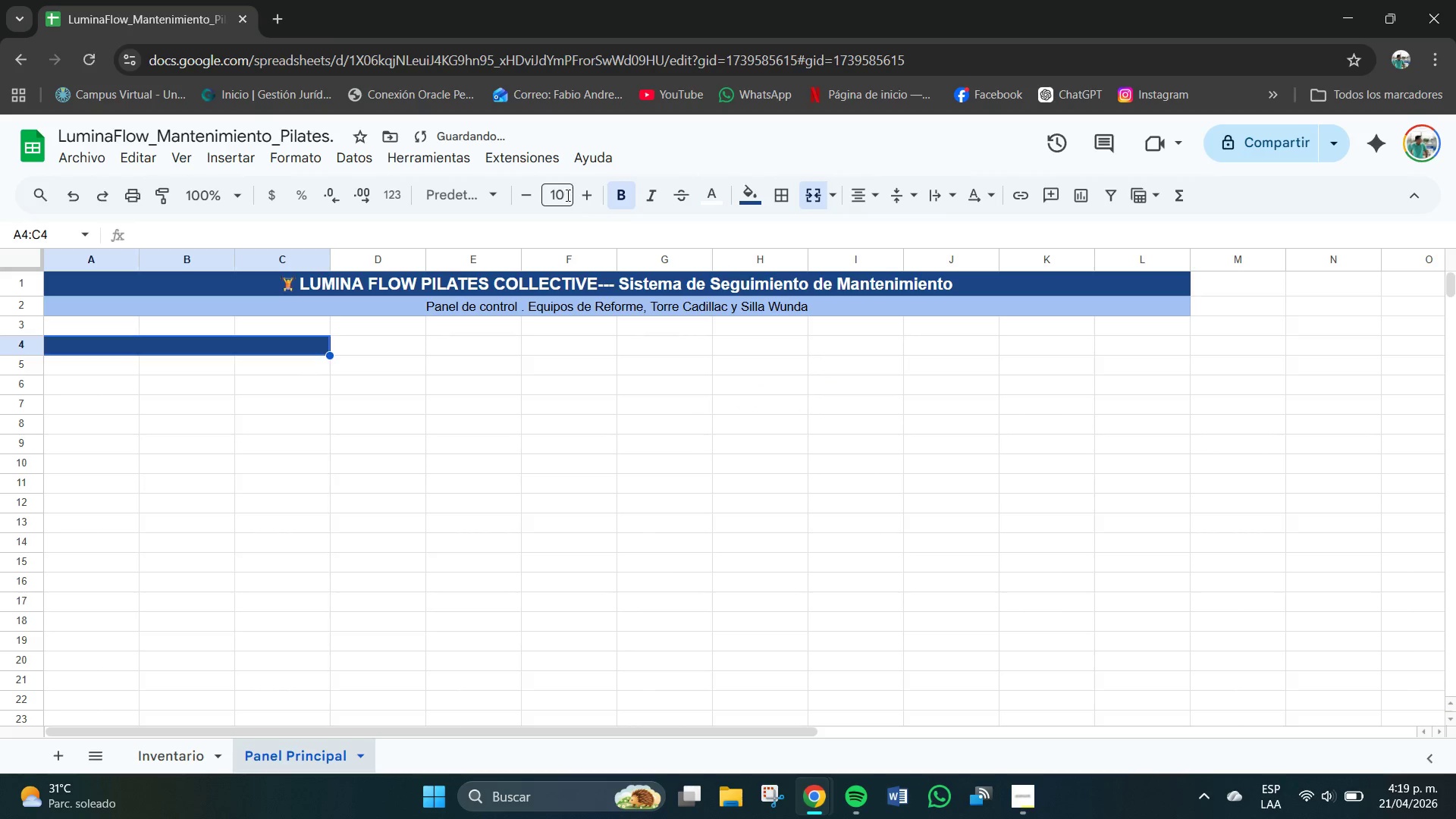 
left_click([567, 196])
 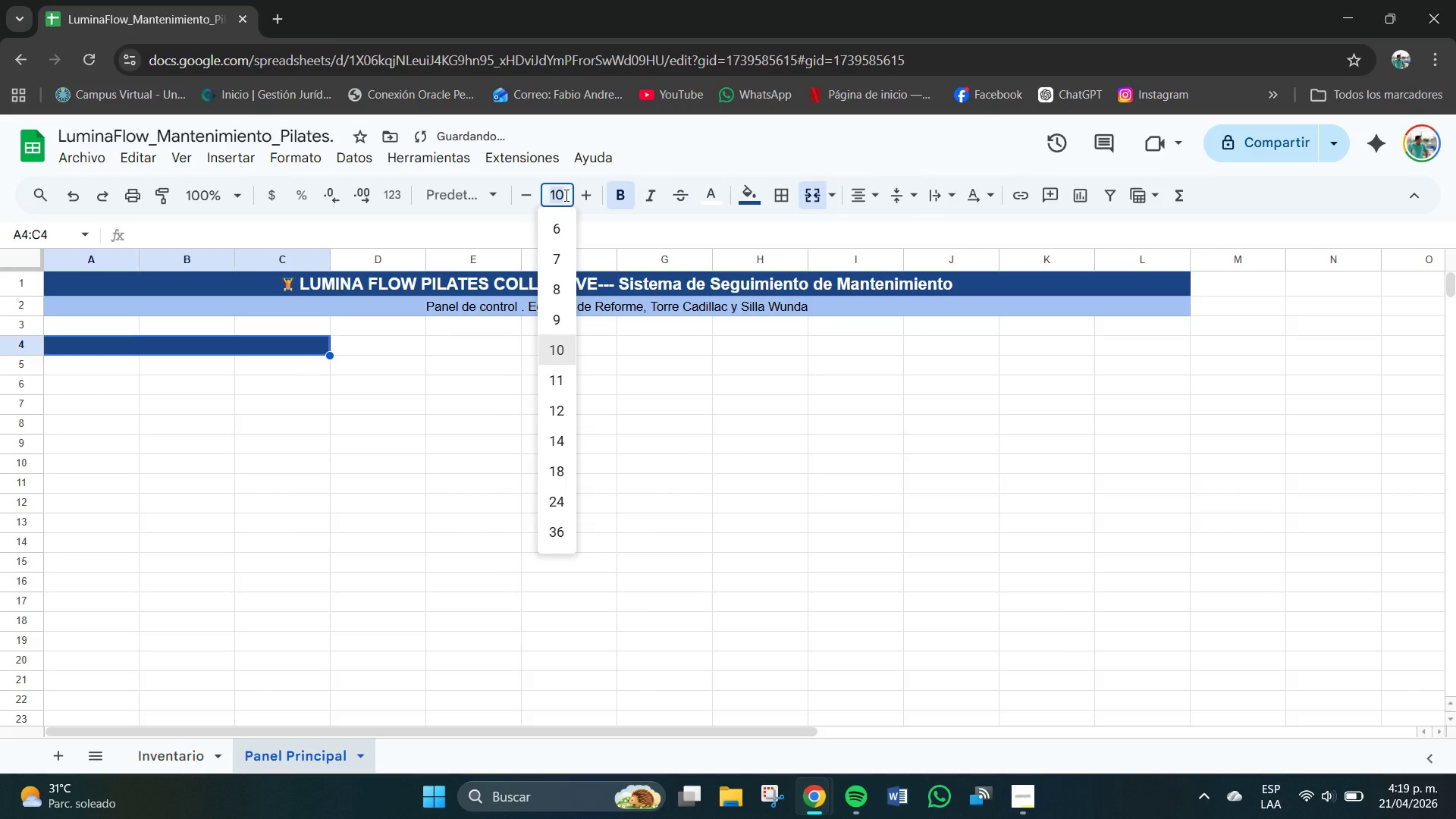 
key(Numpad1)
 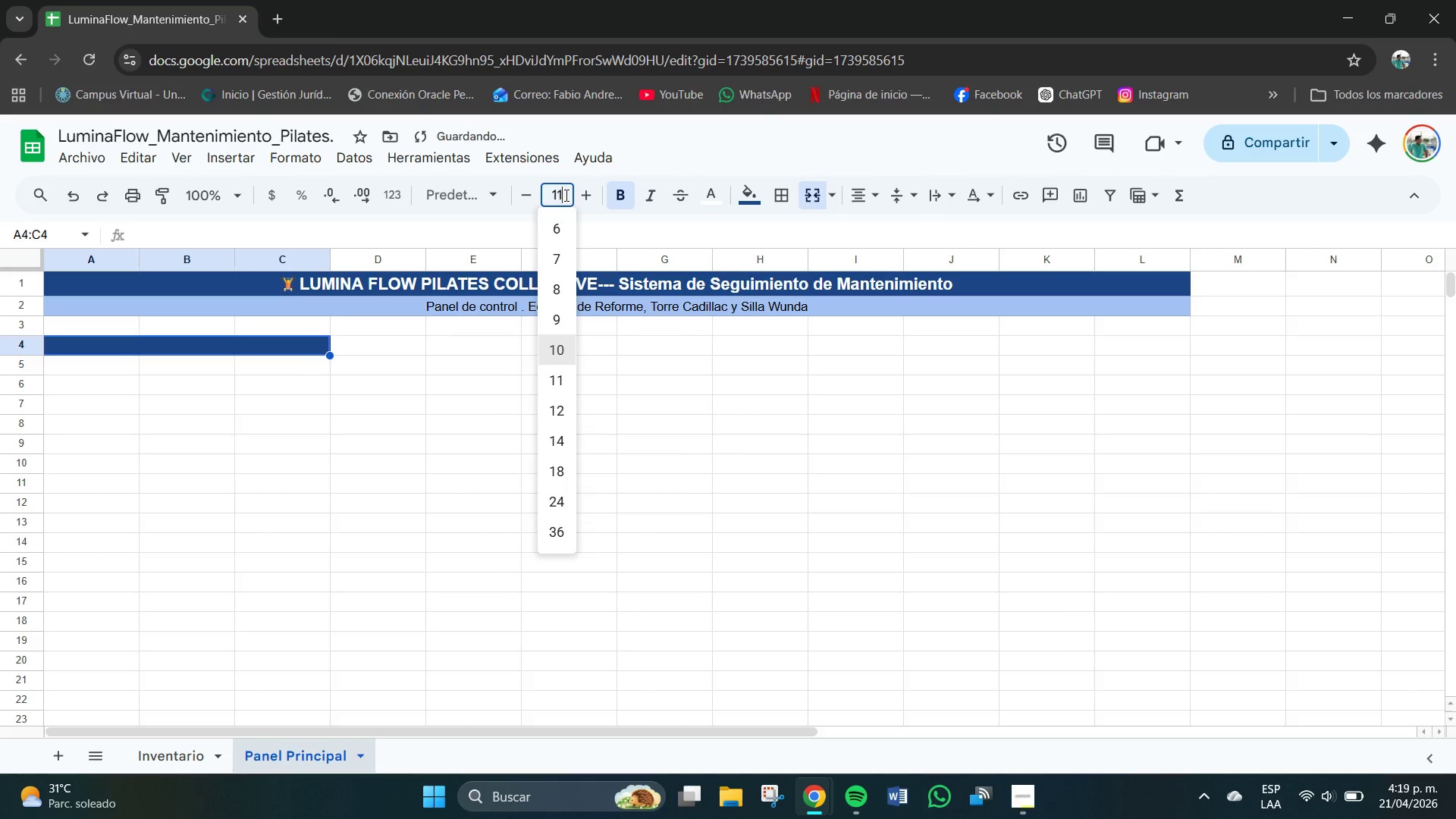 
key(Numpad1)
 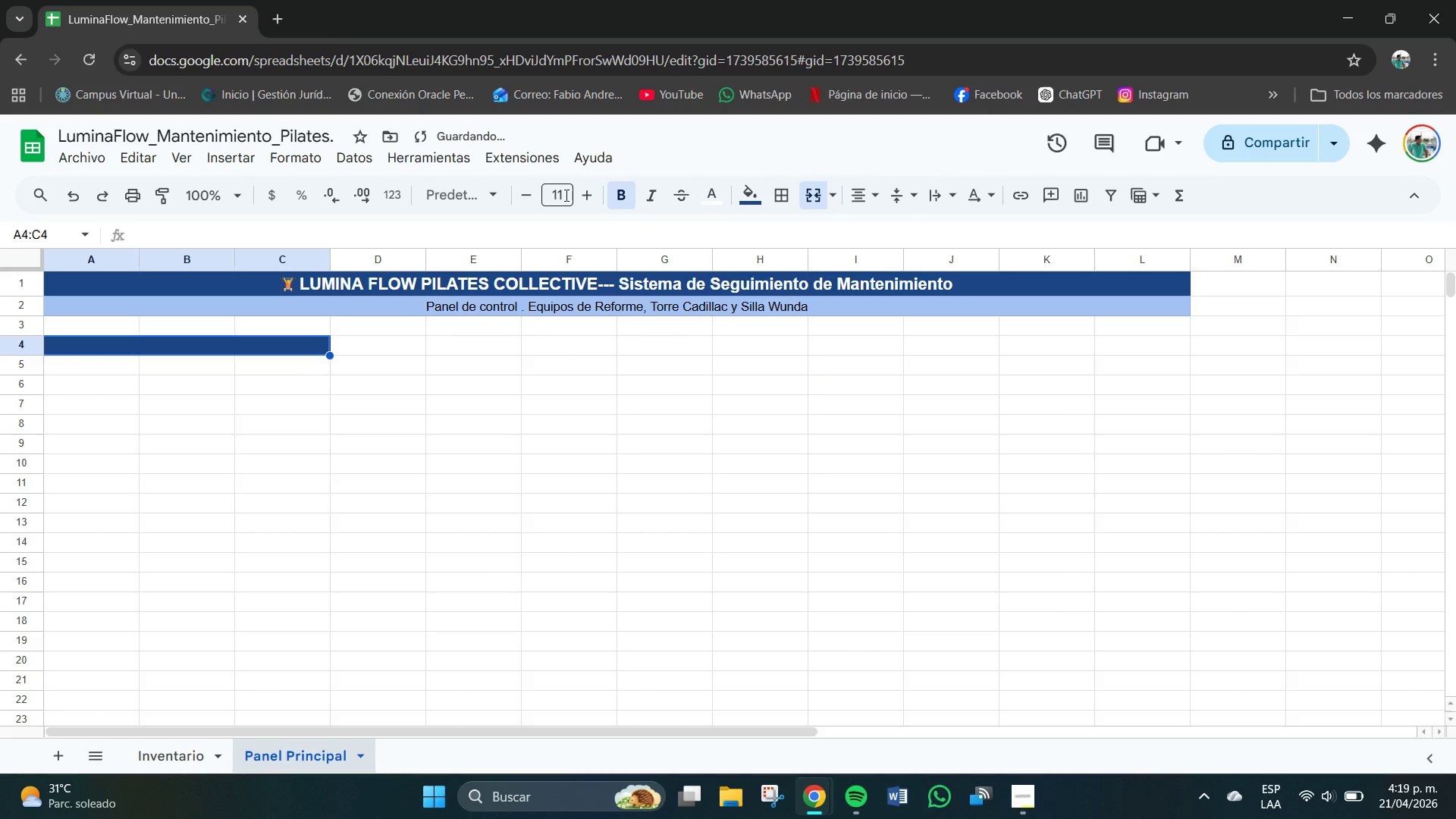 
key(NumpadEnter)
 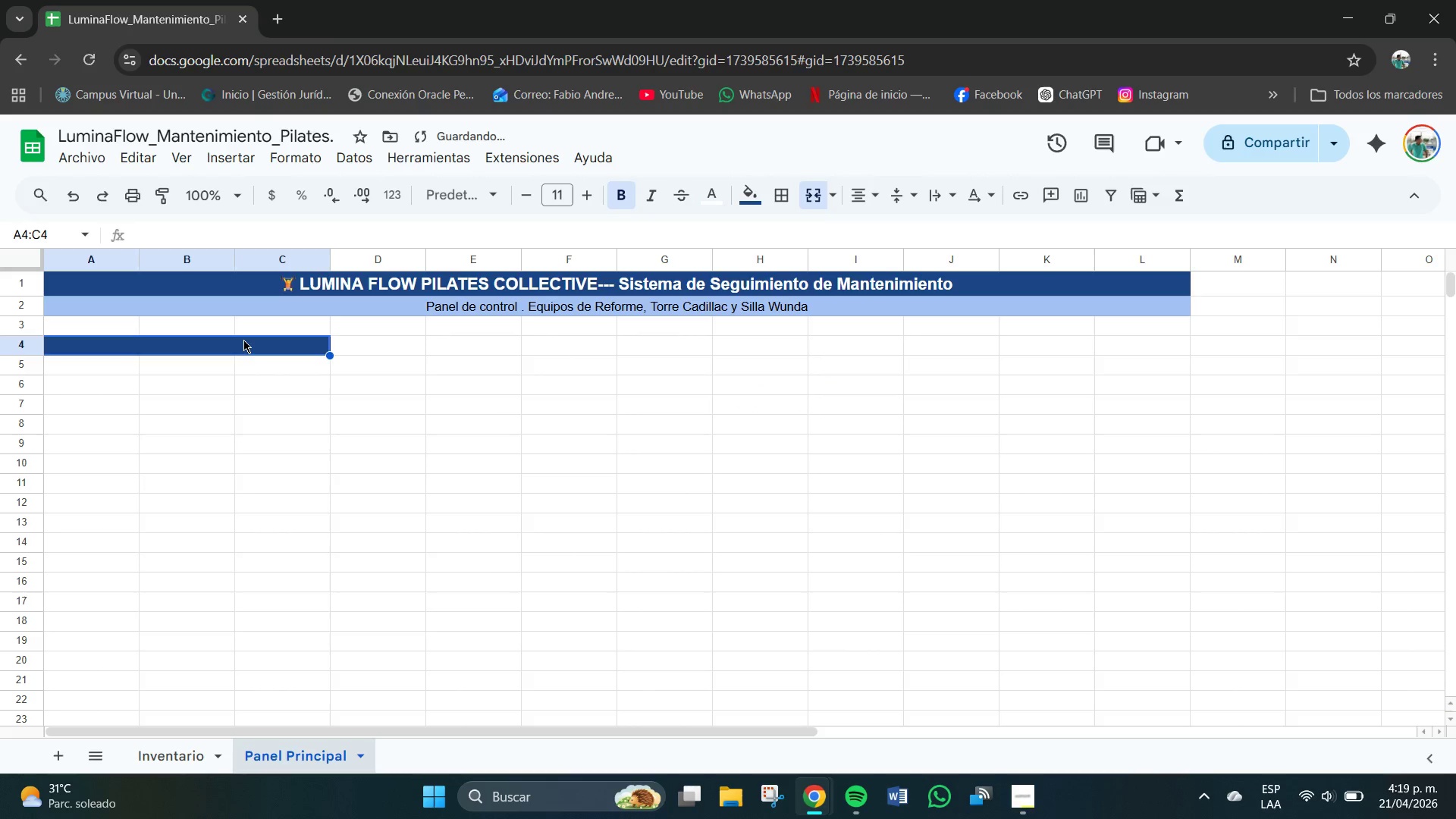 
double_click([241, 341])
 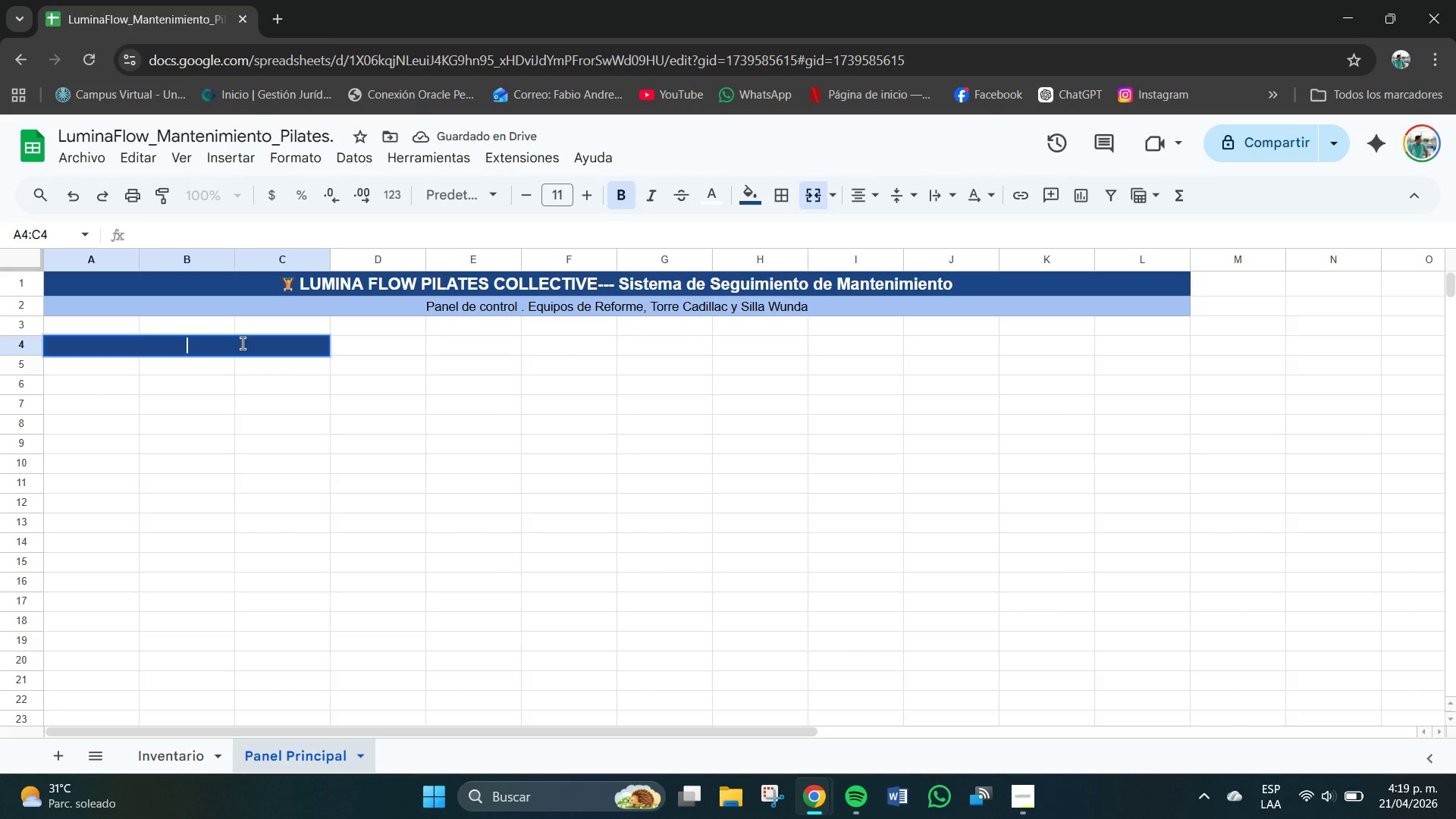 
type(TOTAL MQUINAS)
 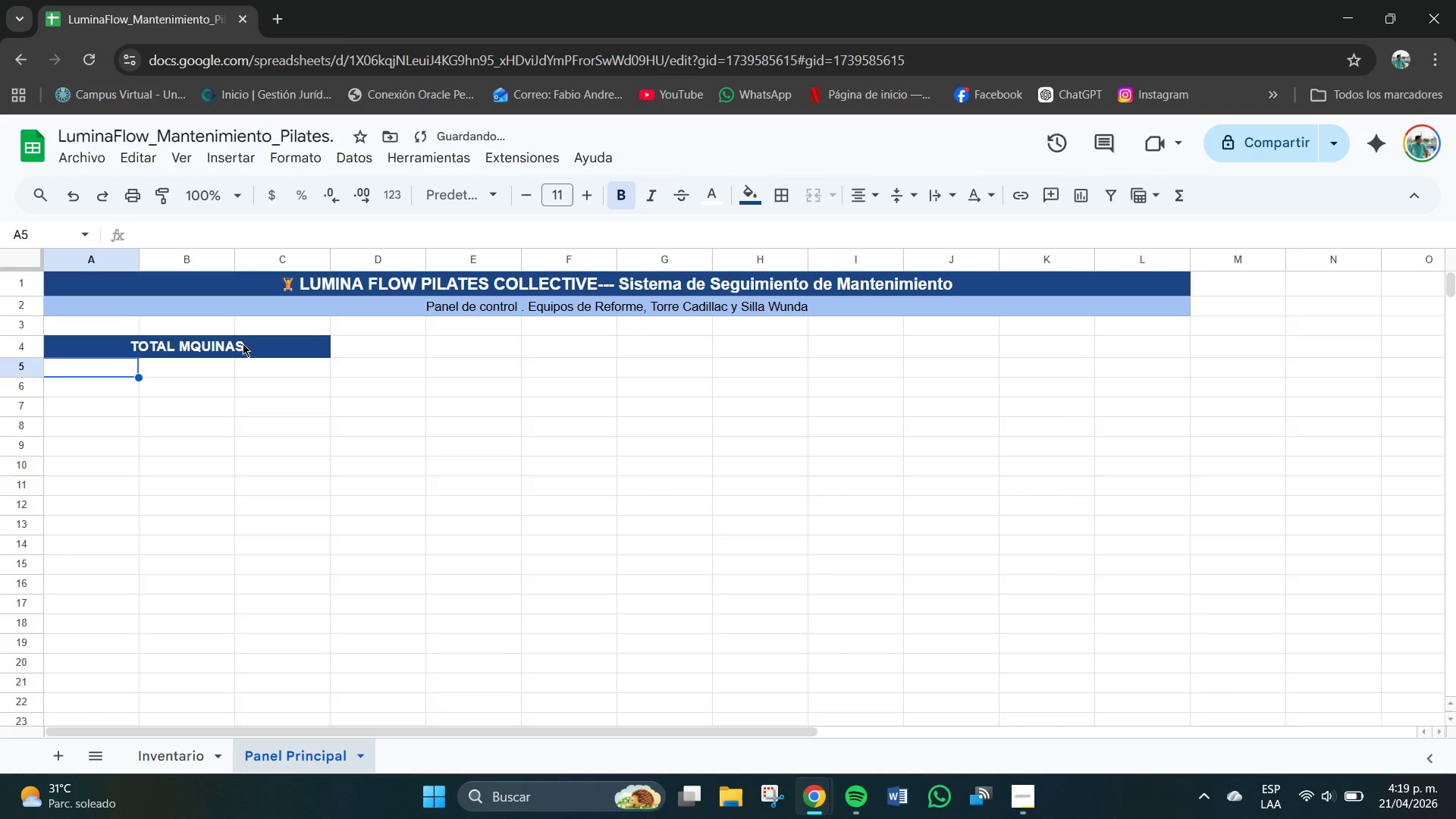 
left_click([243, 344])
 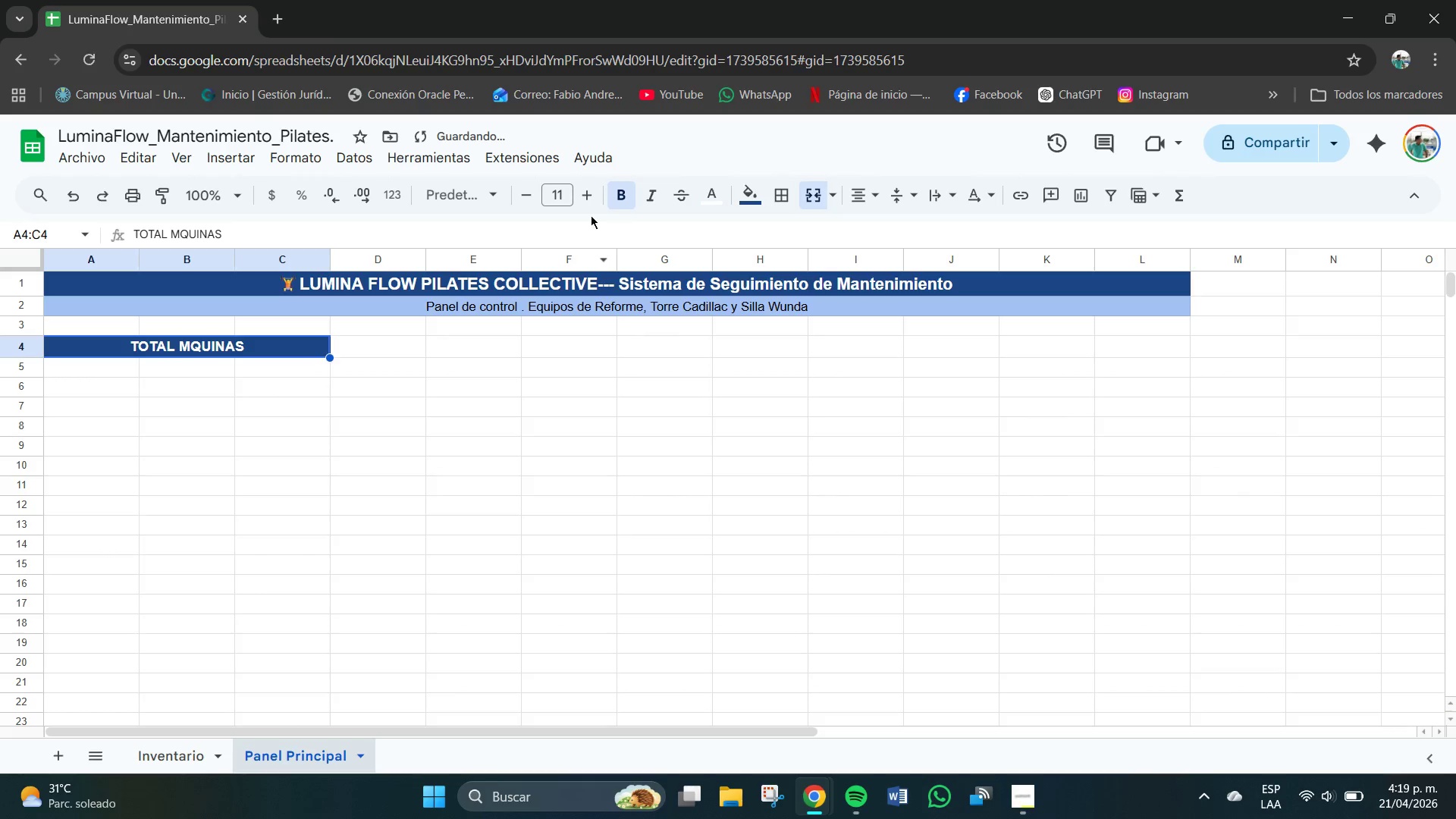 
left_click([563, 190])
 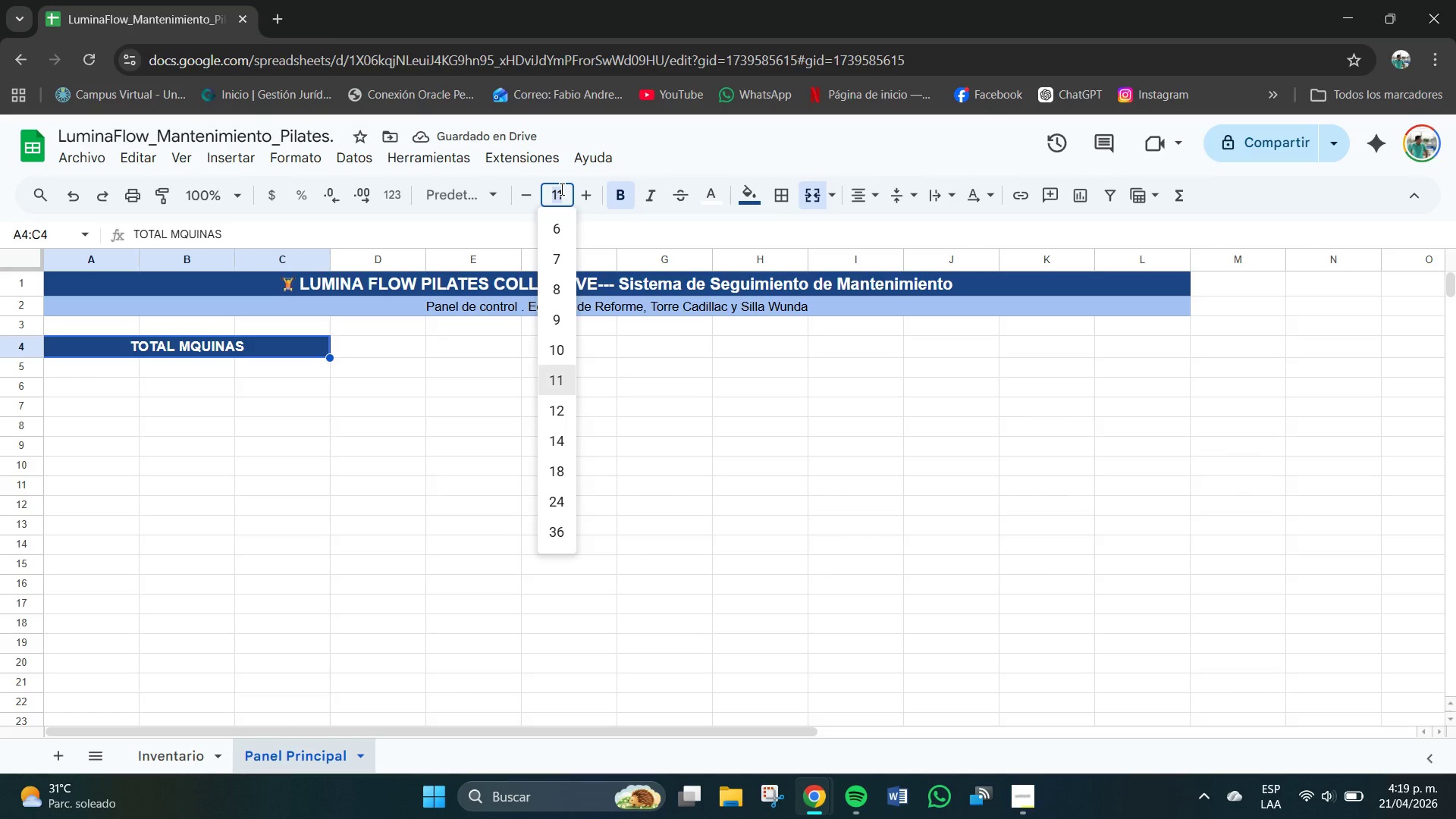 
key(Numpad1)
 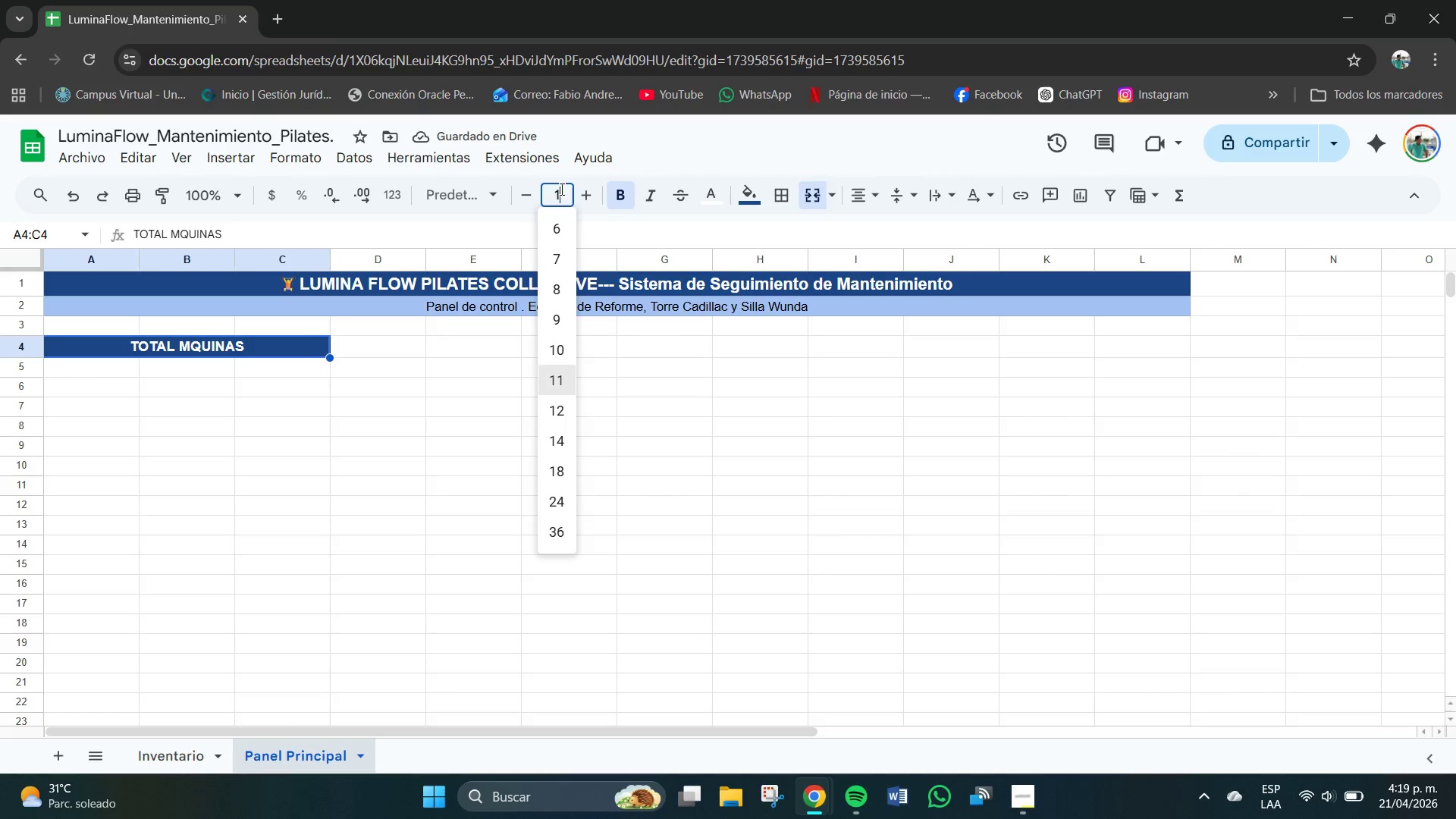 
key(Numpad0)
 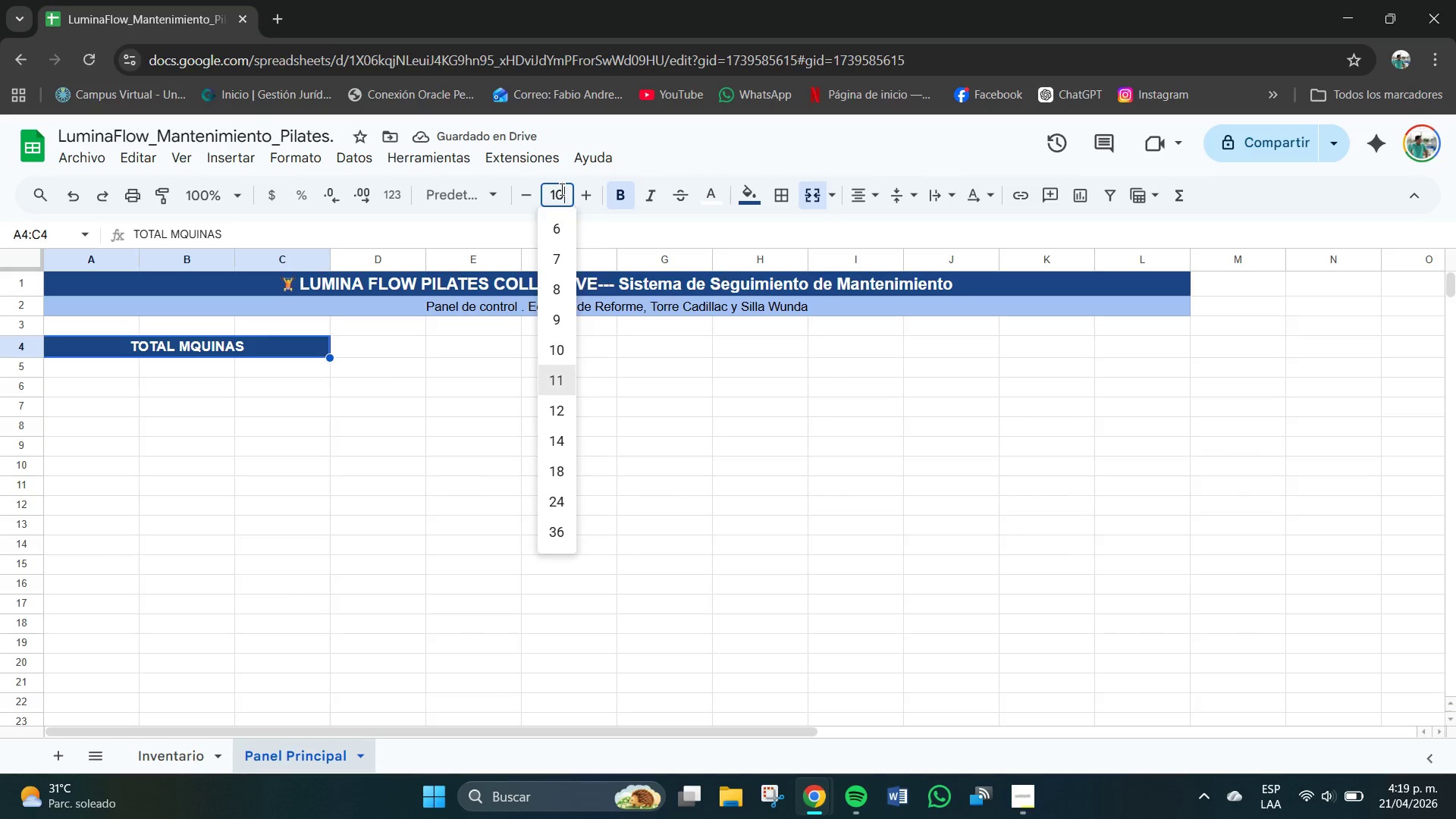 
key(NumpadEnter)
 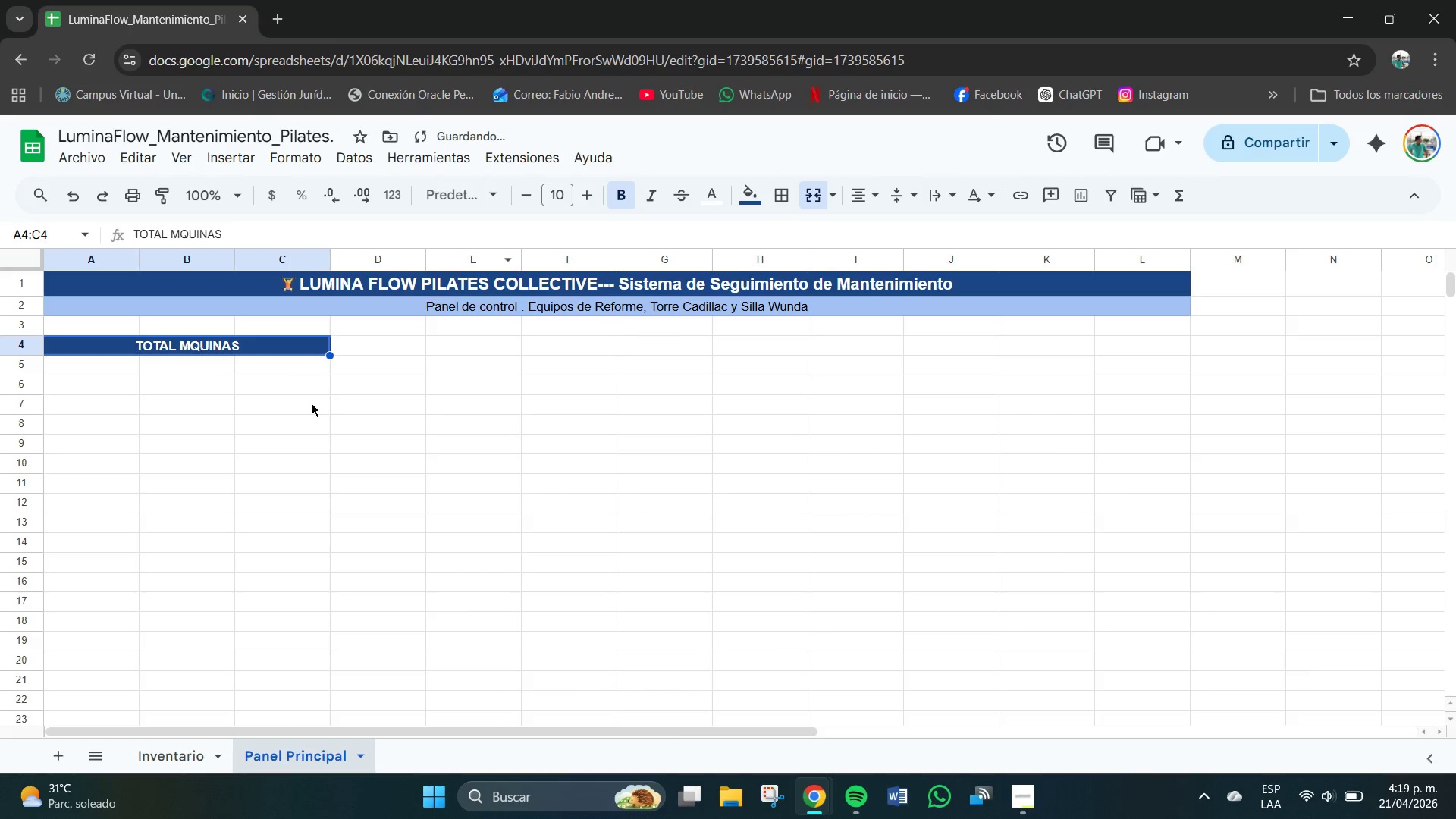 
left_click([139, 535])
 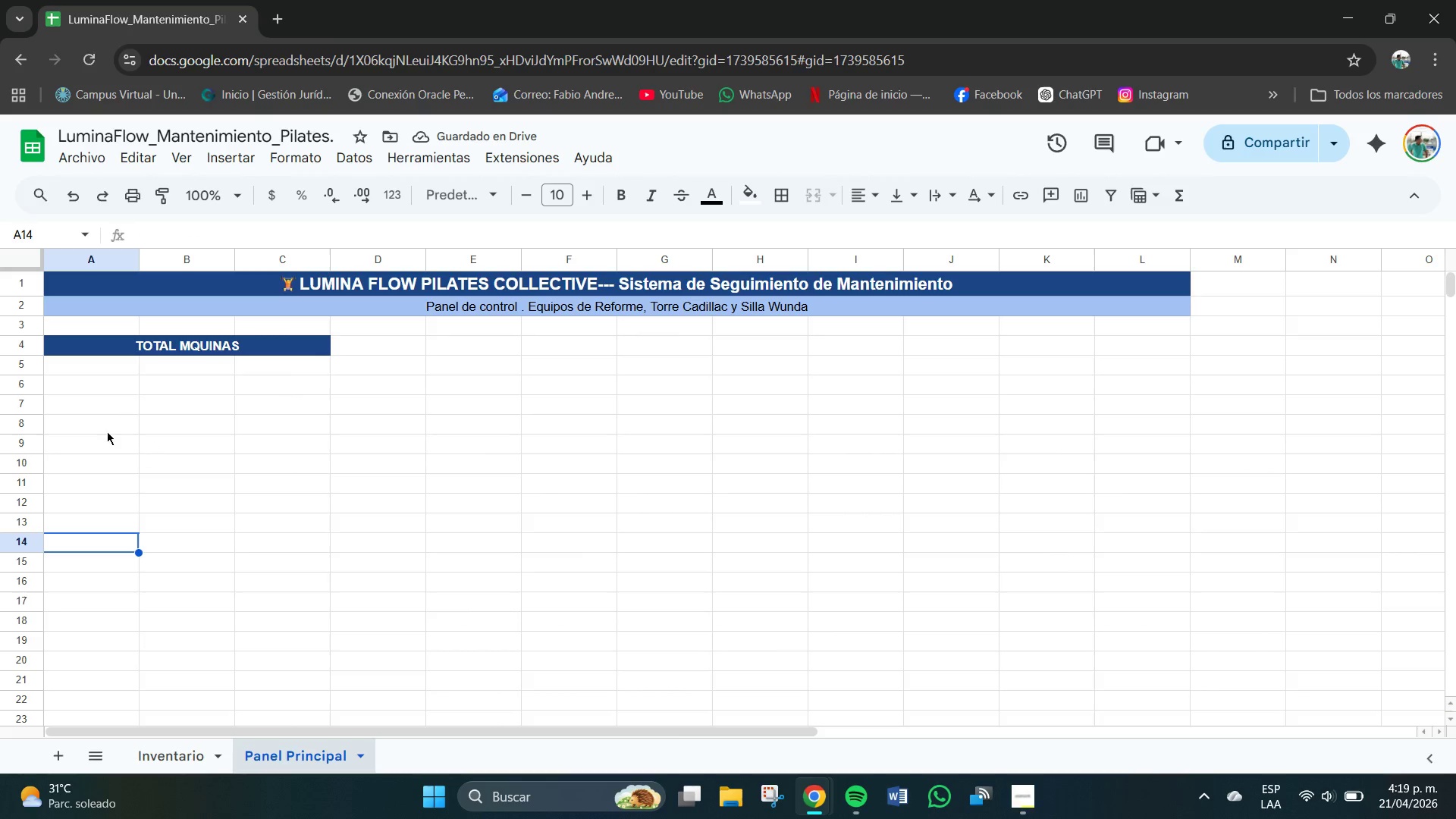 
left_click_drag(start_coordinate=[73, 360], to_coordinate=[271, 367])
 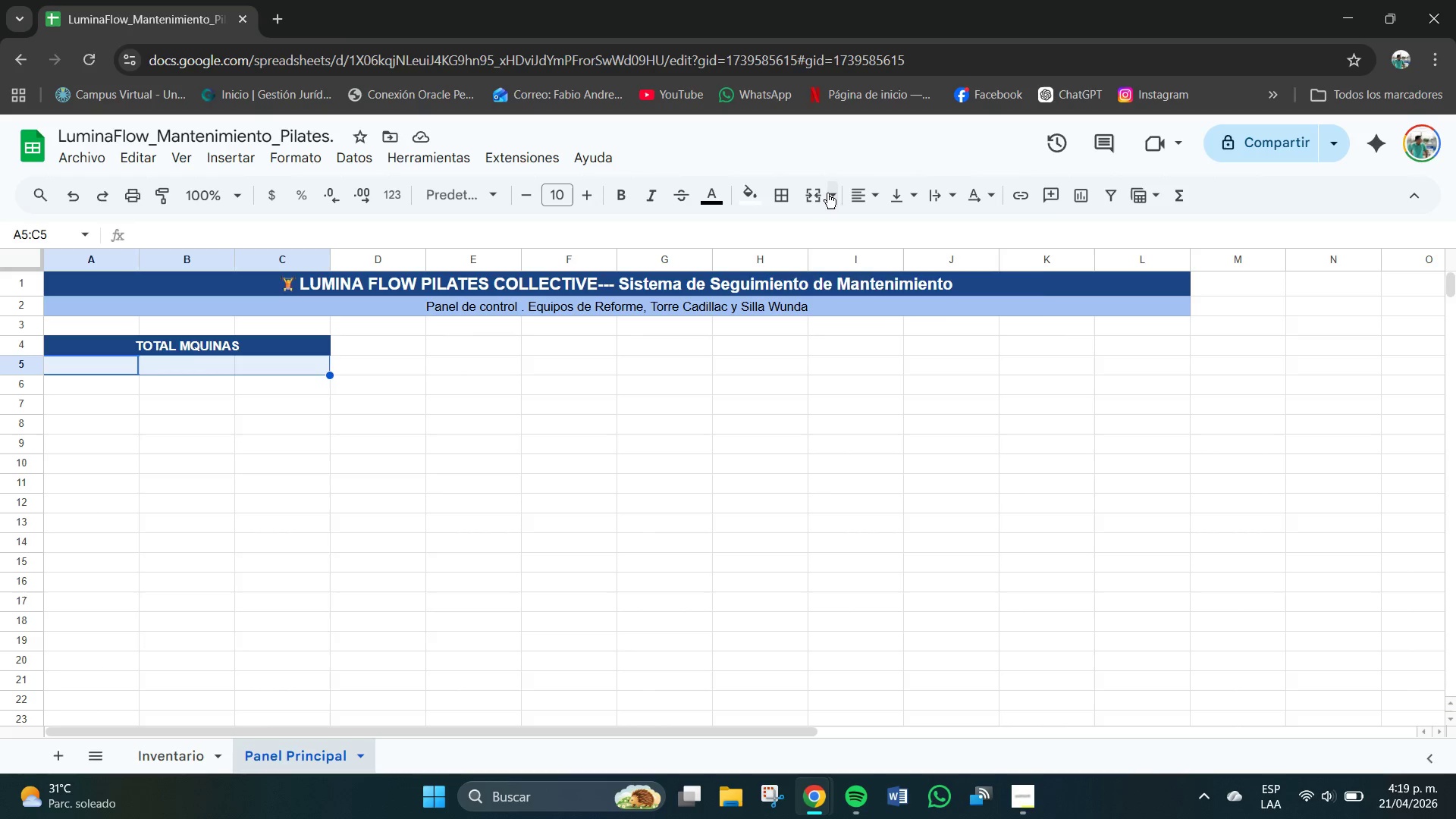 
double_click([847, 224])
 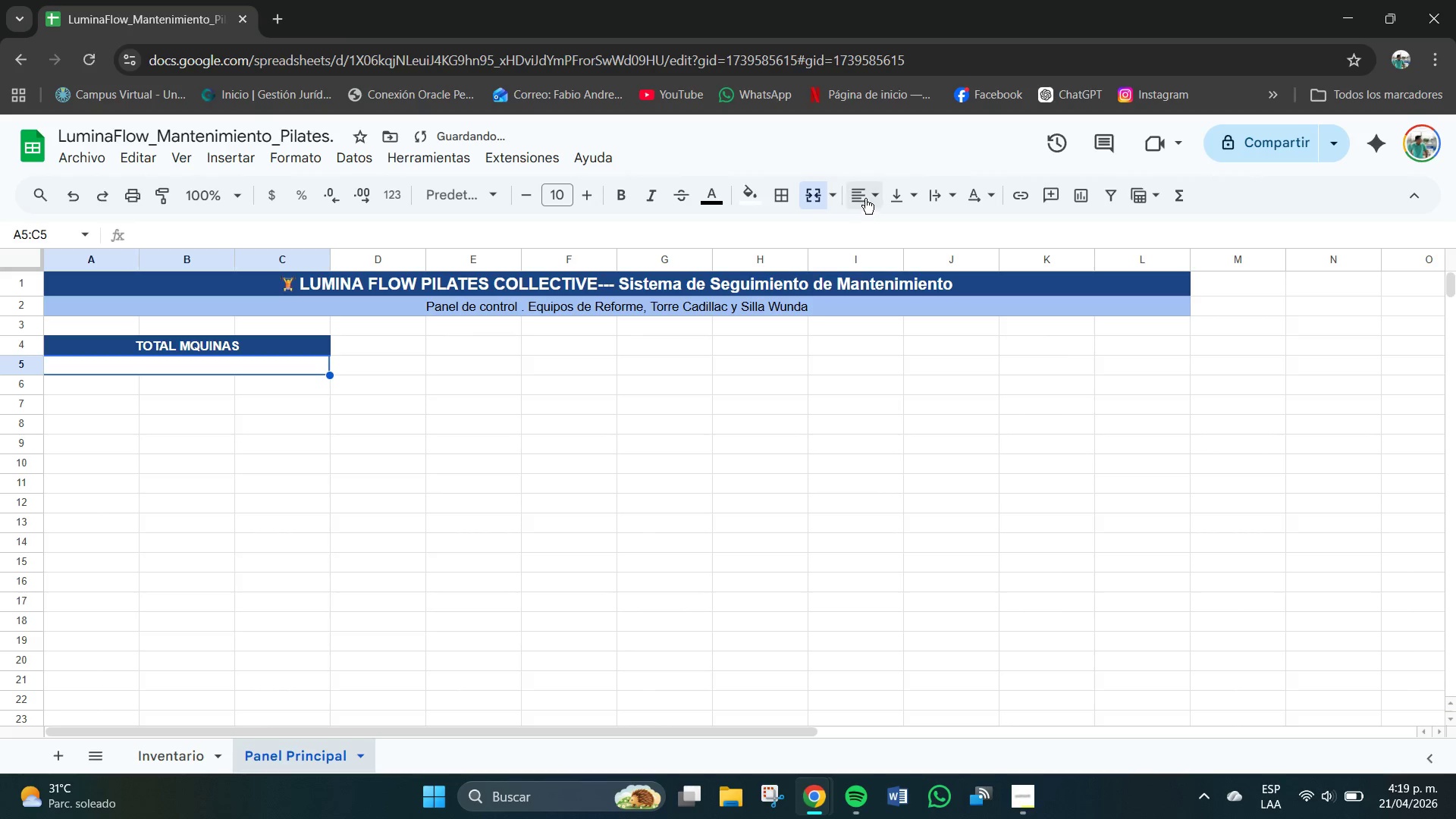 
triple_click([867, 199])
 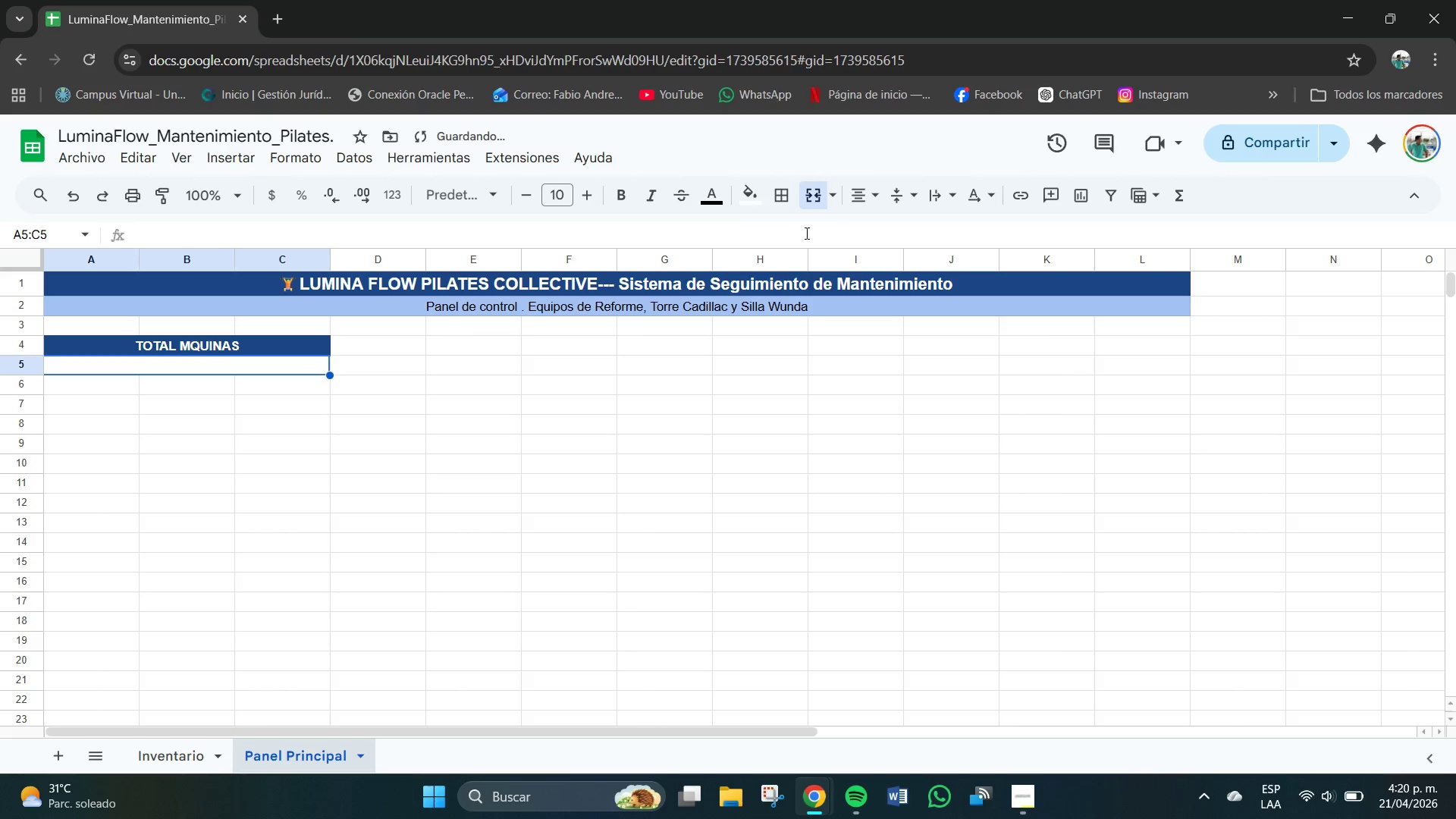 
left_click([749, 198])
 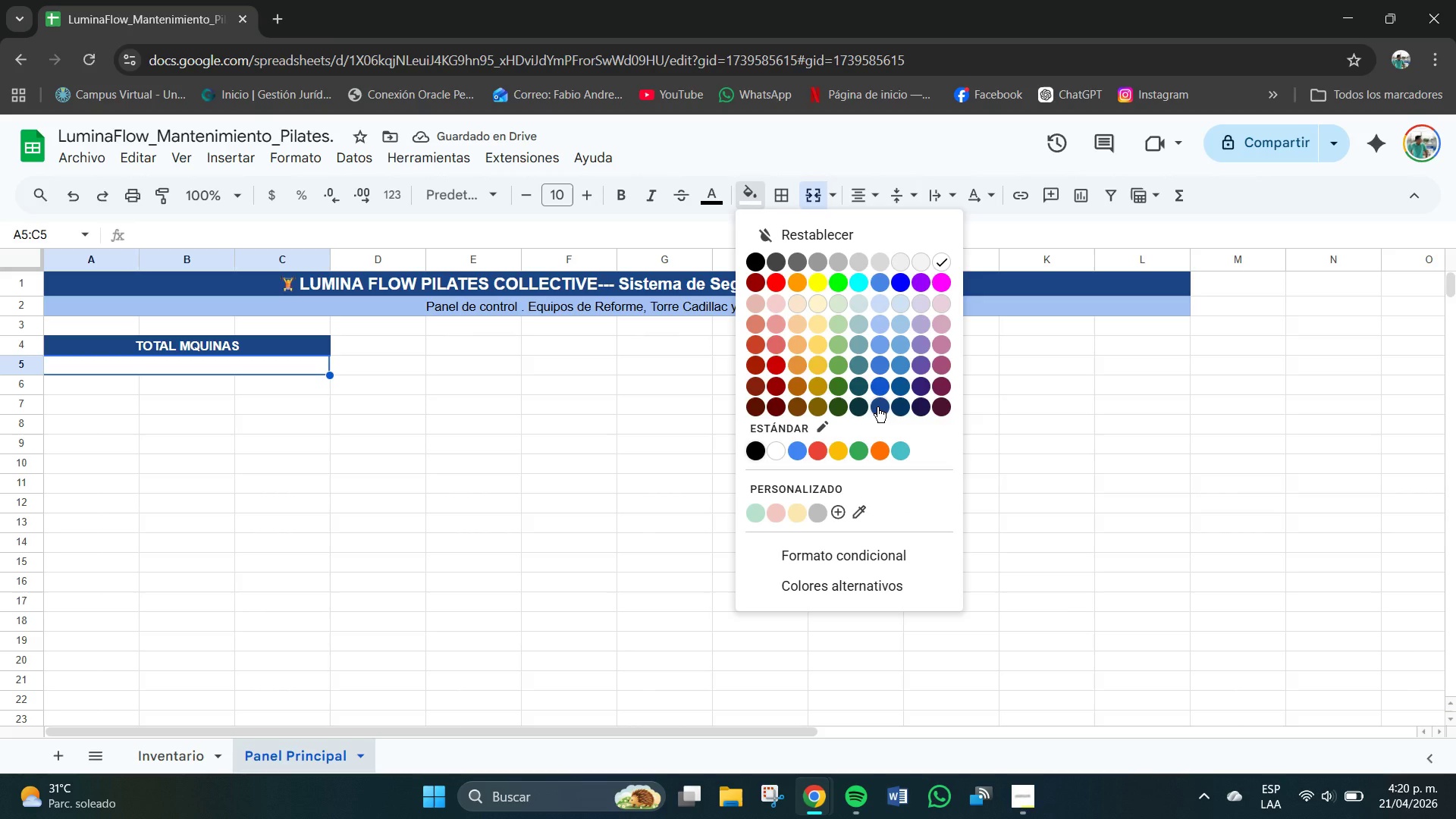 
left_click([877, 407])
 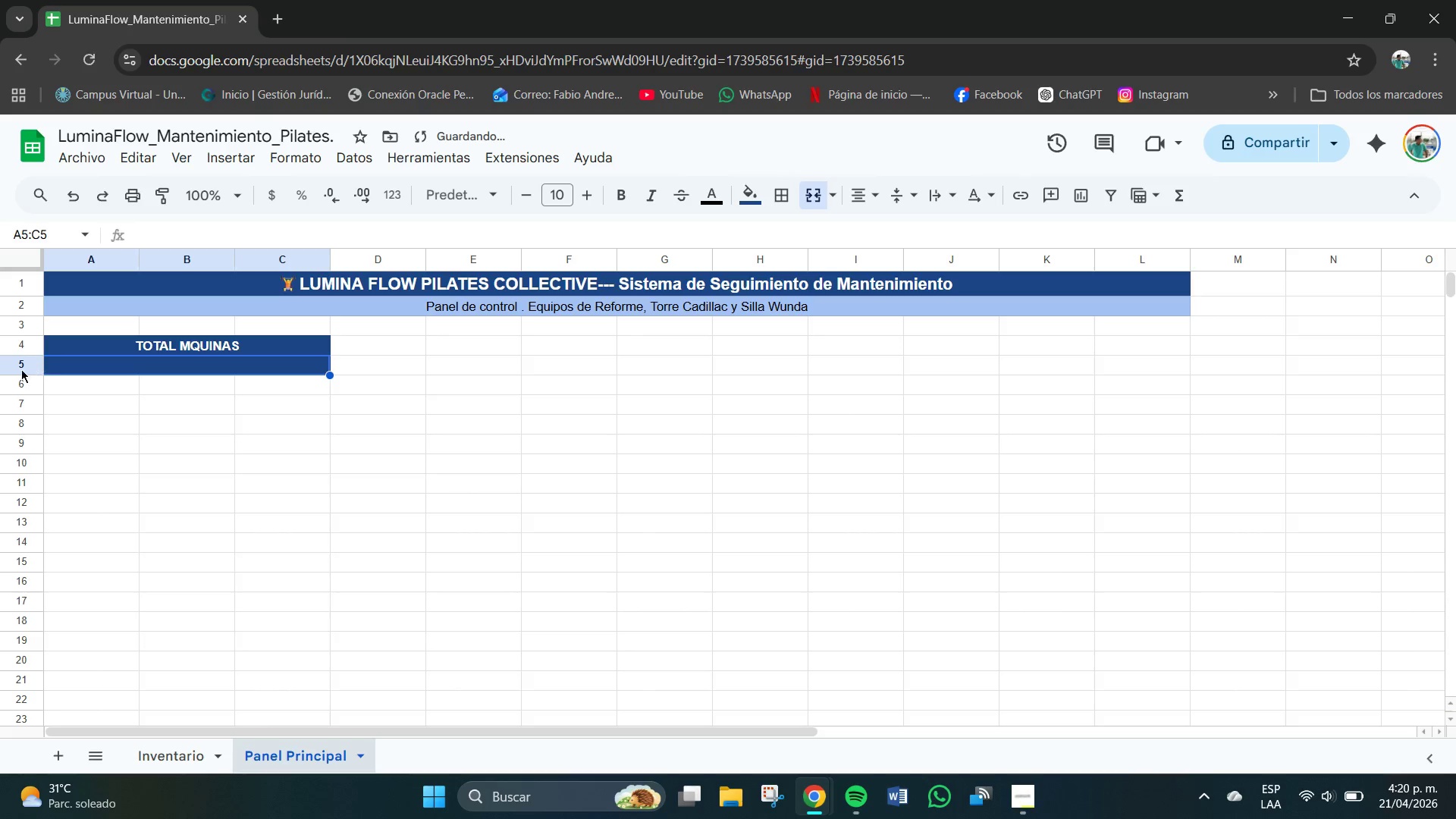 
left_click_drag(start_coordinate=[20, 374], to_coordinate=[21, 391])
 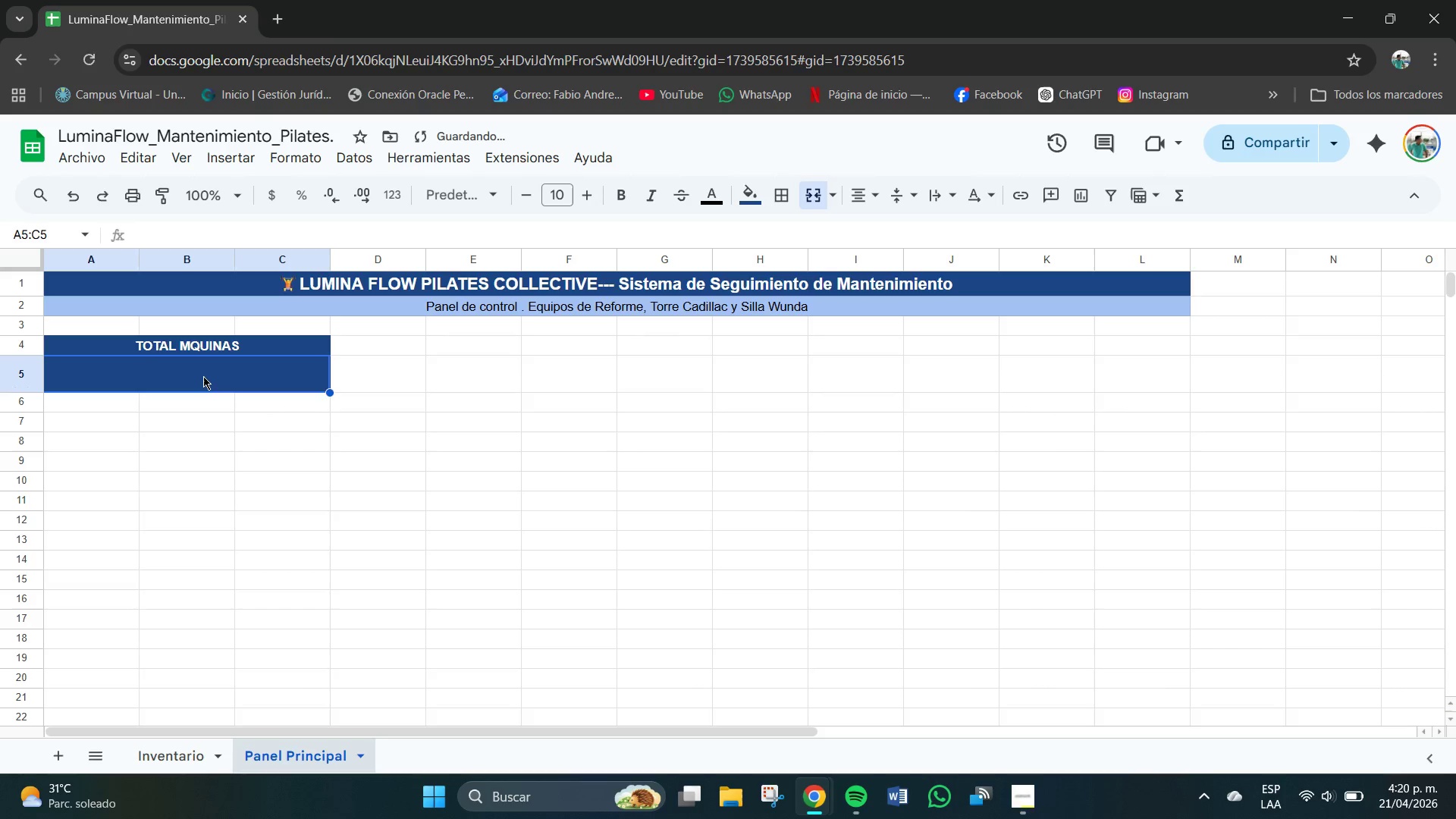 
double_click([202, 377])
 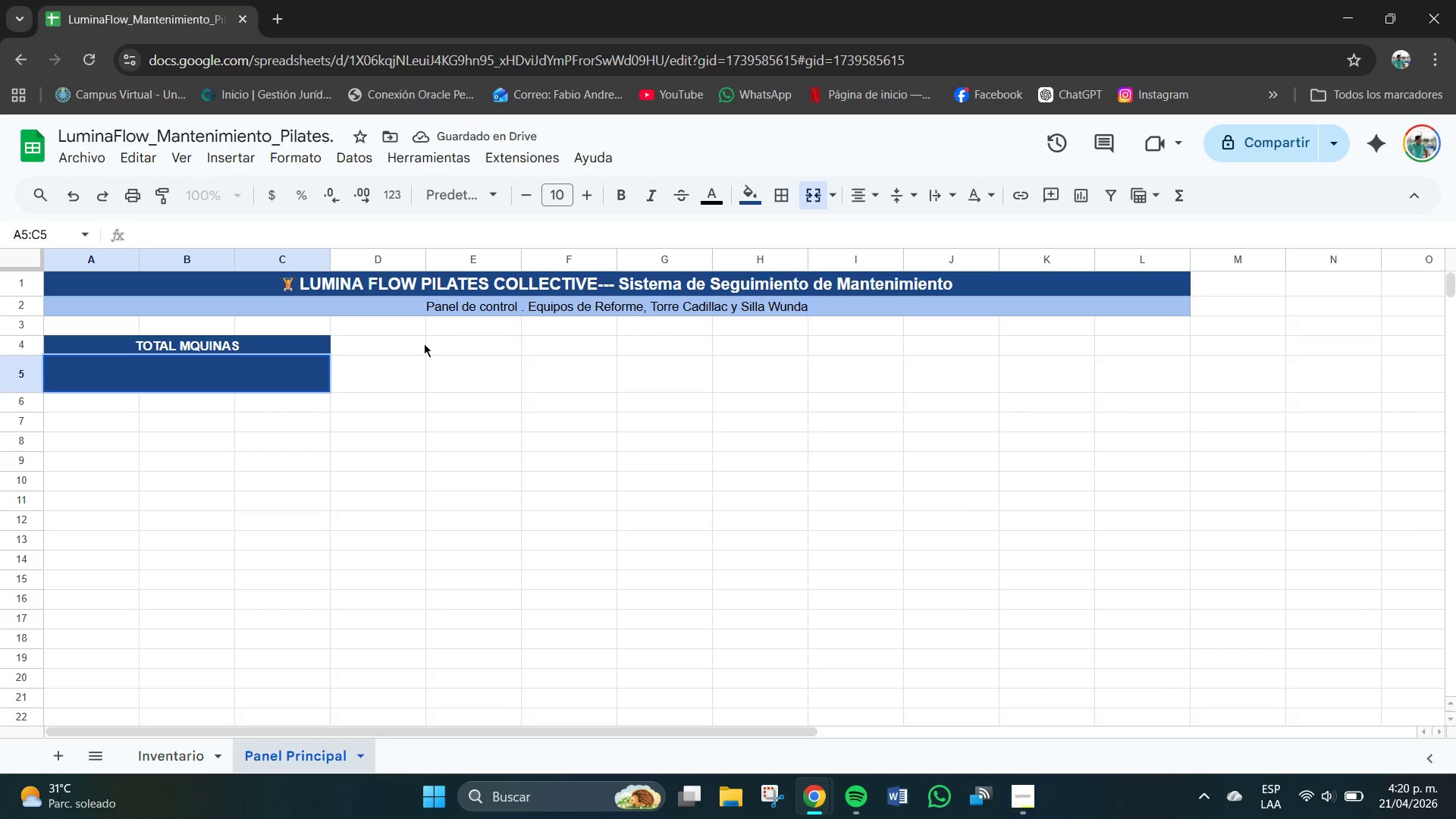 
left_click([642, 415])
 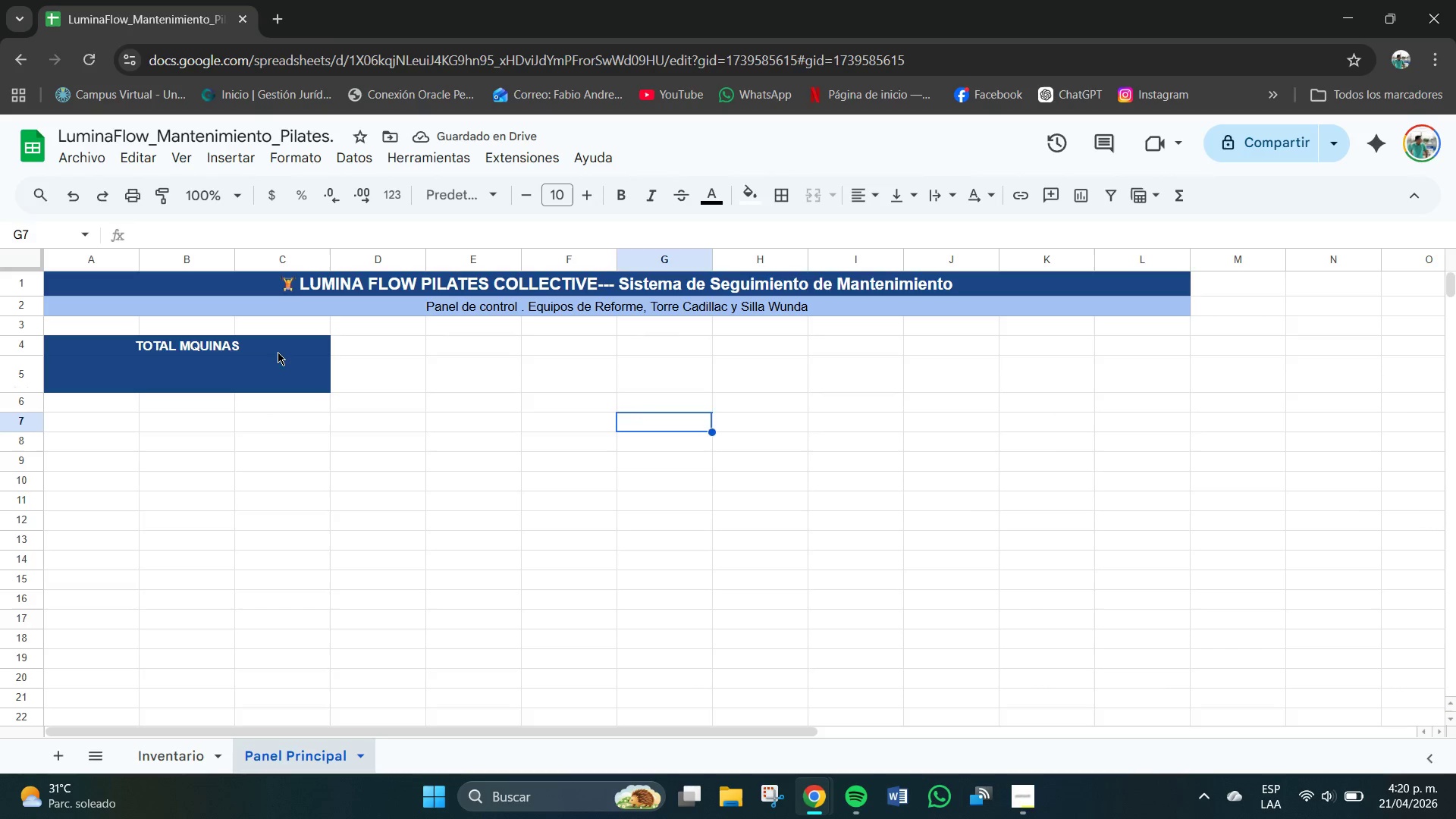 
left_click([245, 367])
 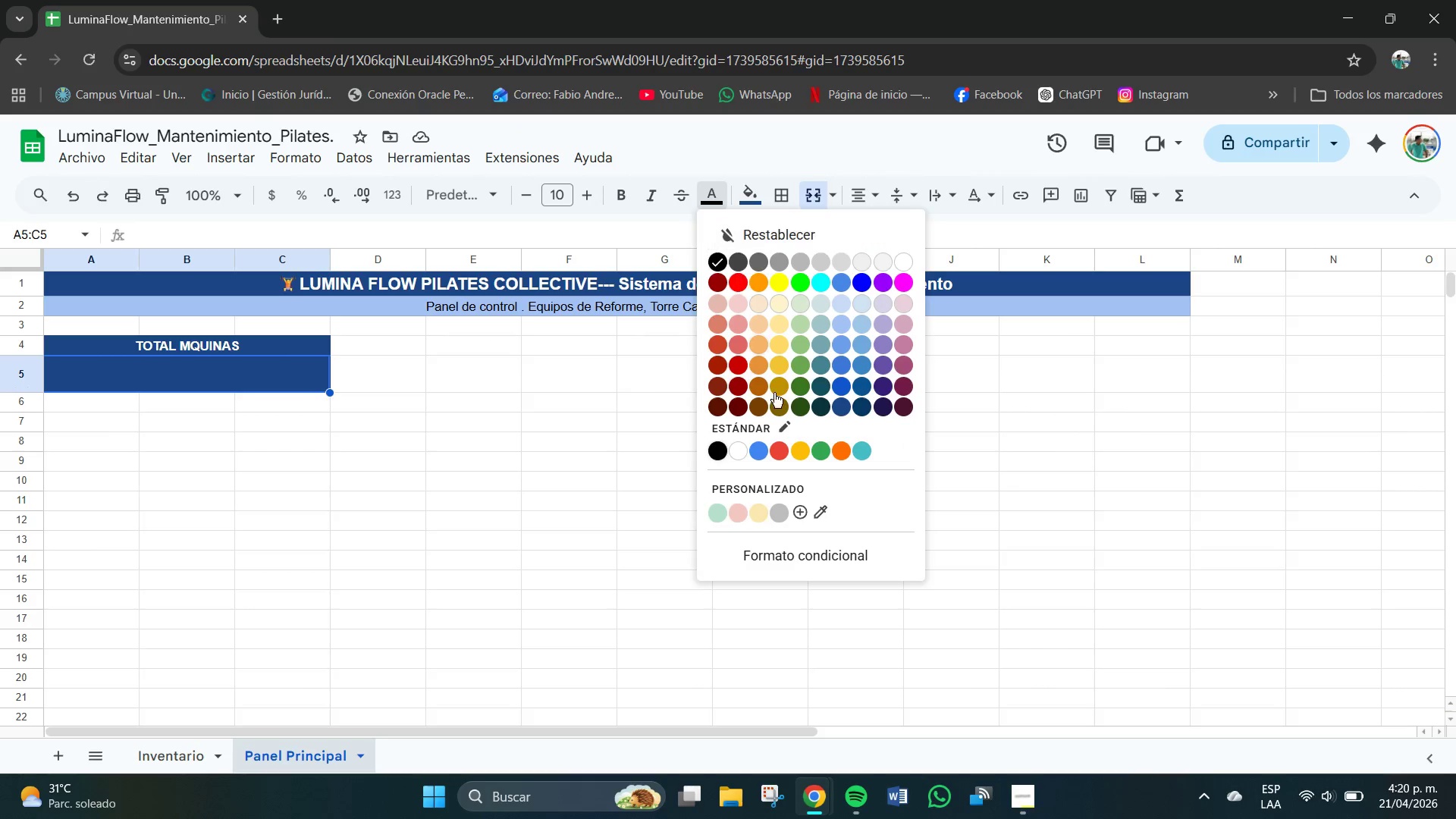 
left_click([742, 451])
 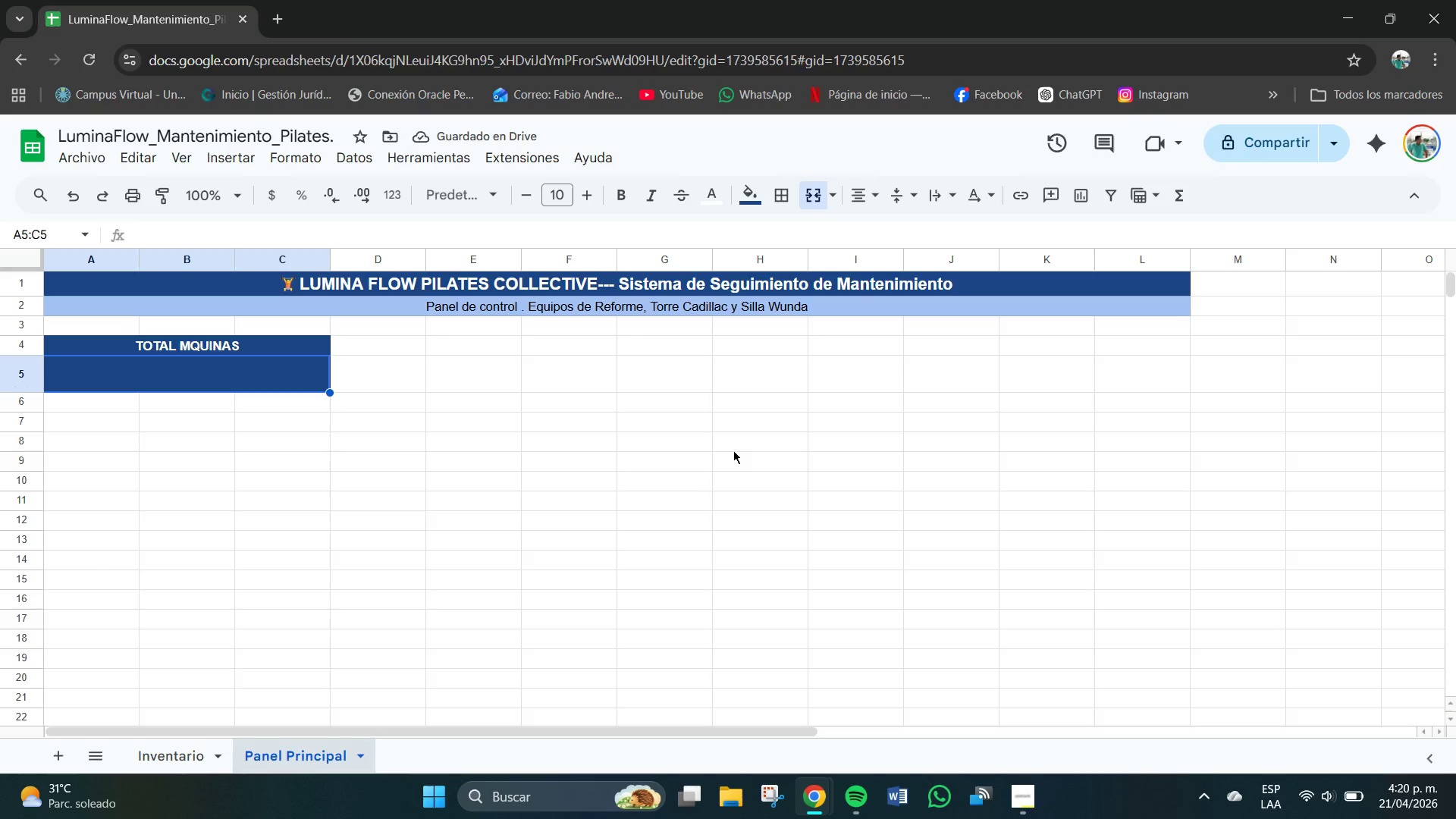 
double_click([220, 376])
 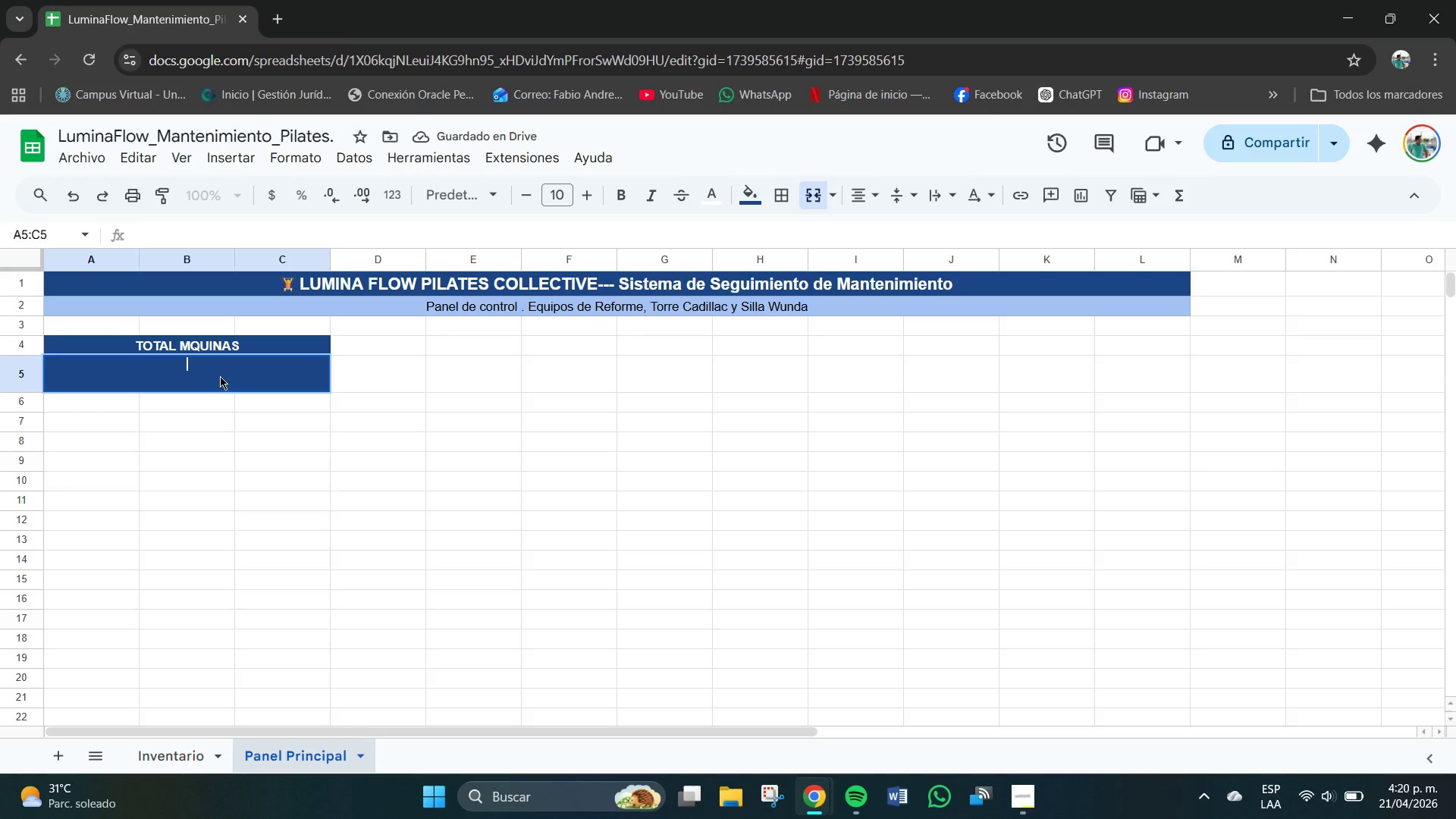 
type()CONTARA*)
 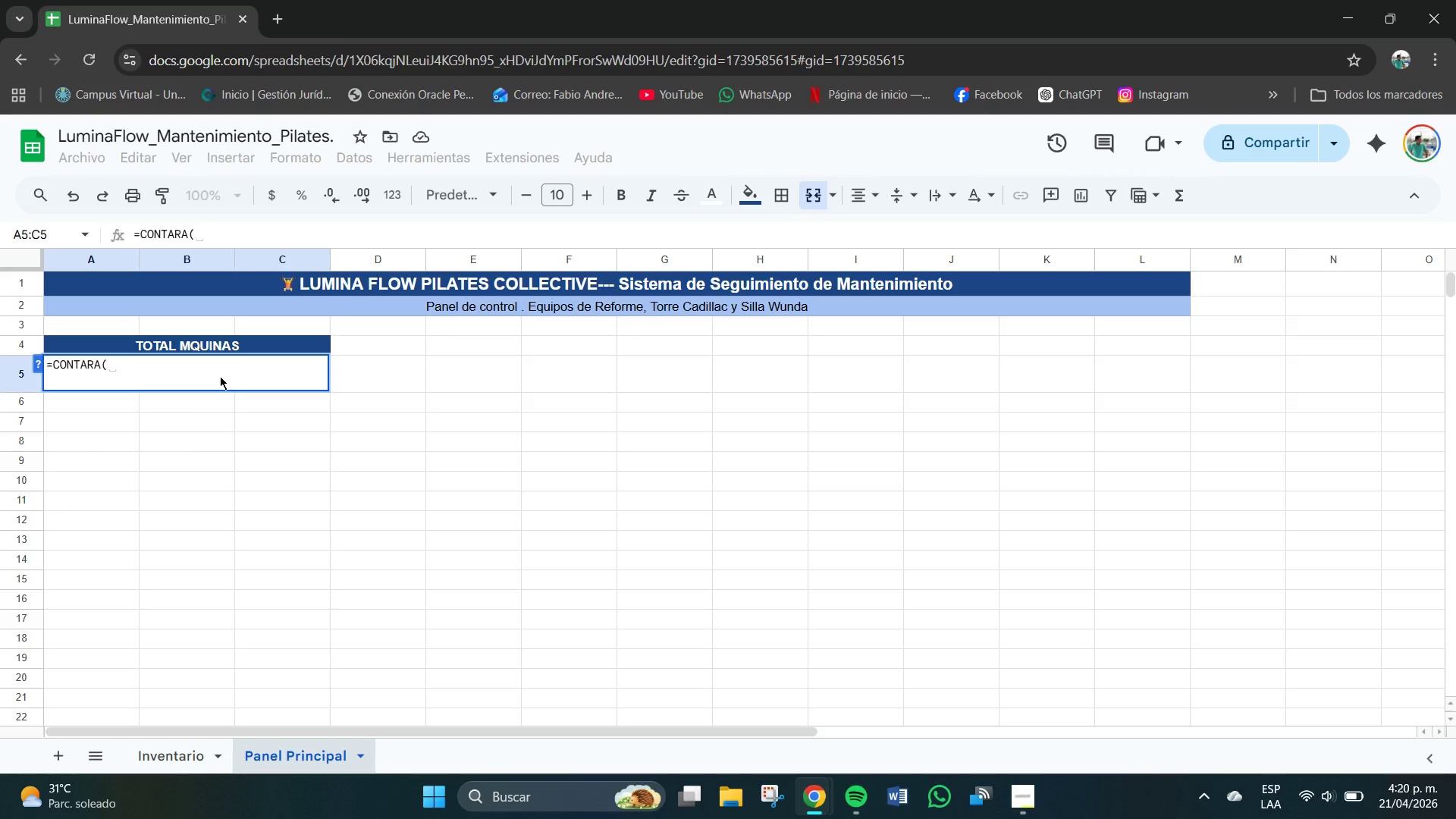 
type(Inversi)
 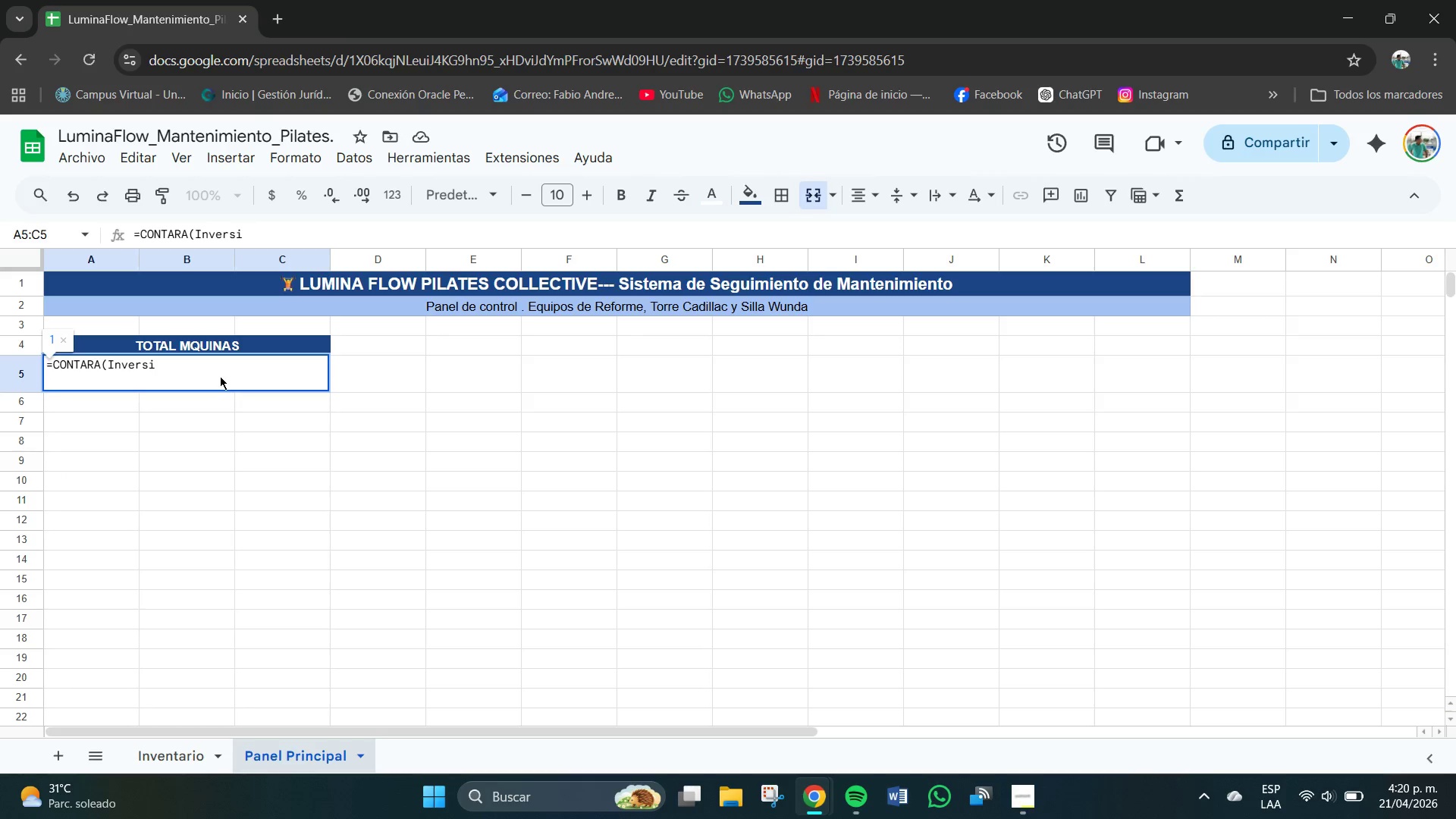 
key(Backspace)
key(Backspace)
key(Backspace)
type(ntya)
key(Backspace)
key(Backspace)
key(Backspace)
type(tario!A23>A22()
 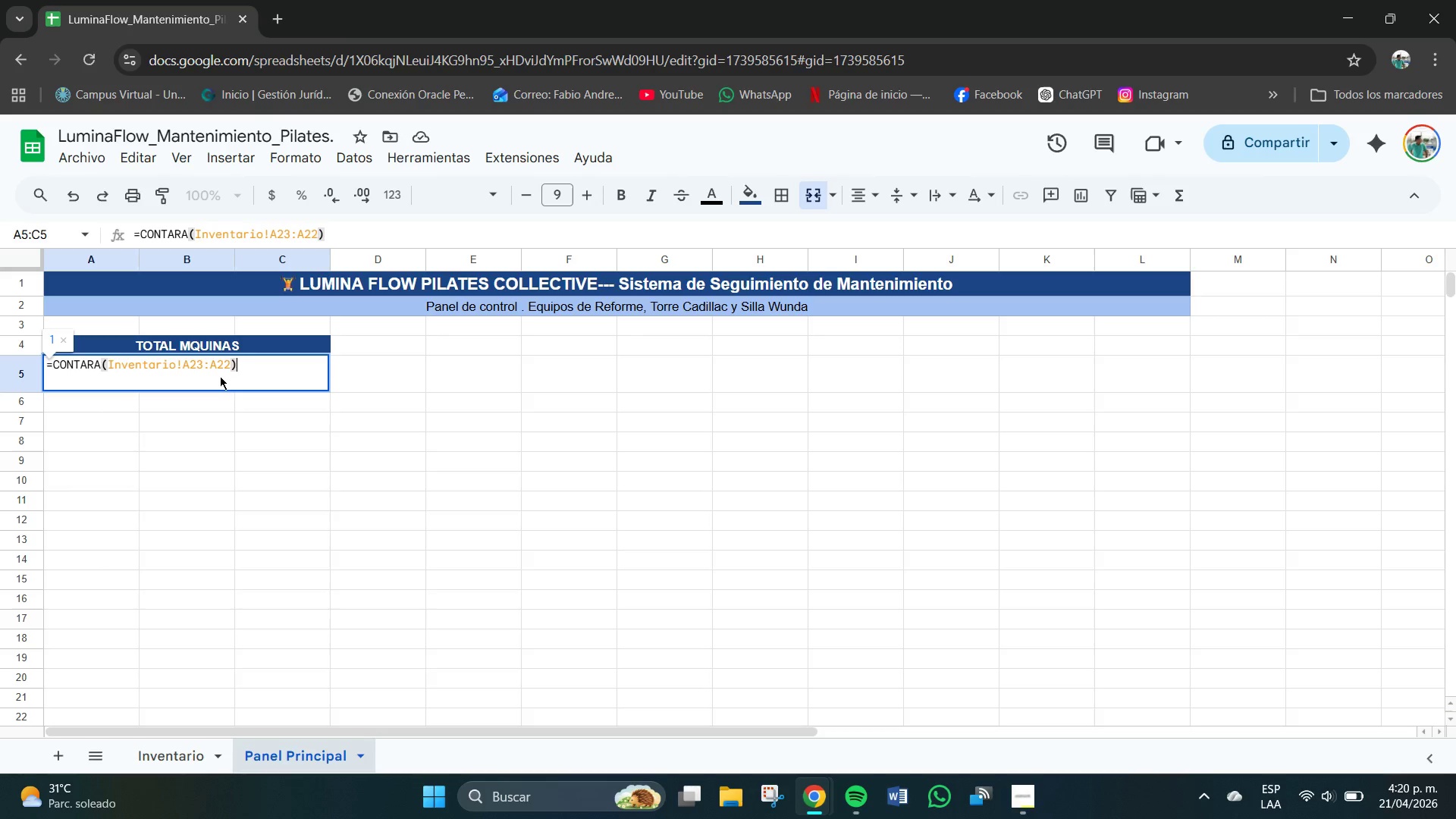 
key(Enter)
 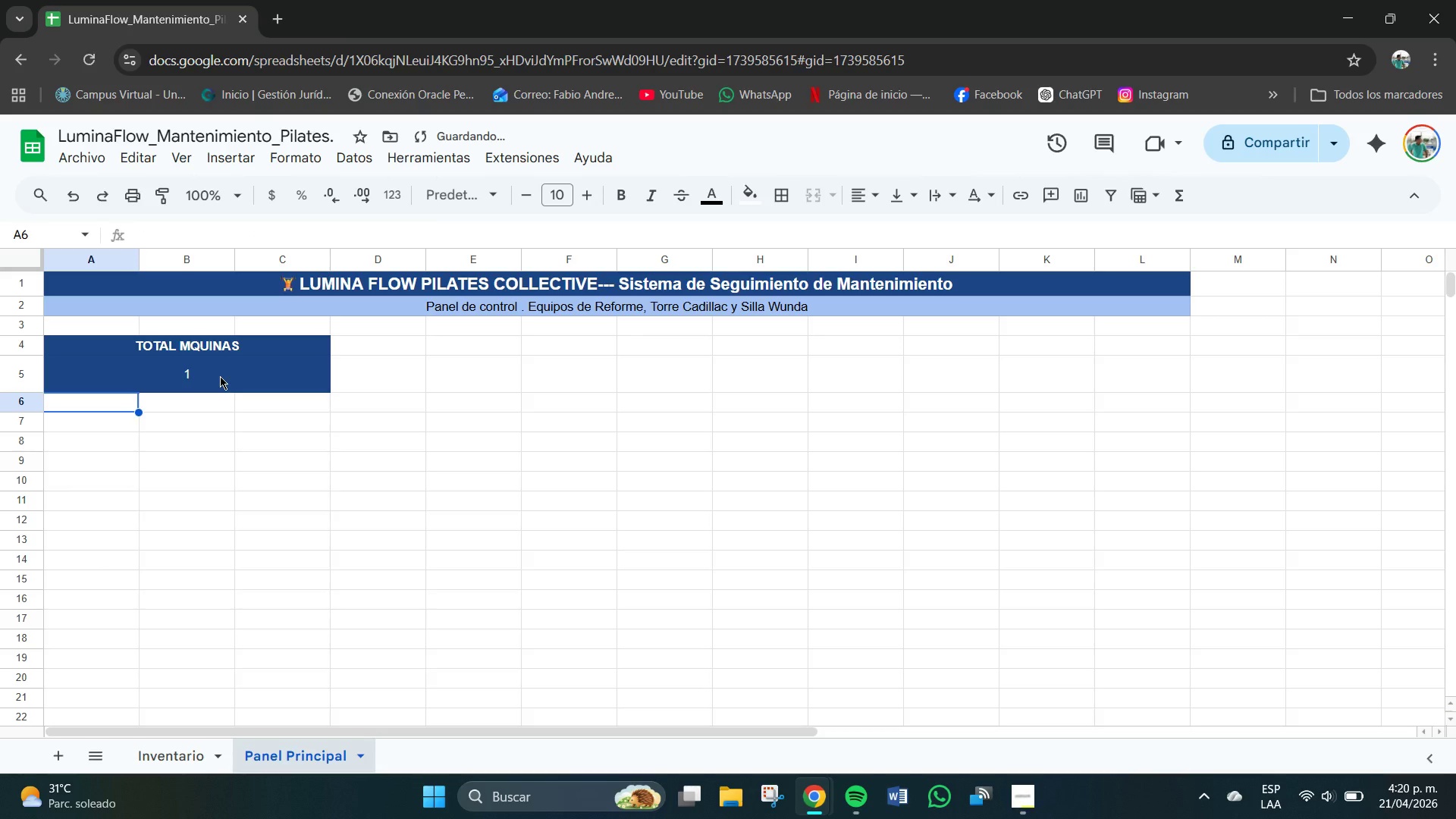 
left_click([220, 376])
 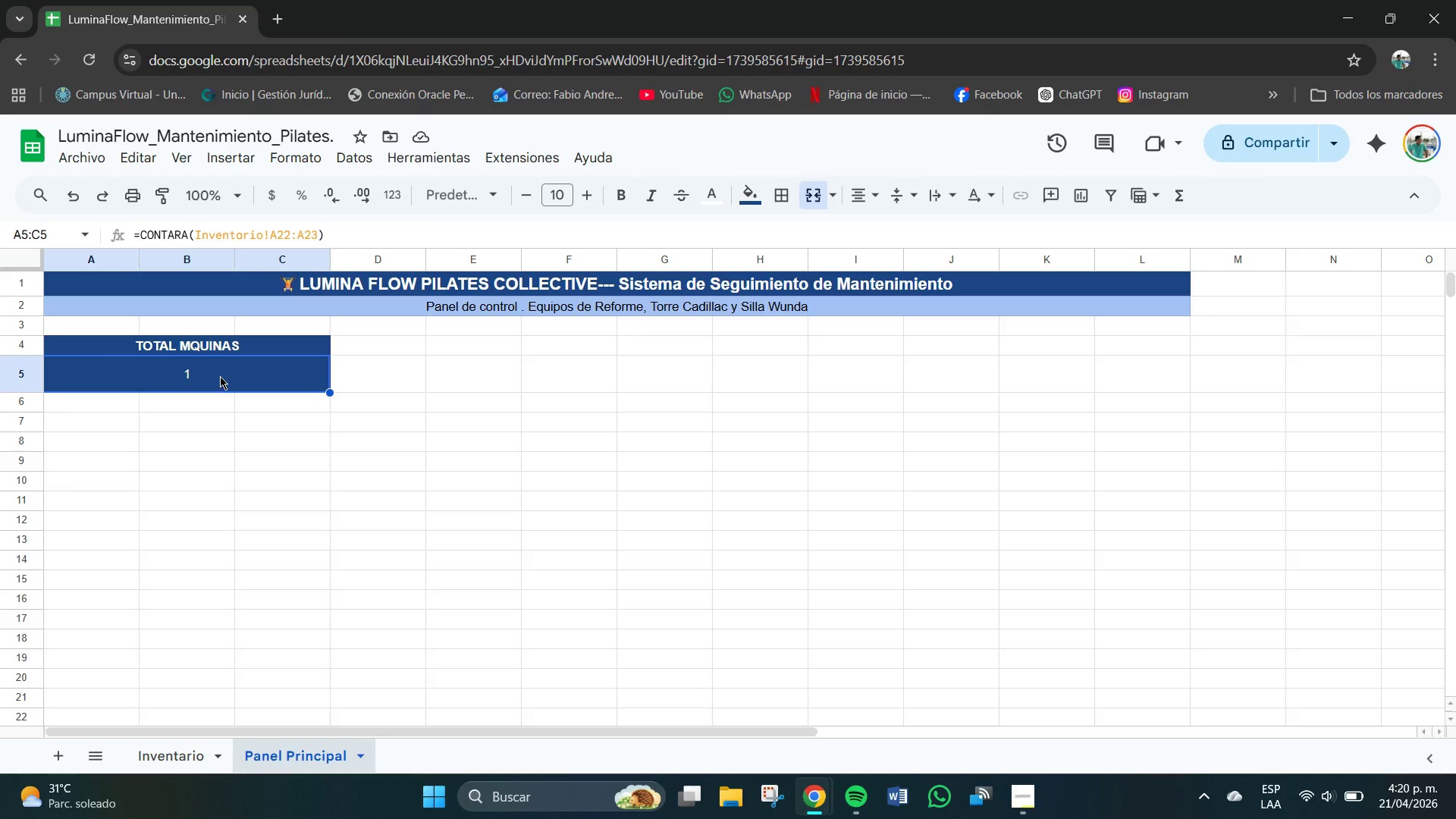 
wait(7.89)
 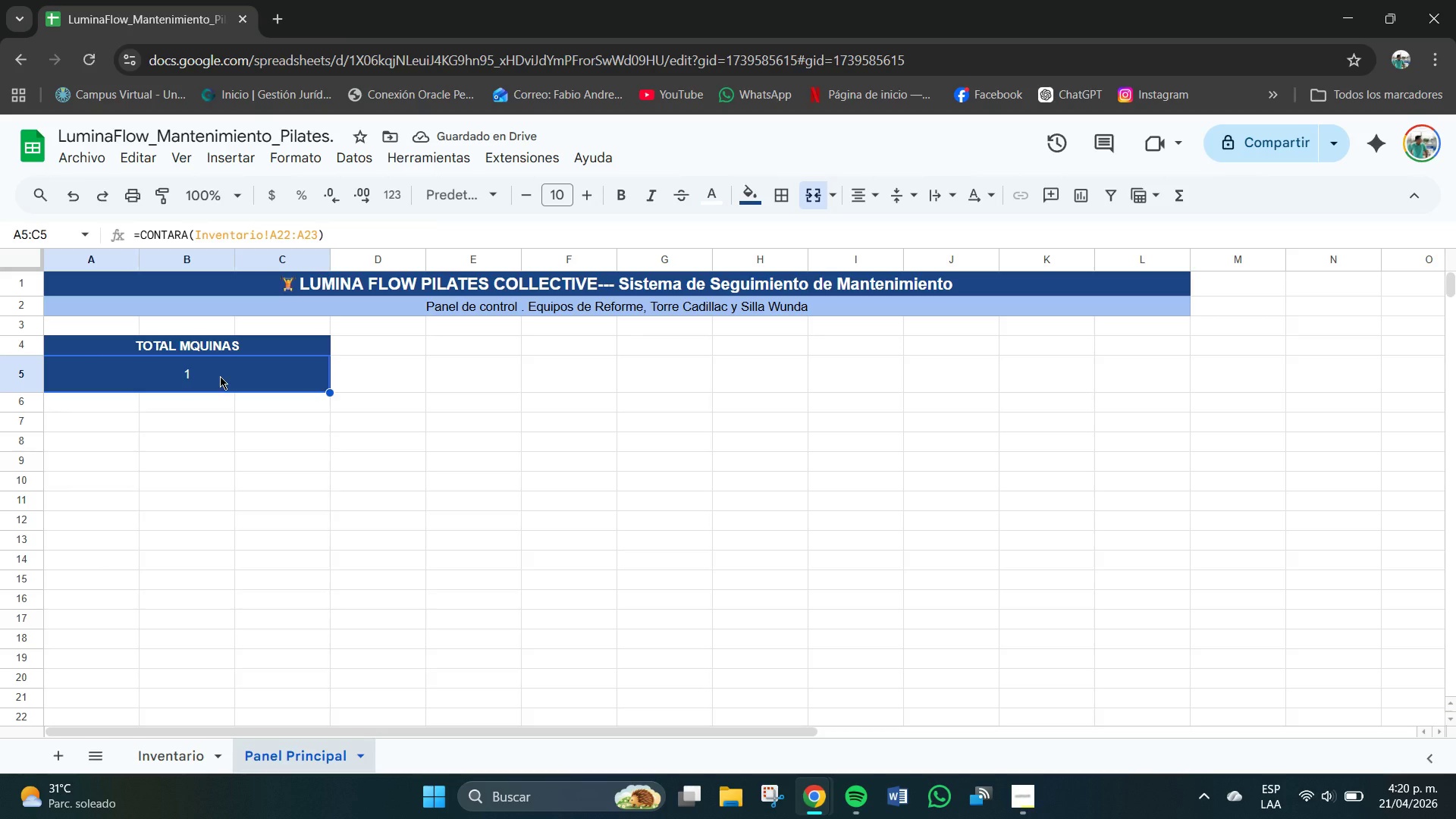 
left_click([226, 383])
 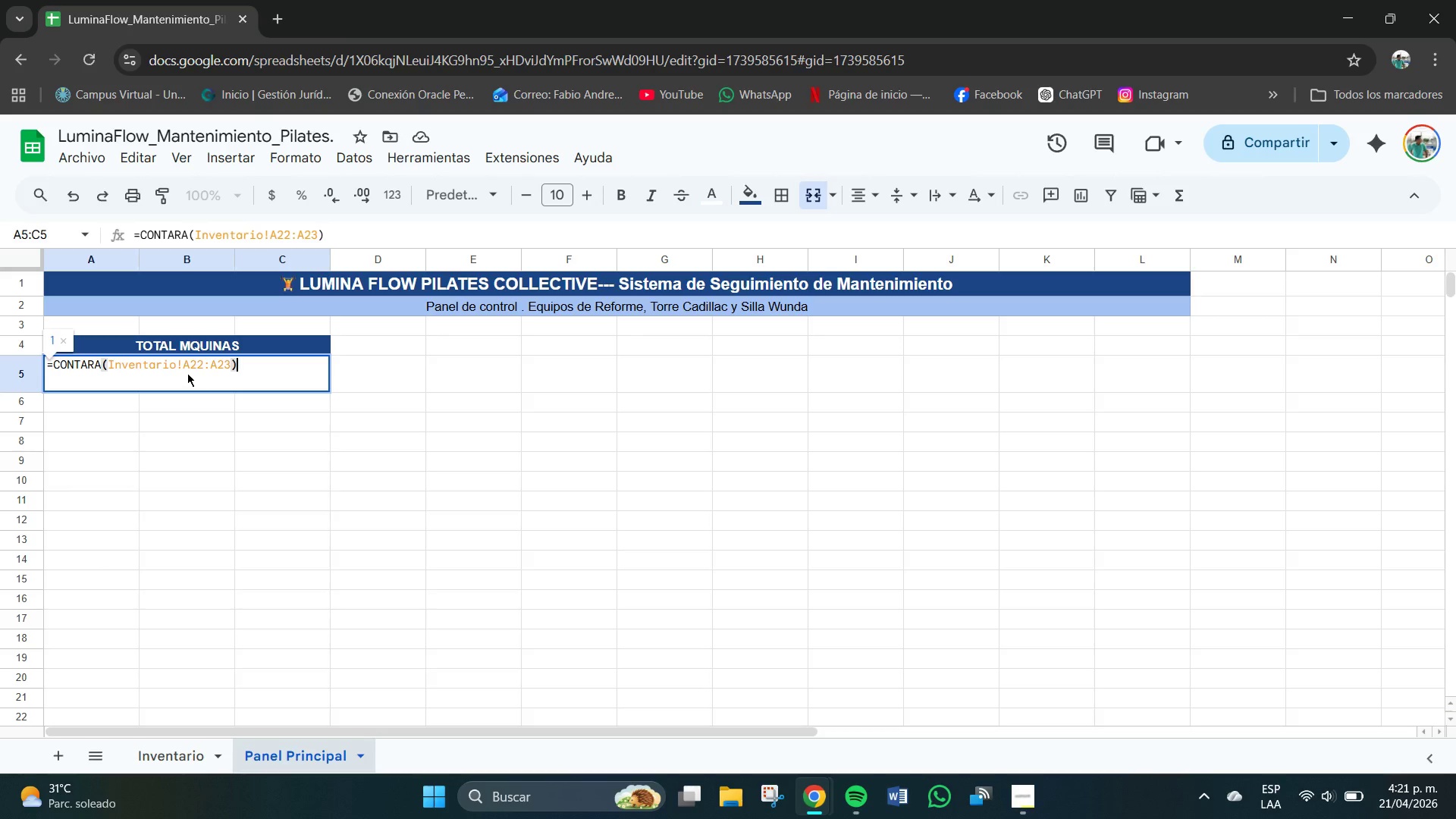 
wait(7.33)
 